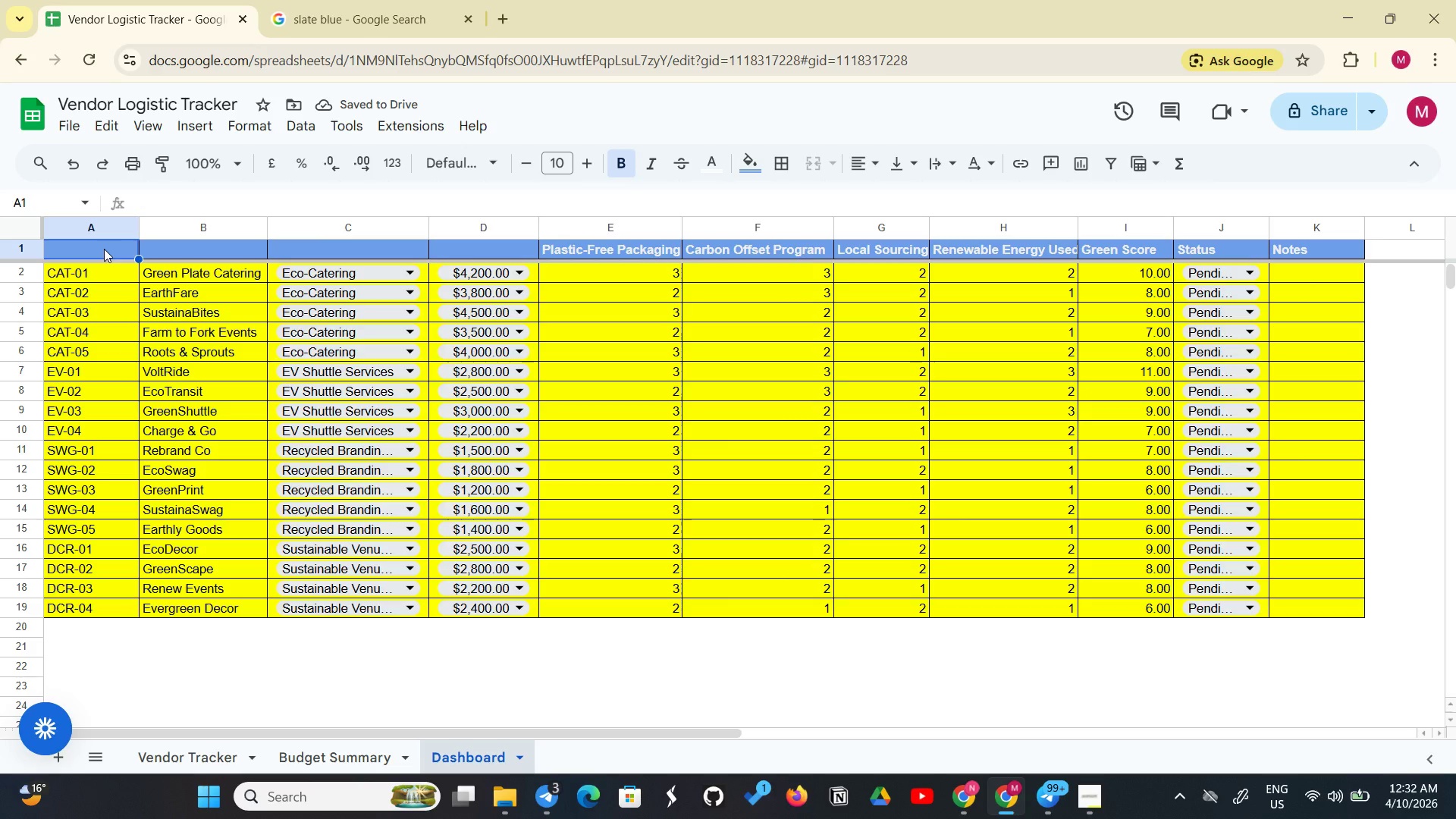 
hold_key(key=ControlLeft, duration=0.61)
 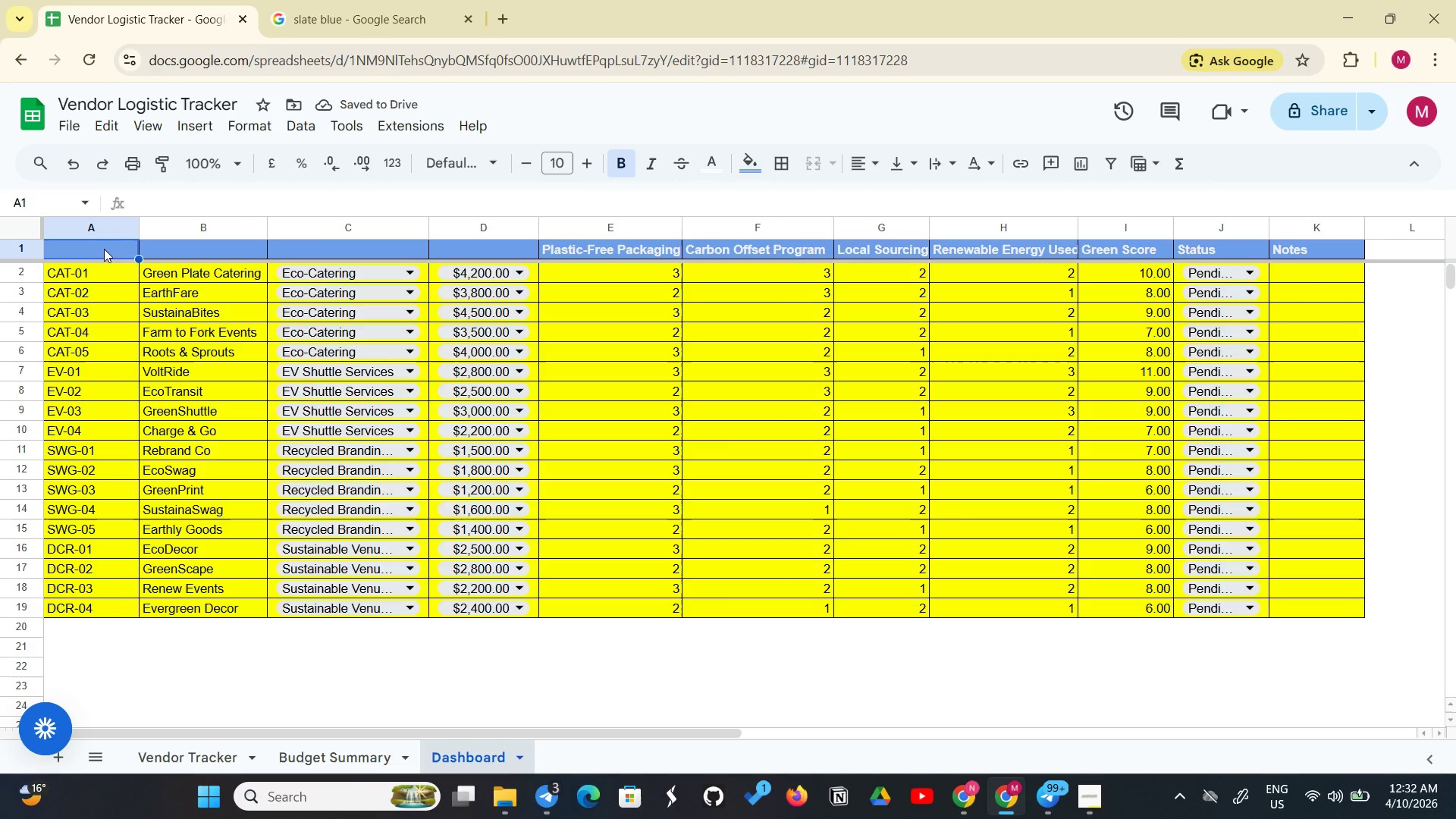 
type(Vendor Name)
 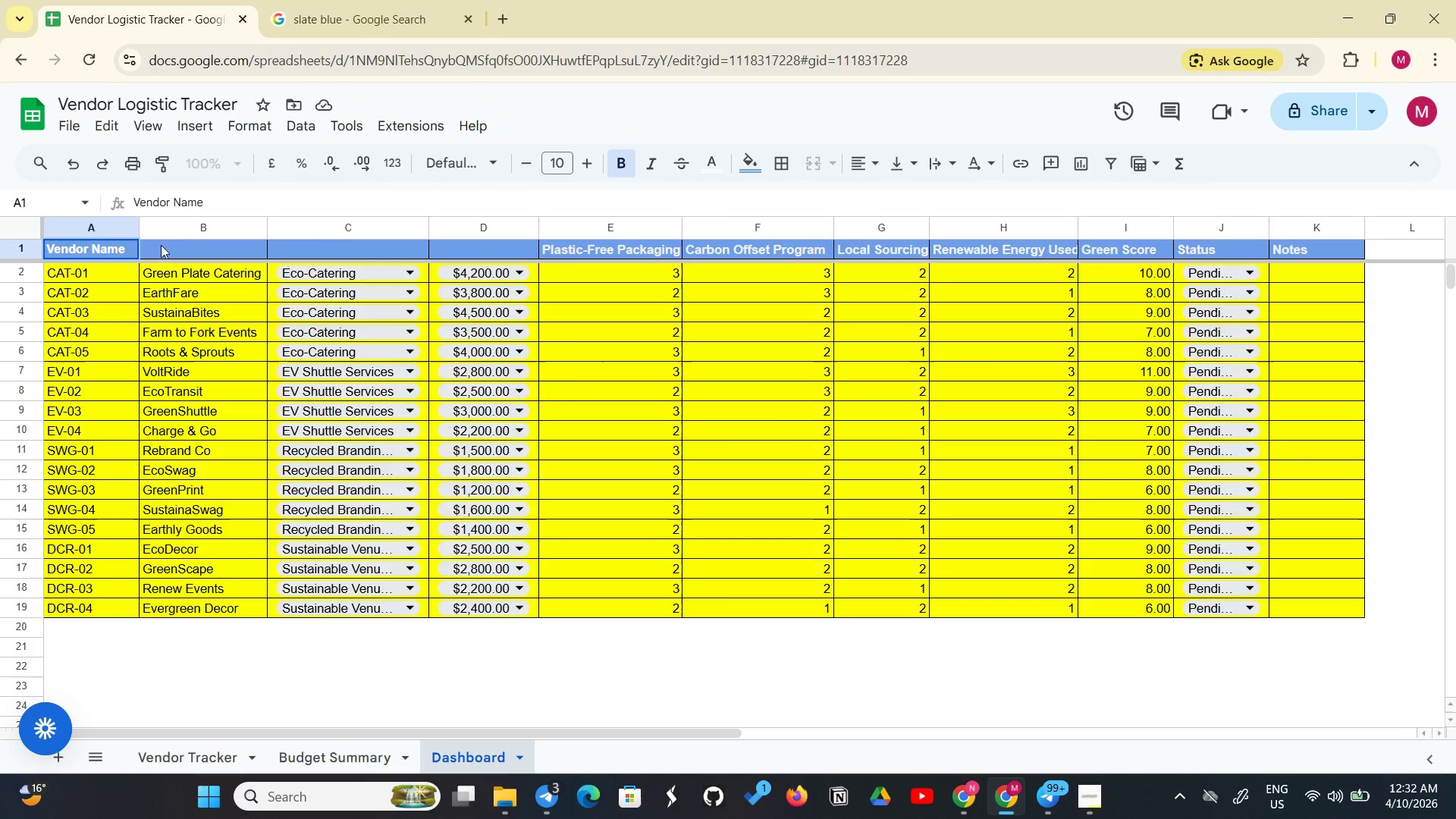 
left_click([163, 243])
 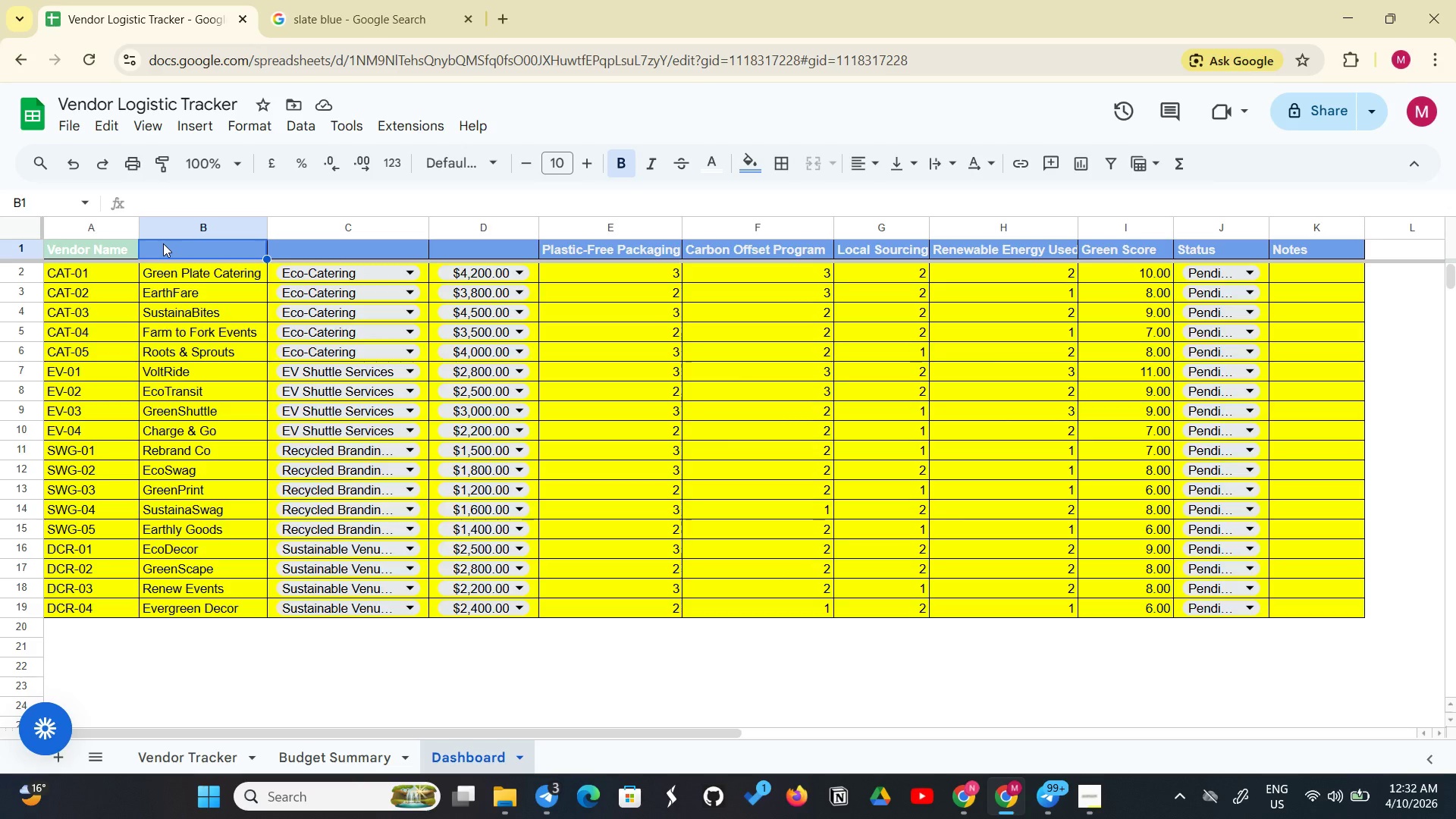 
wait(27.0)
 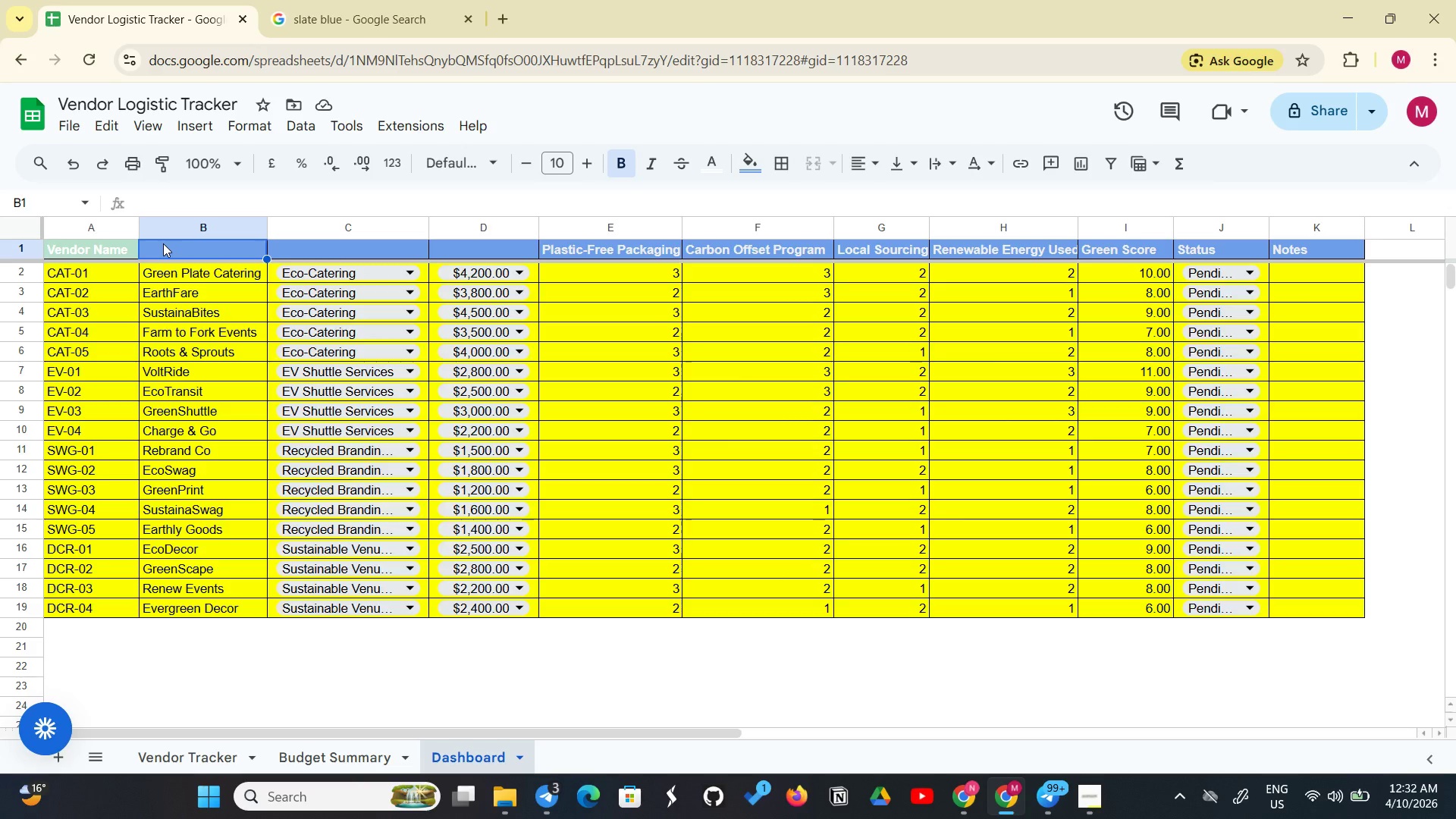 
double_click([124, 248])
 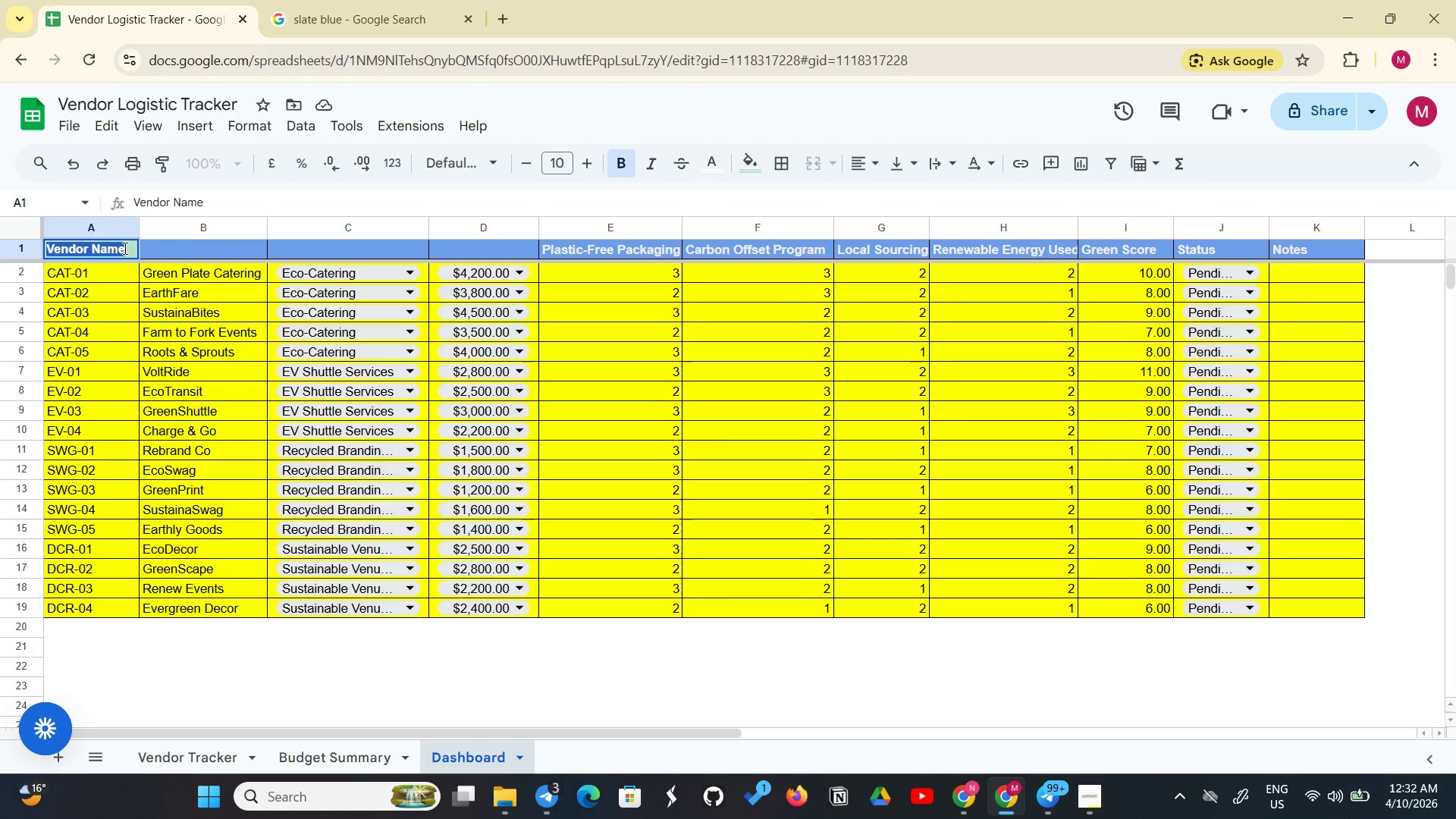 
triple_click([124, 248])
 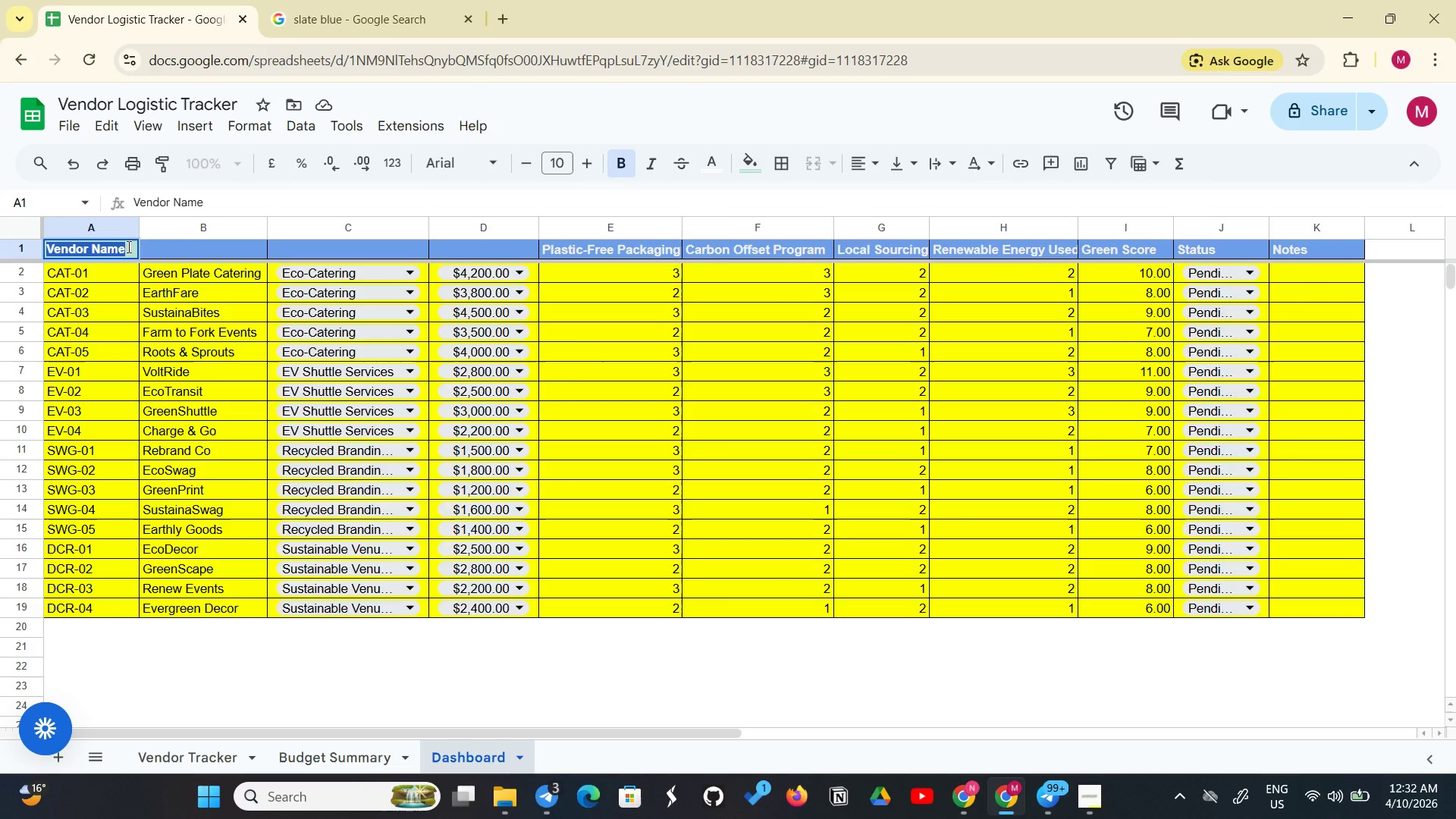 
left_click([127, 246])
 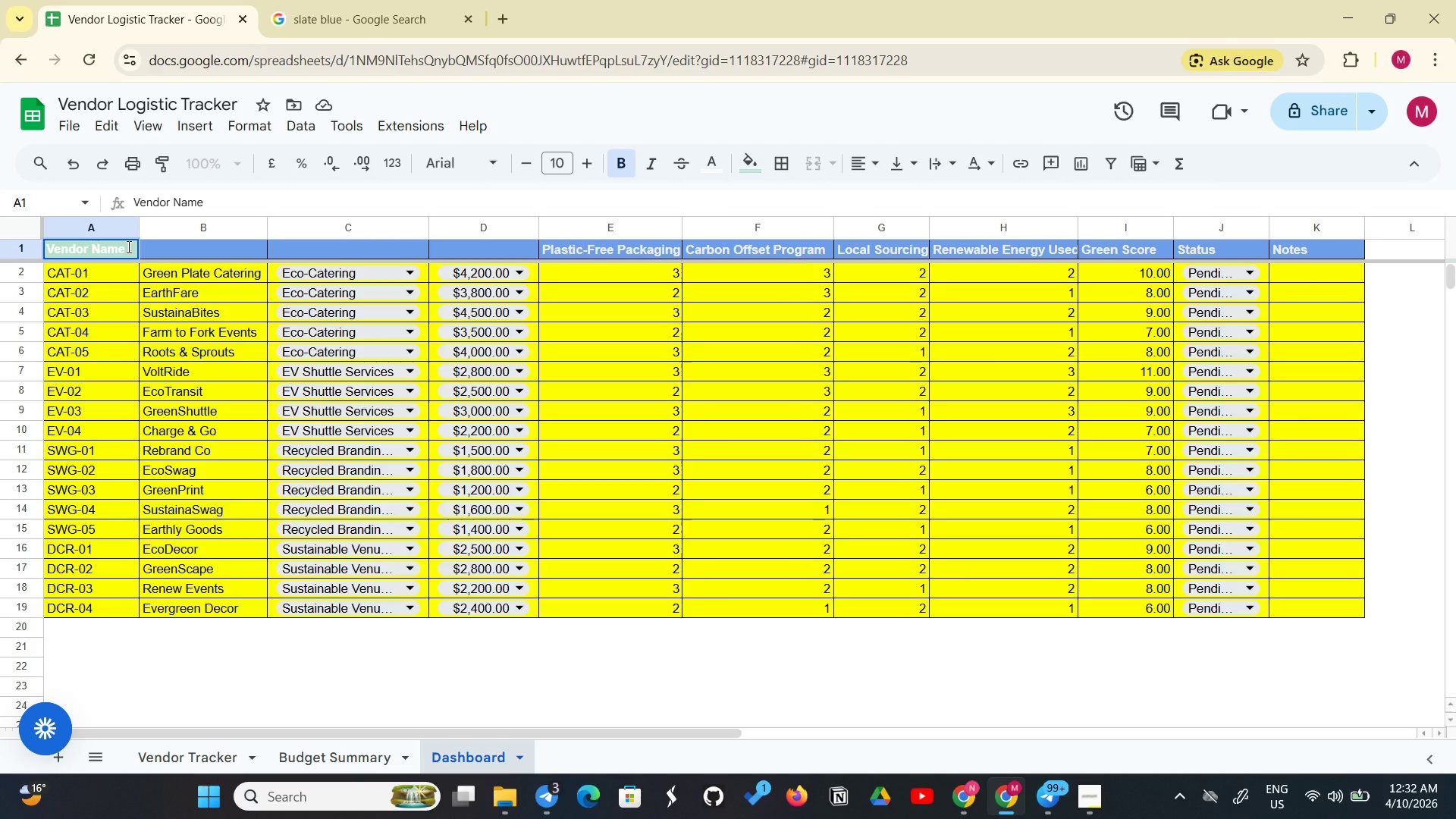 
left_click([127, 246])
 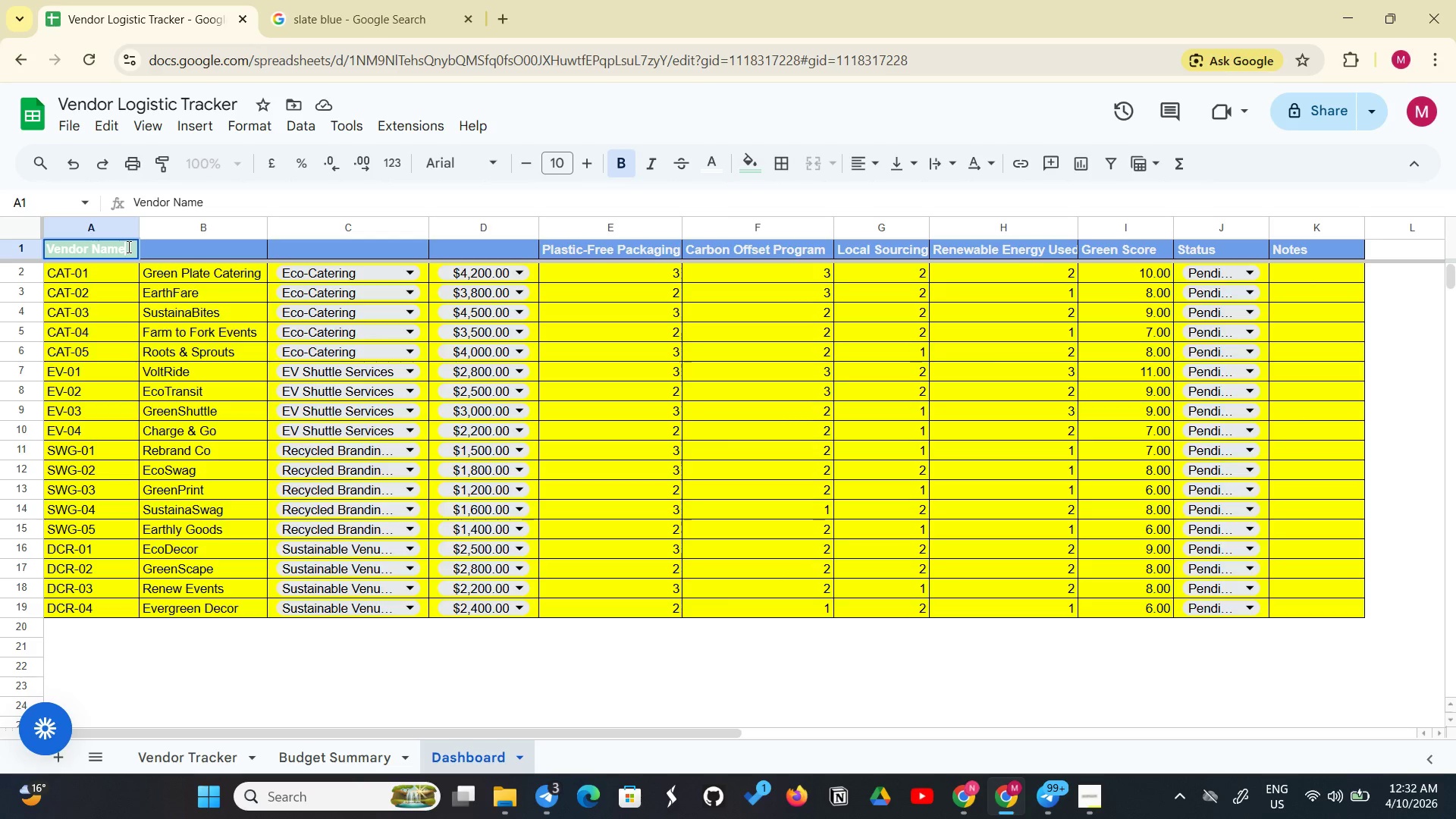 
key(Backspace)
key(Backspace)
key(Backspace)
key(Backspace)
type(ID)
 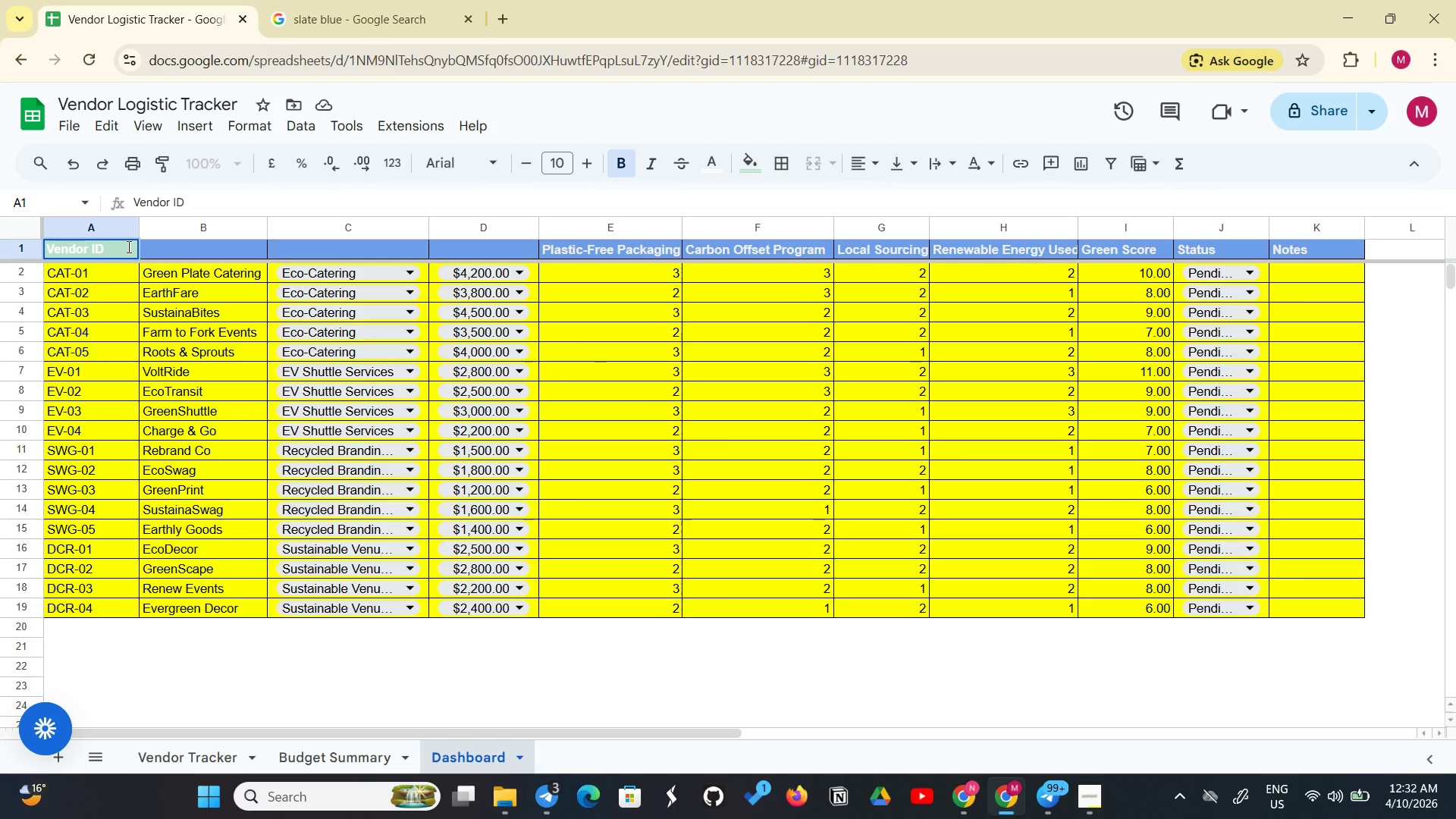 
left_click([155, 242])
 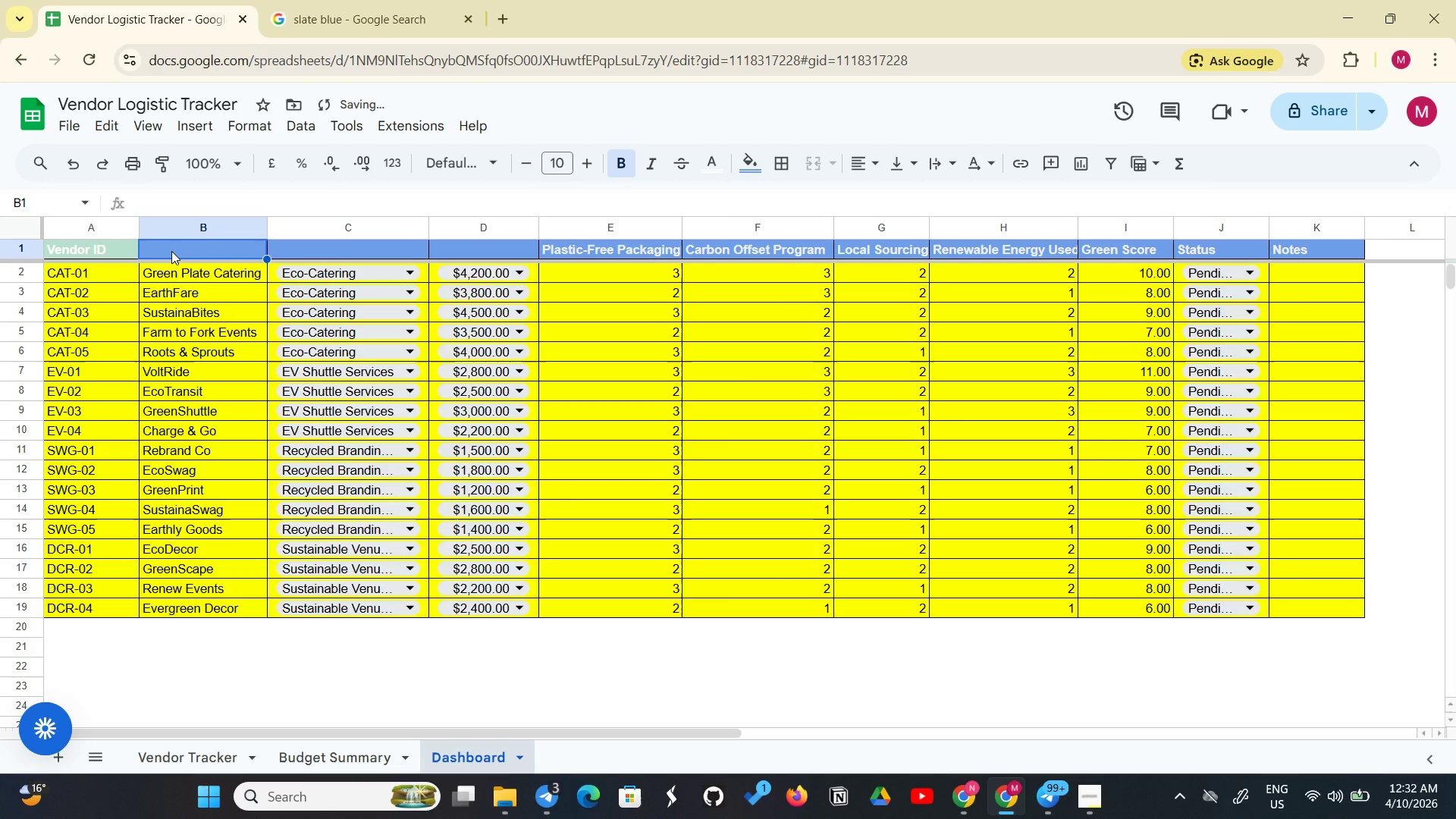 
left_click([171, 251])
 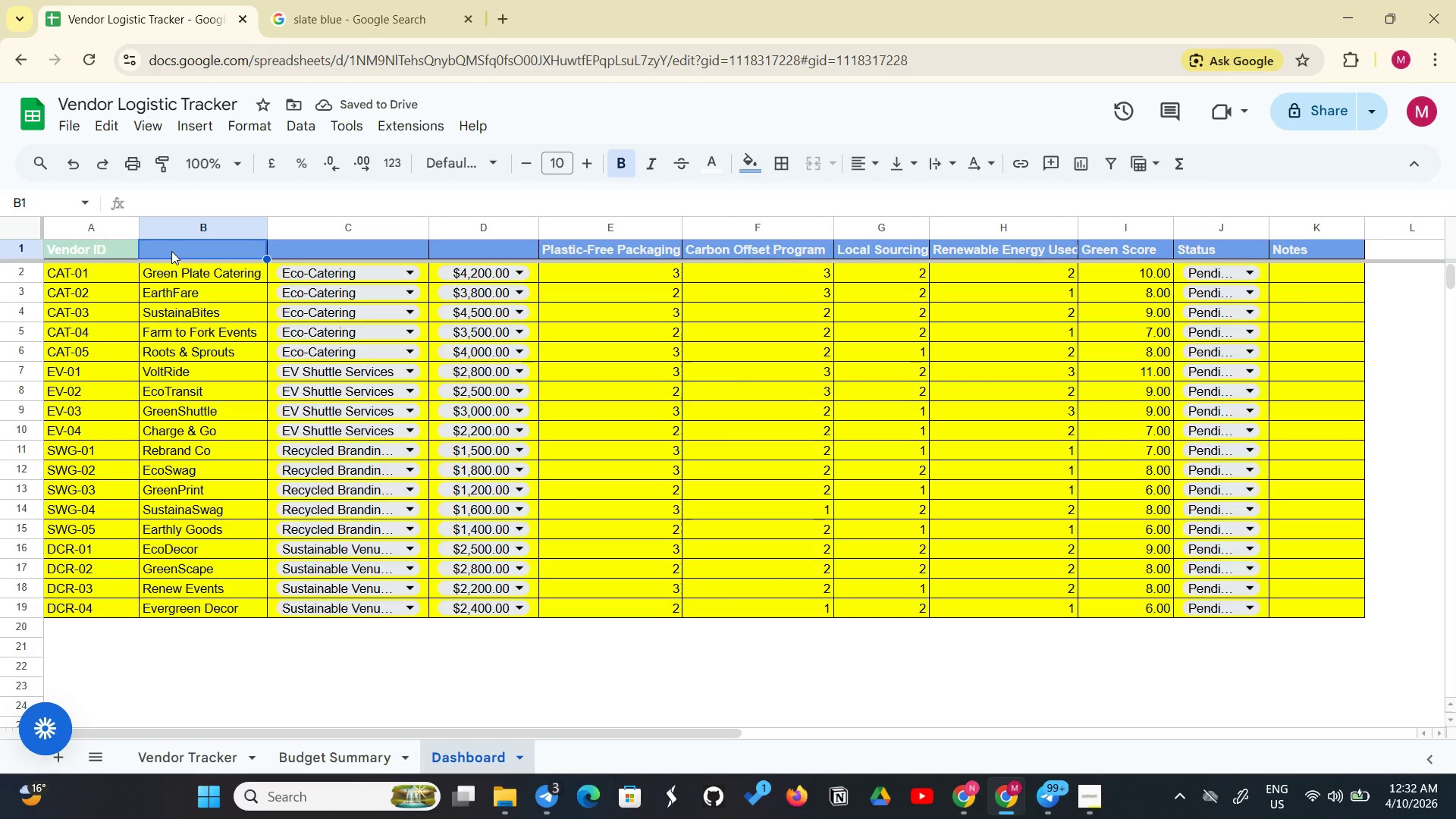 
type(Vendor Name)
 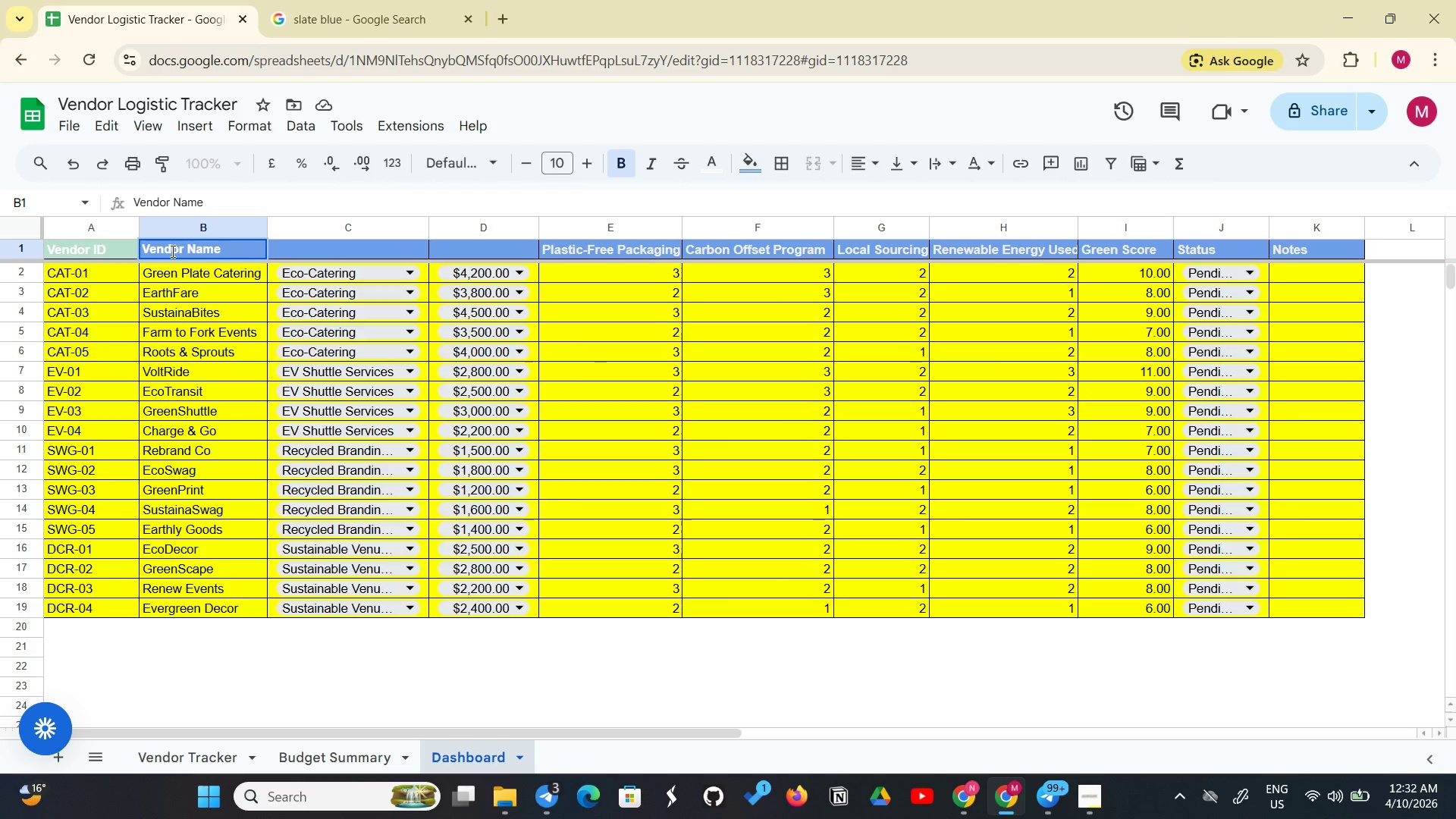 
left_click([312, 246])
 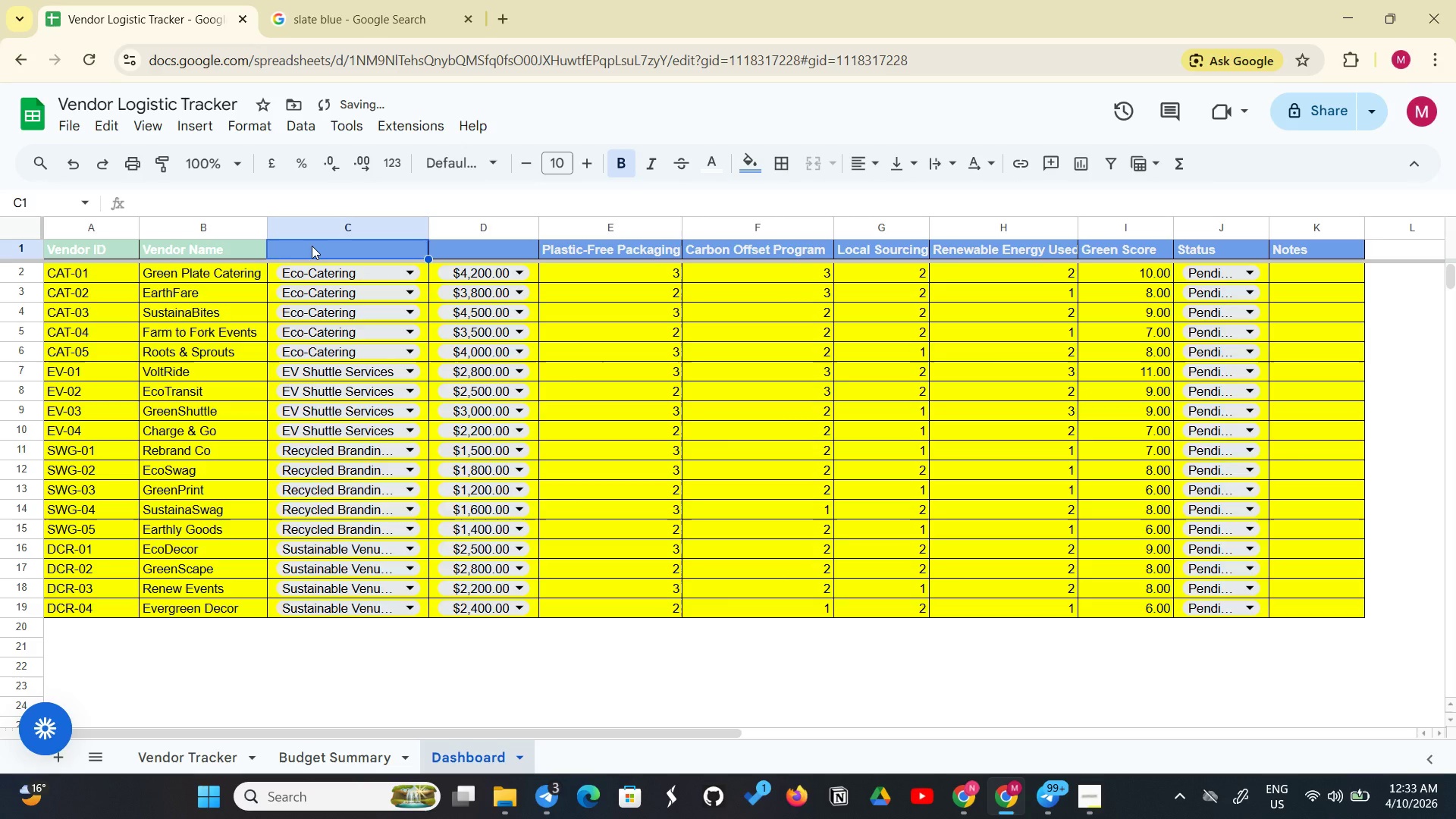 
type(Category)
 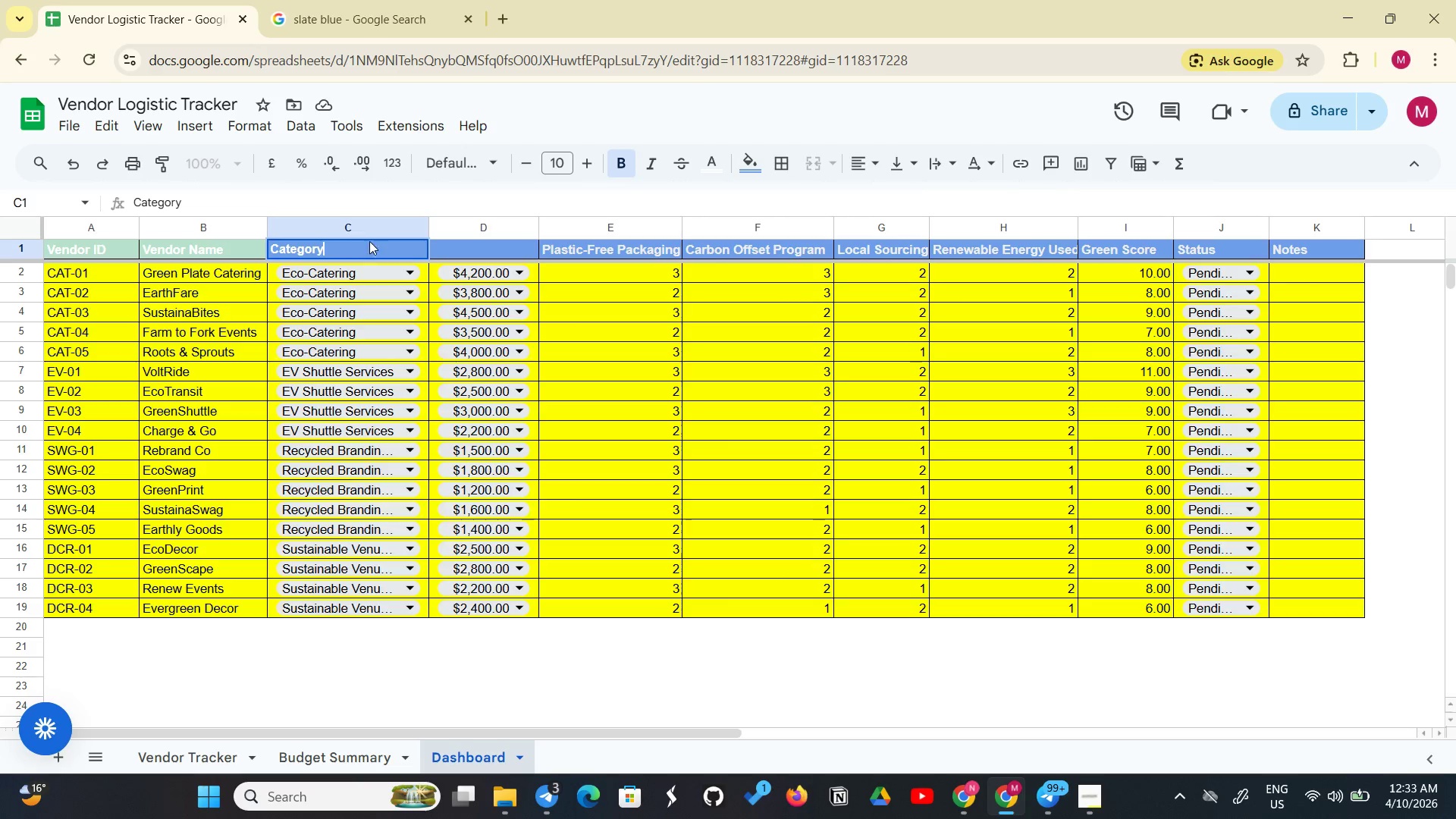 
left_click([457, 246])
 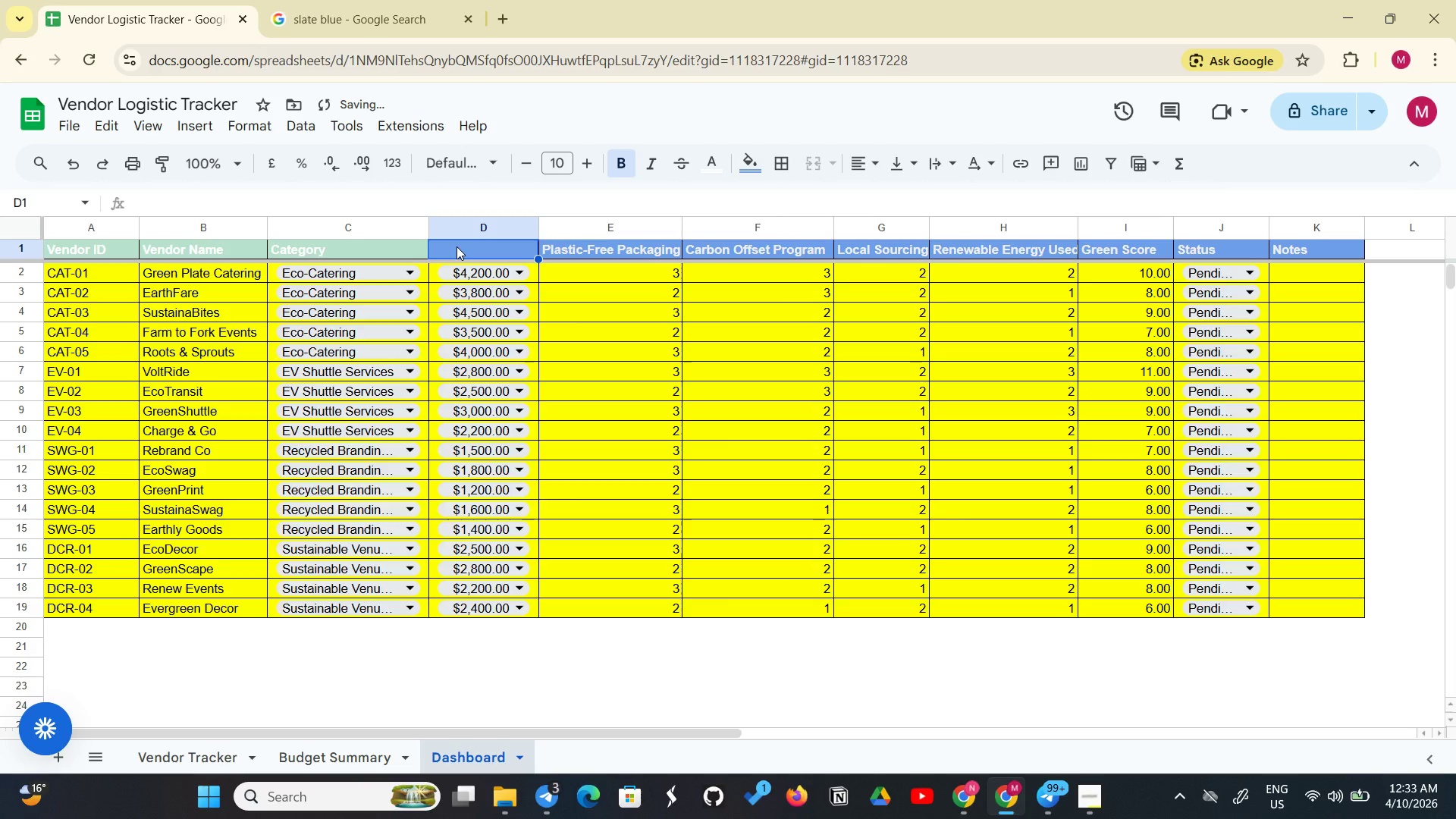 
type(Quote am)
key(Backspace)
 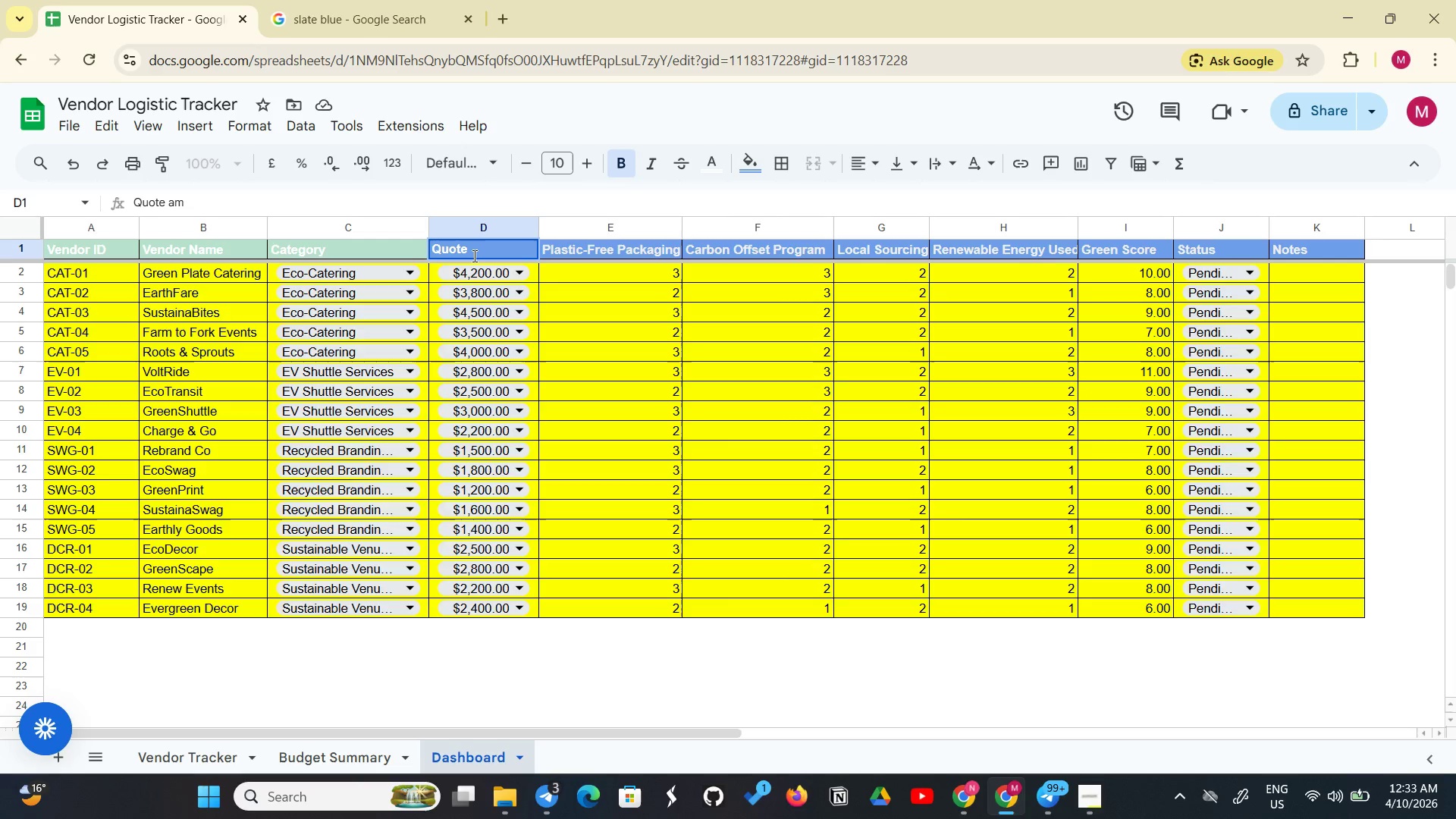 
key(Backspace)
type(Amount)
 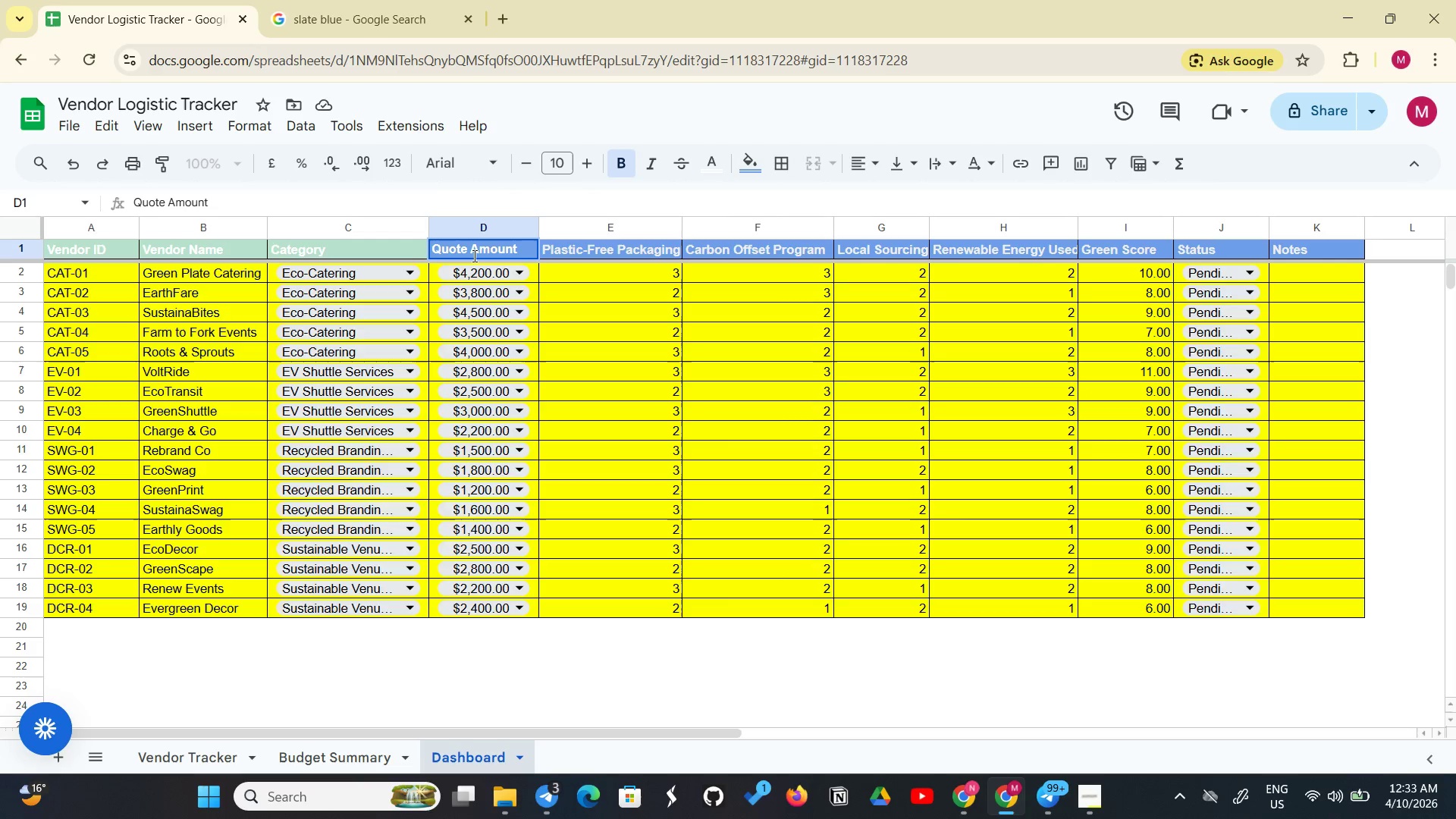 
wait(23.88)
 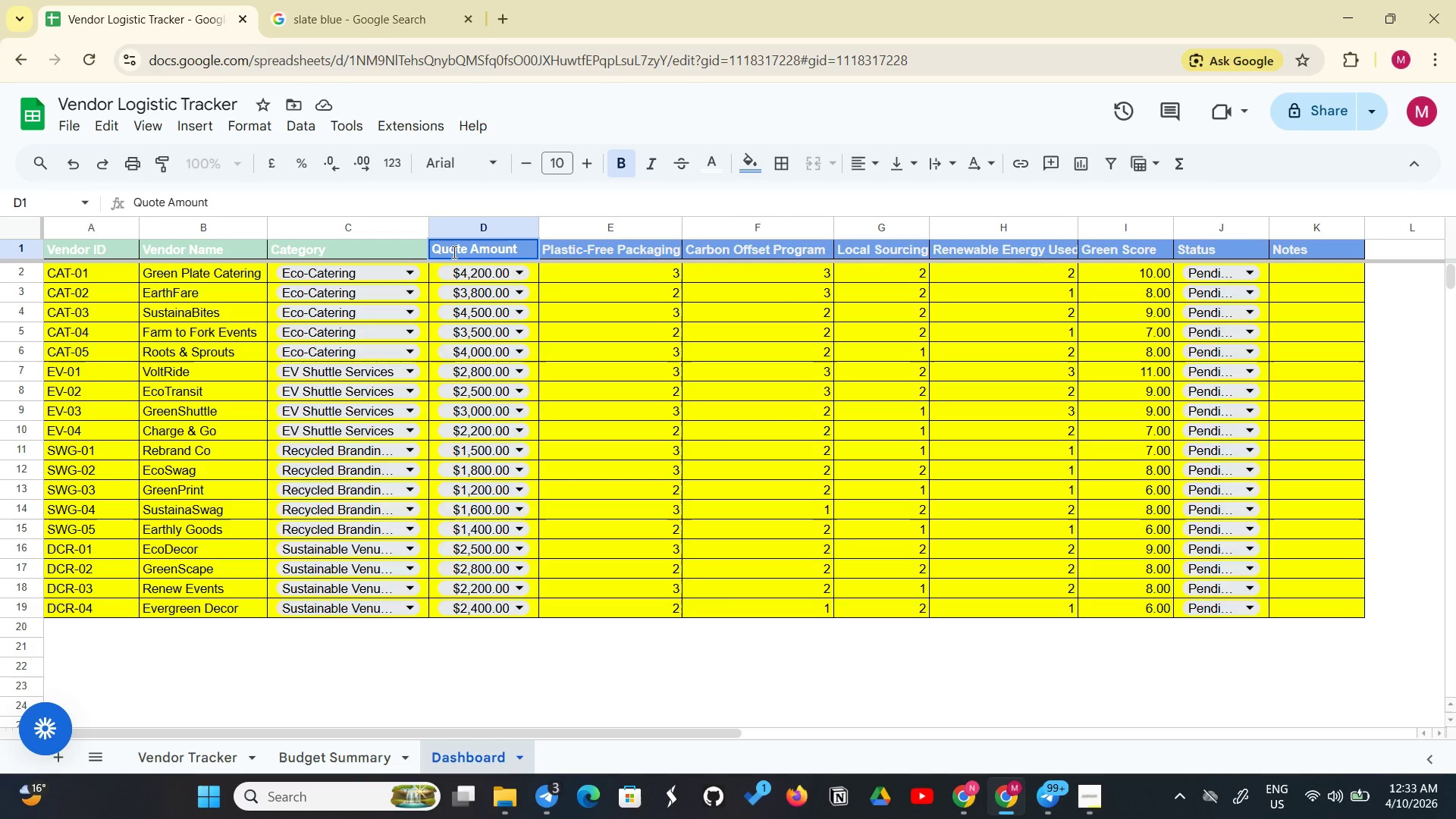 
left_click_drag(start_coordinate=[109, 244], to_coordinate=[385, 248])
 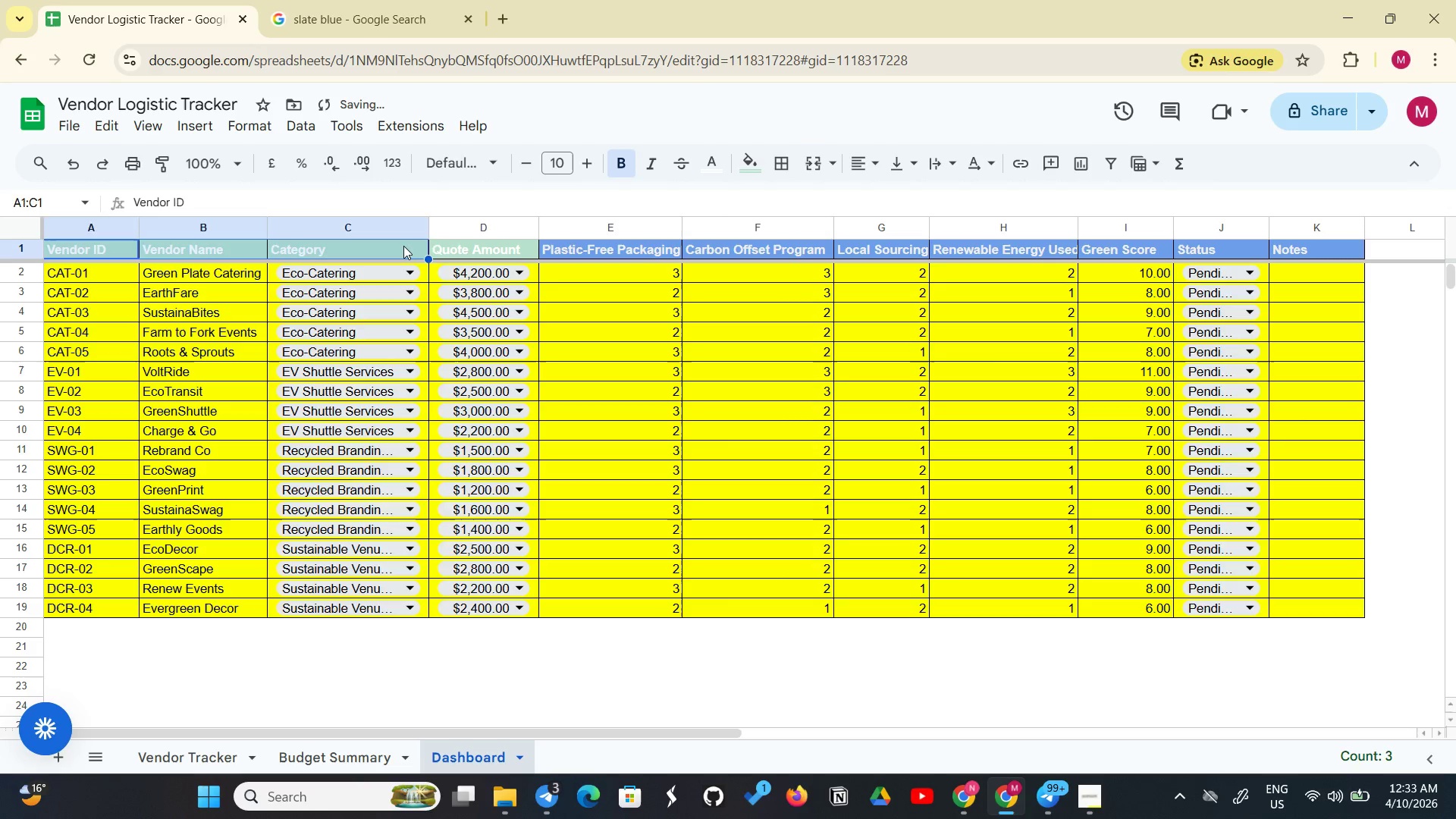 
left_click_drag(start_coordinate=[401, 246], to_coordinate=[413, 245])
 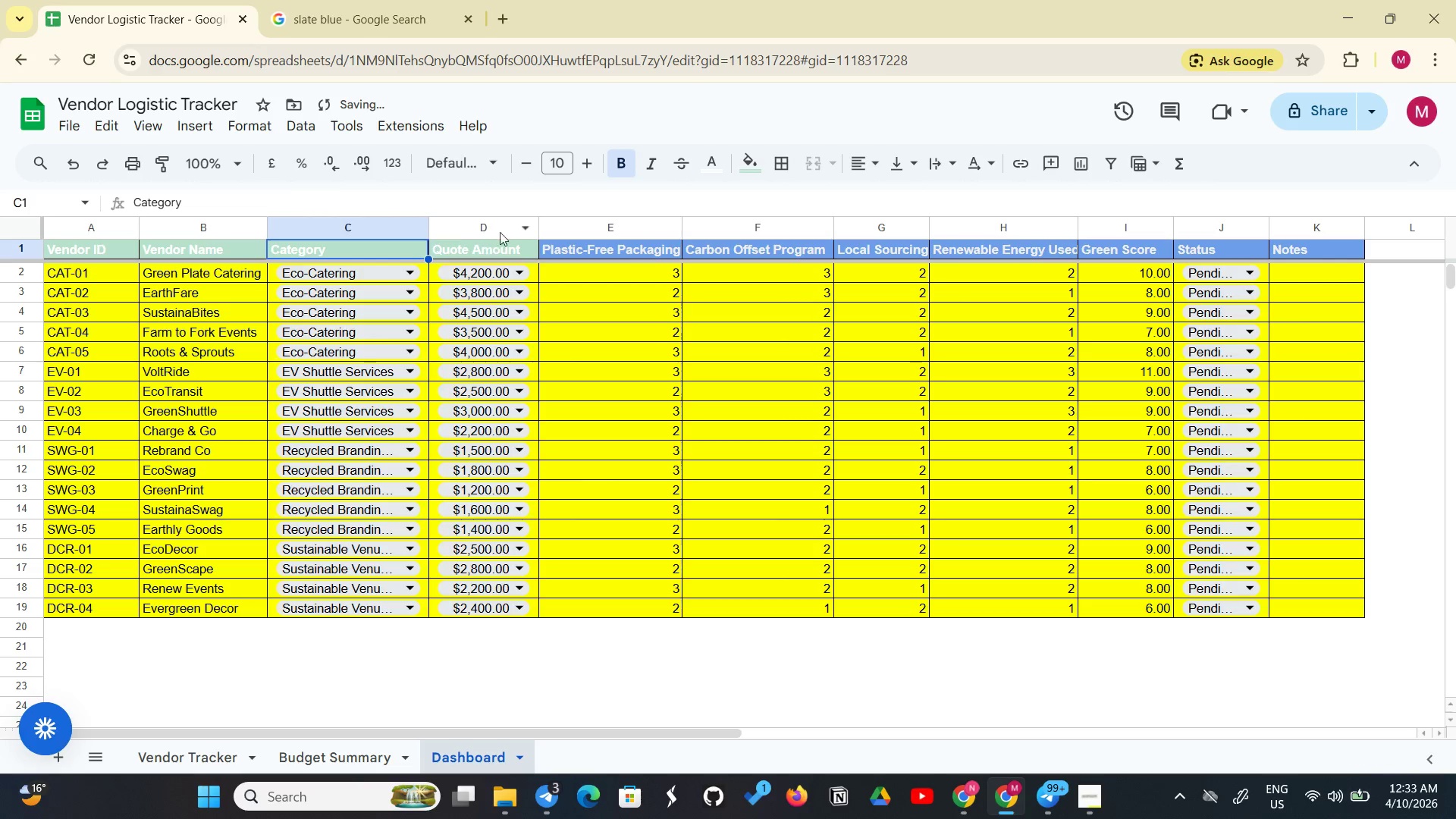 
left_click_drag(start_coordinate=[500, 232], to_coordinate=[492, 256])
 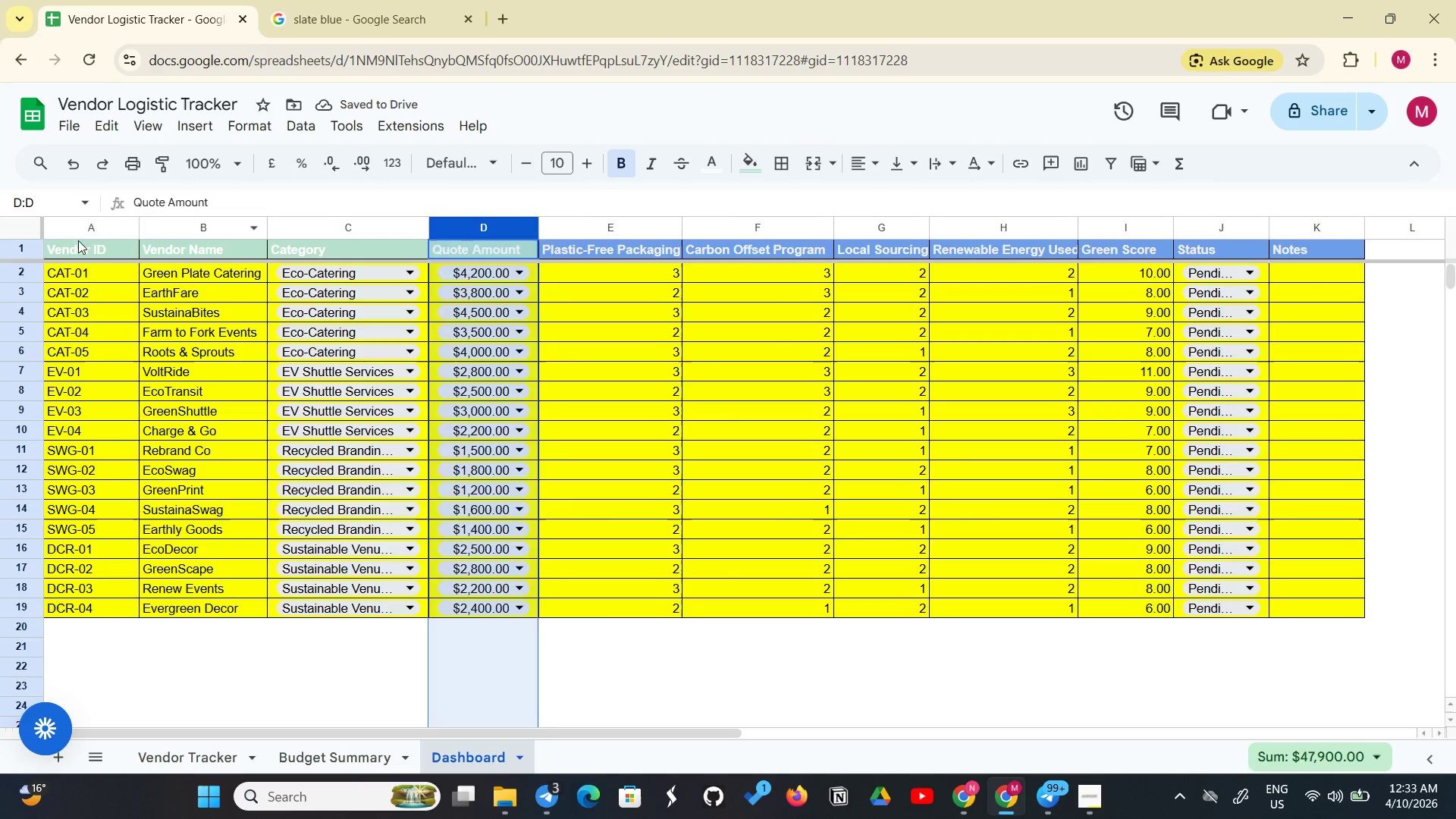 
left_click_drag(start_coordinate=[79, 241], to_coordinate=[231, 240])
 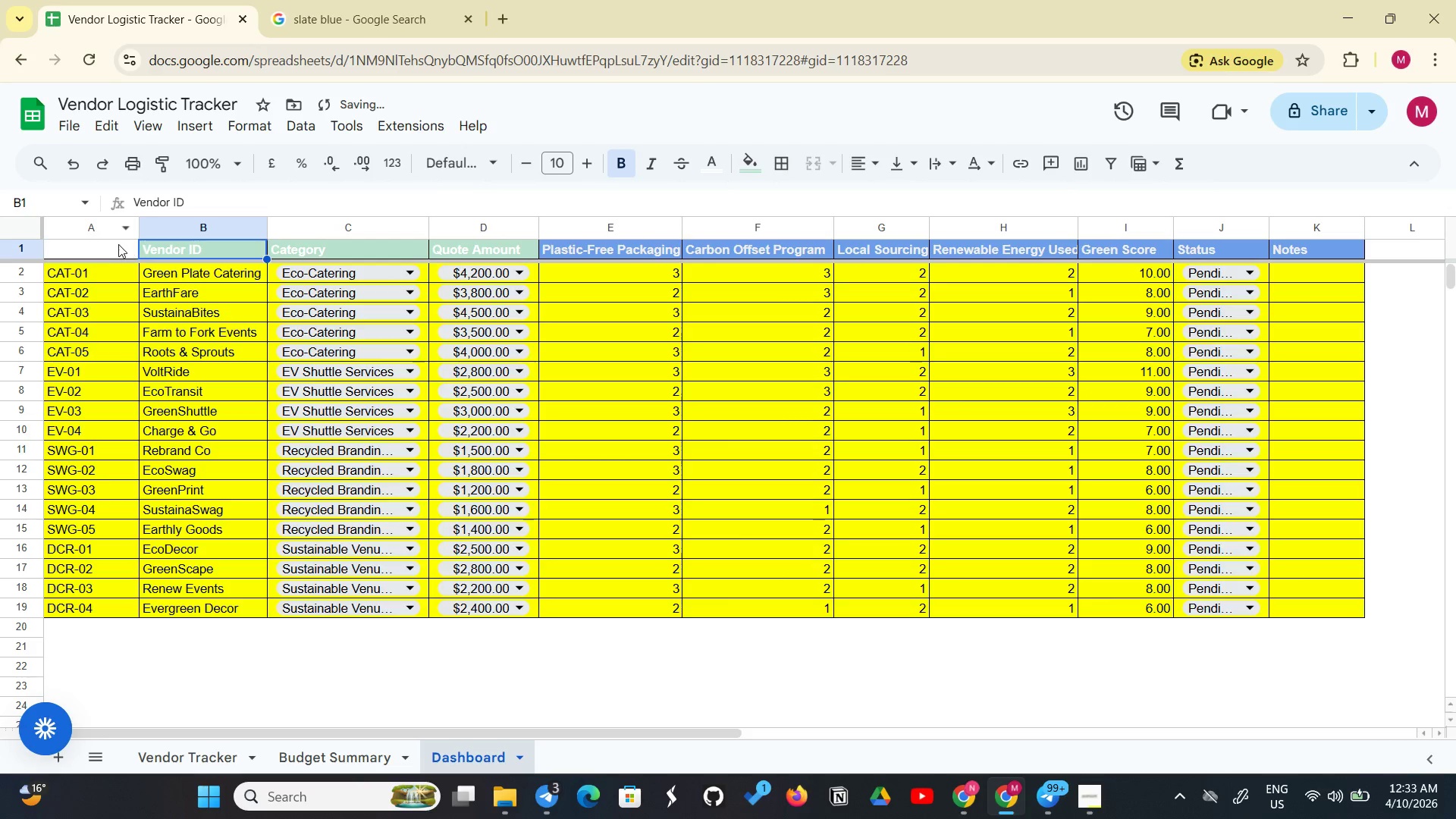 
left_click([117, 244])
 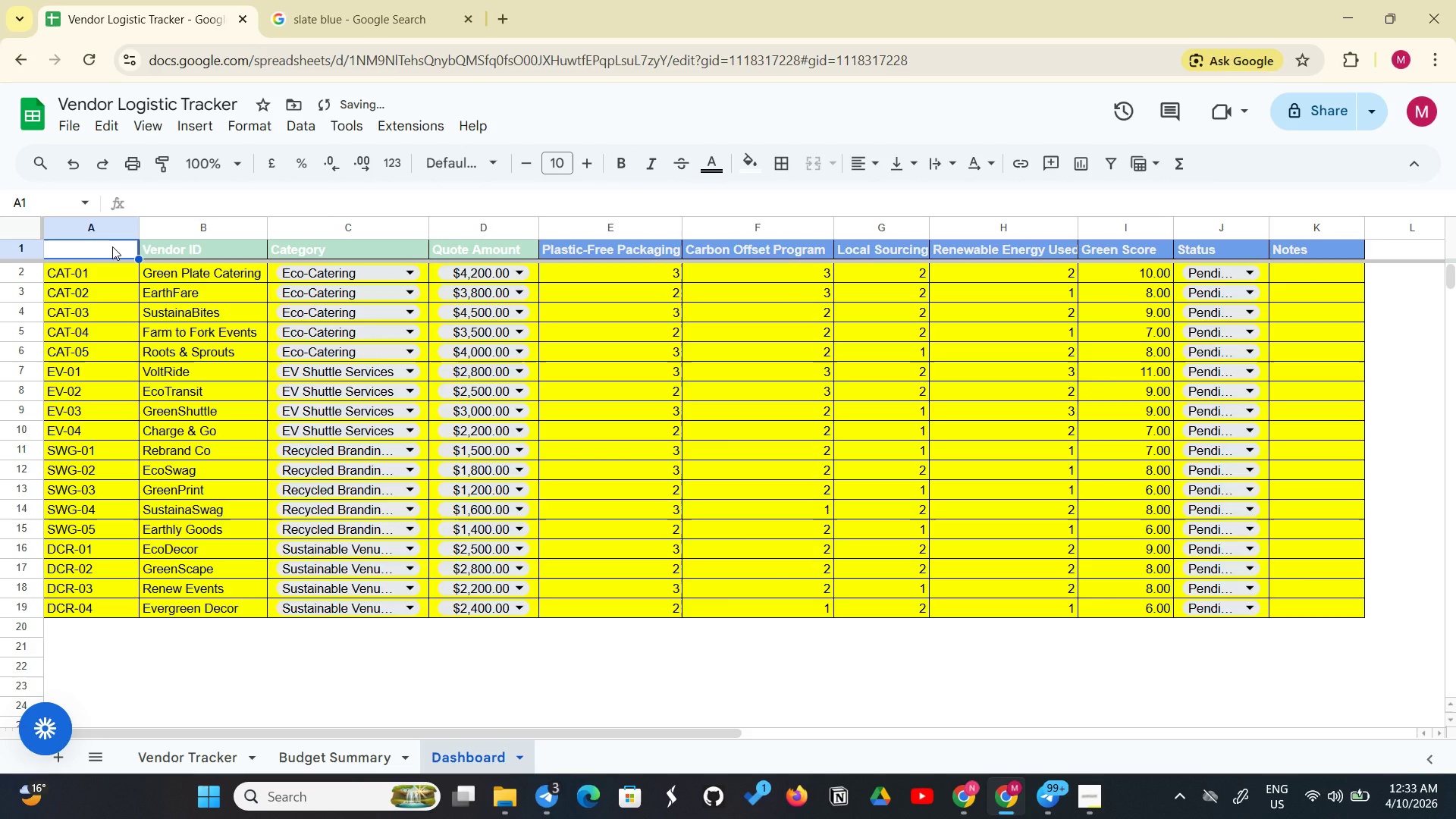 
key(Control+Z)
 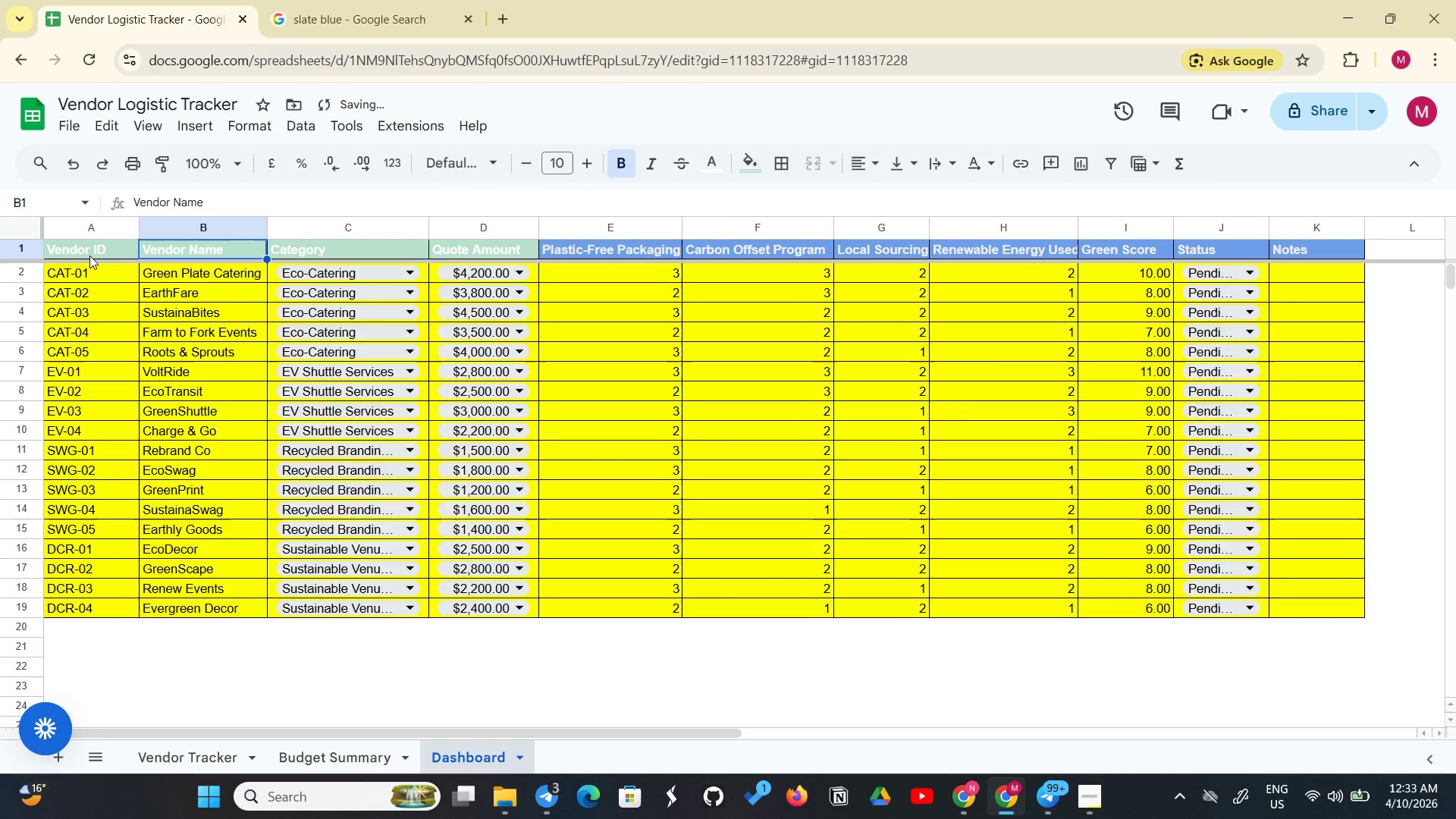 
left_click_drag(start_coordinate=[89, 256], to_coordinate=[499, 247])
 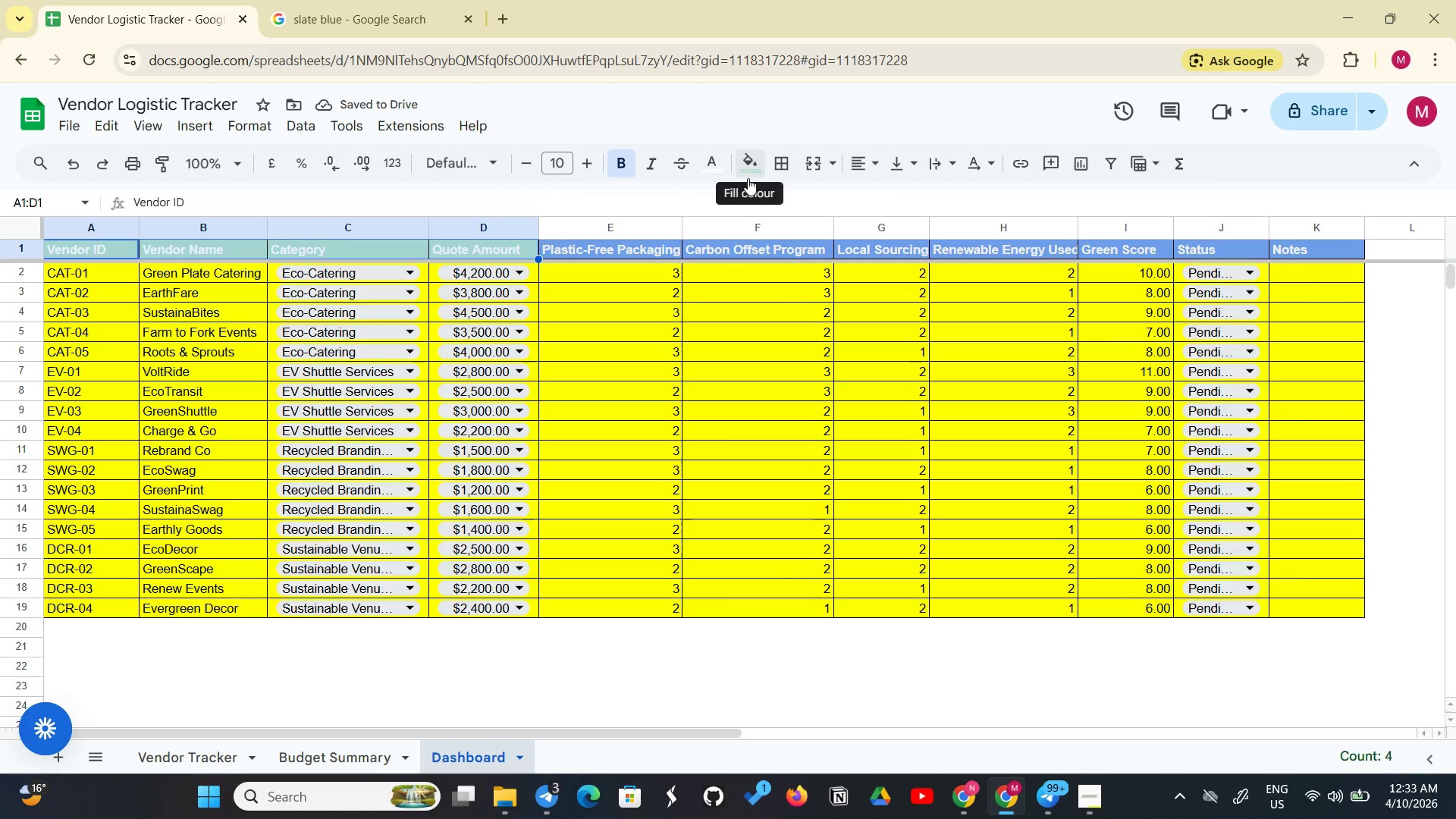 
left_click([748, 178])
 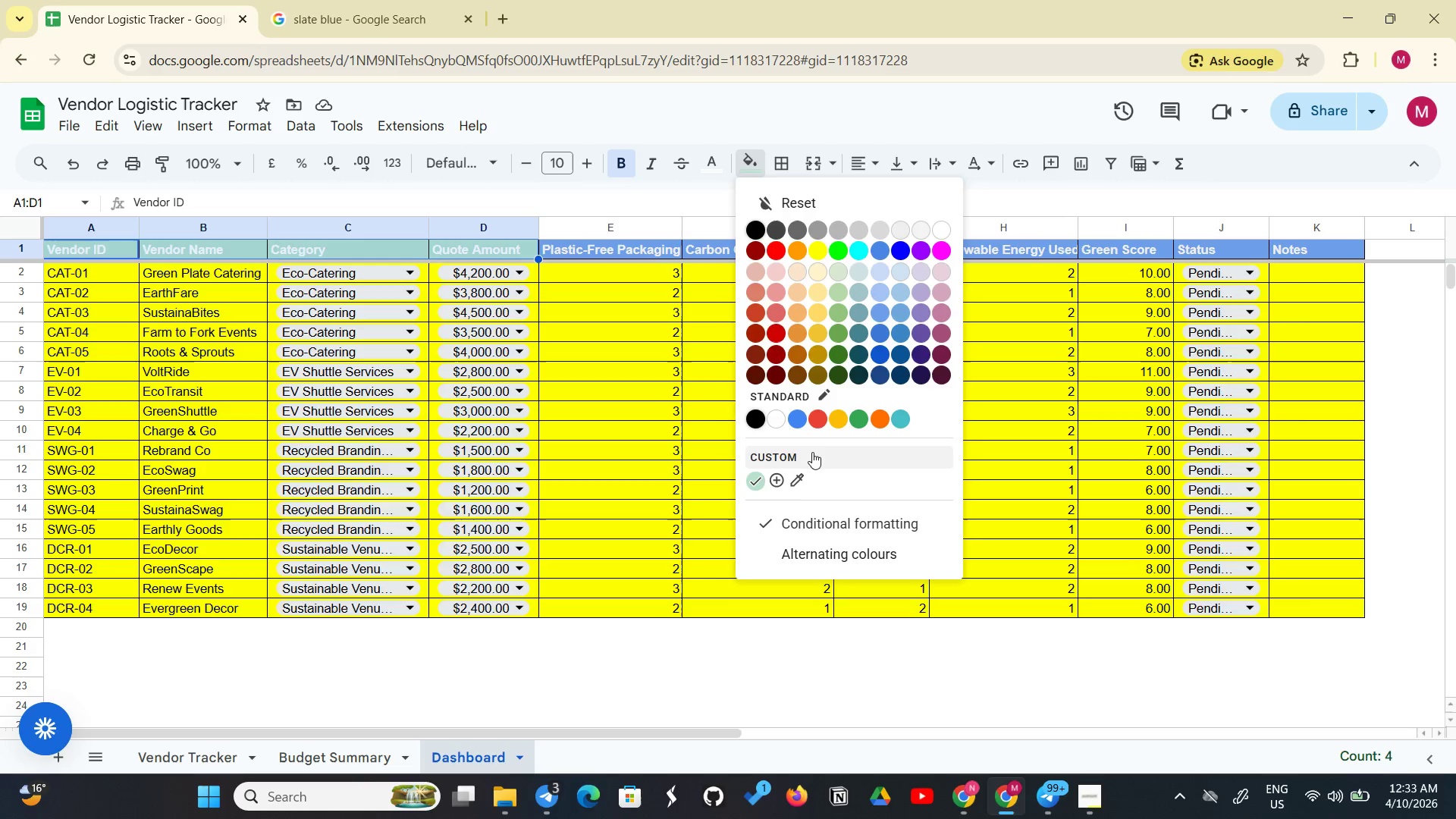 
wait(5.73)
 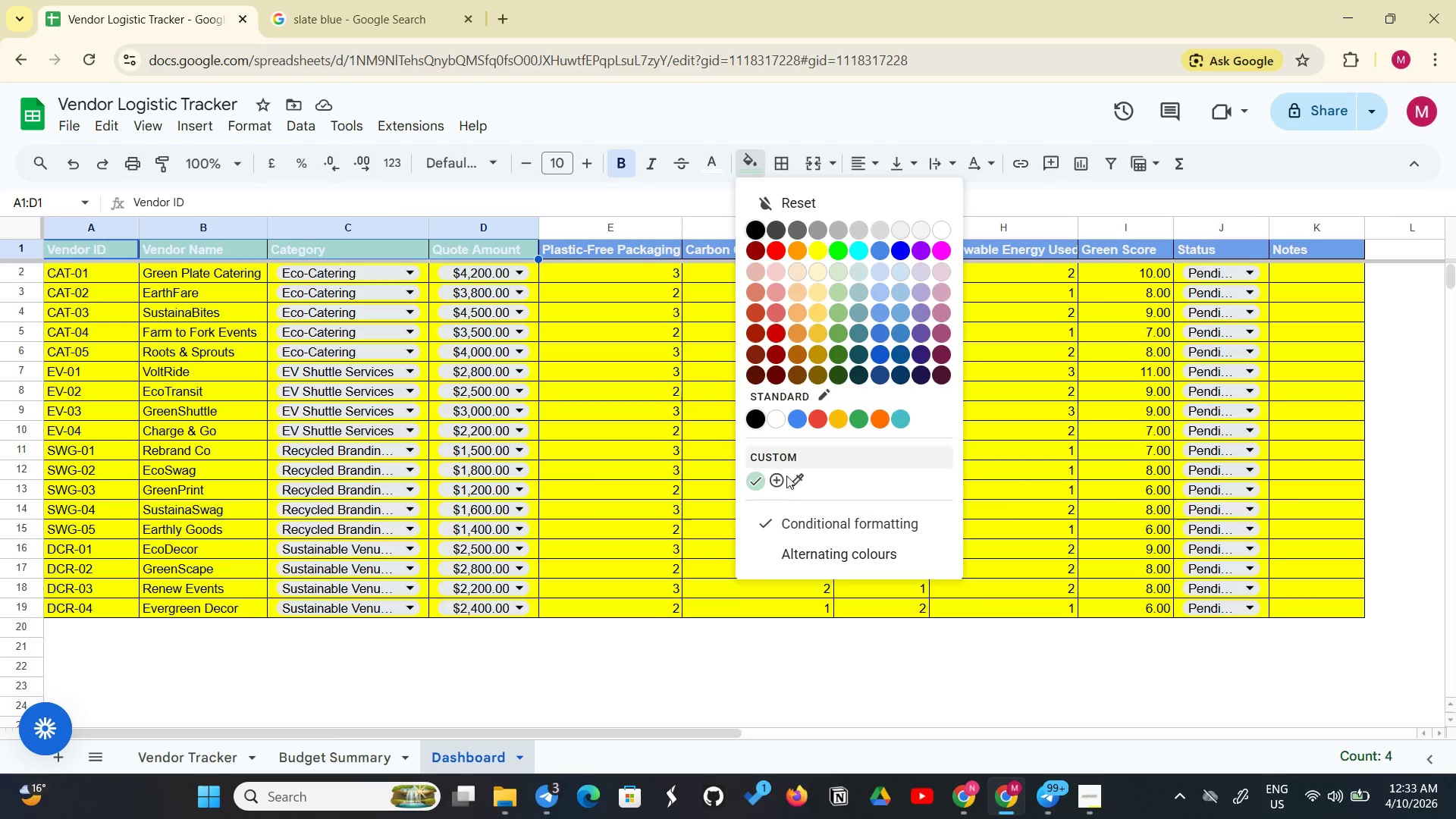 
left_click([782, 420])
 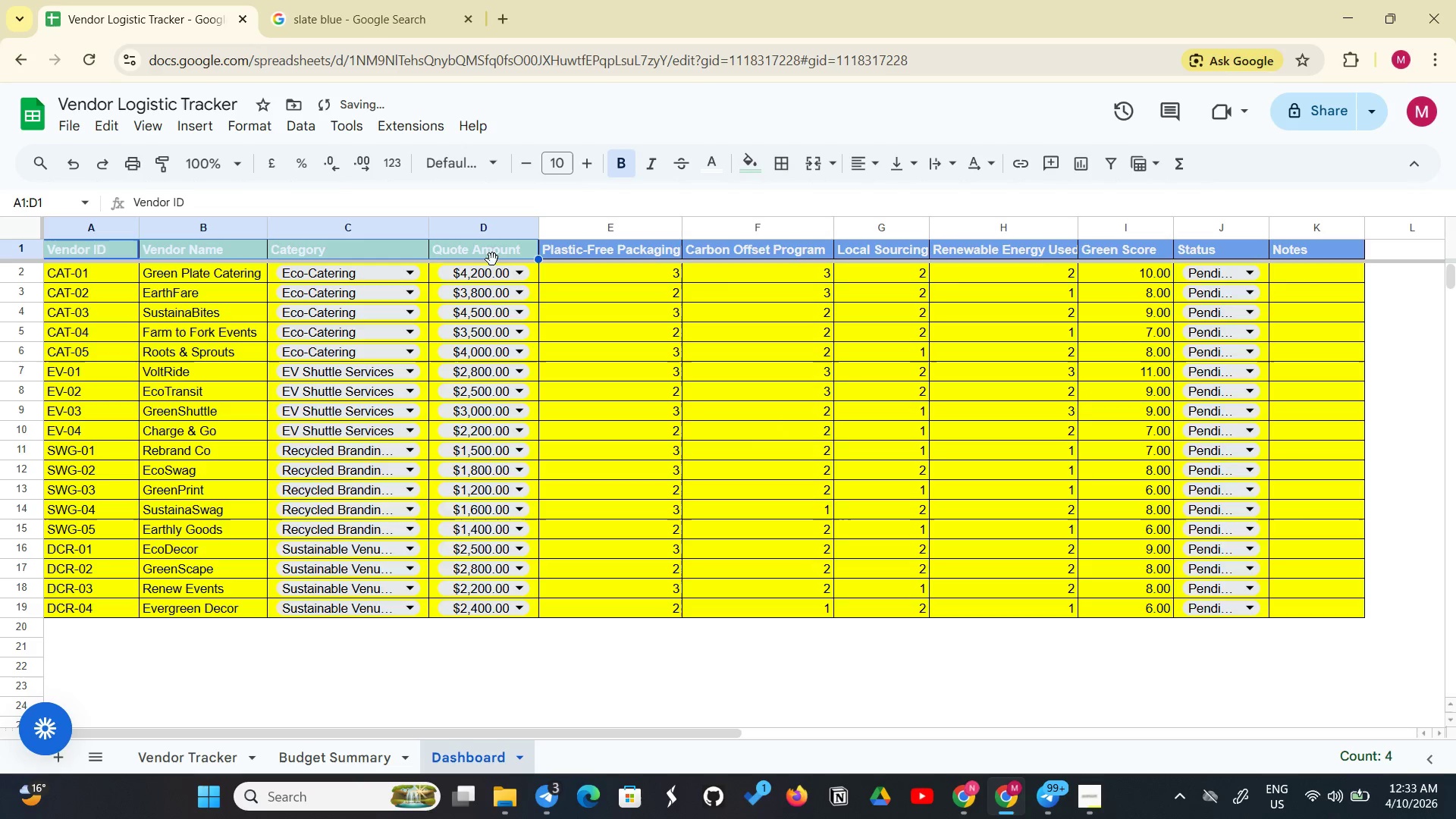 
left_click([491, 251])
 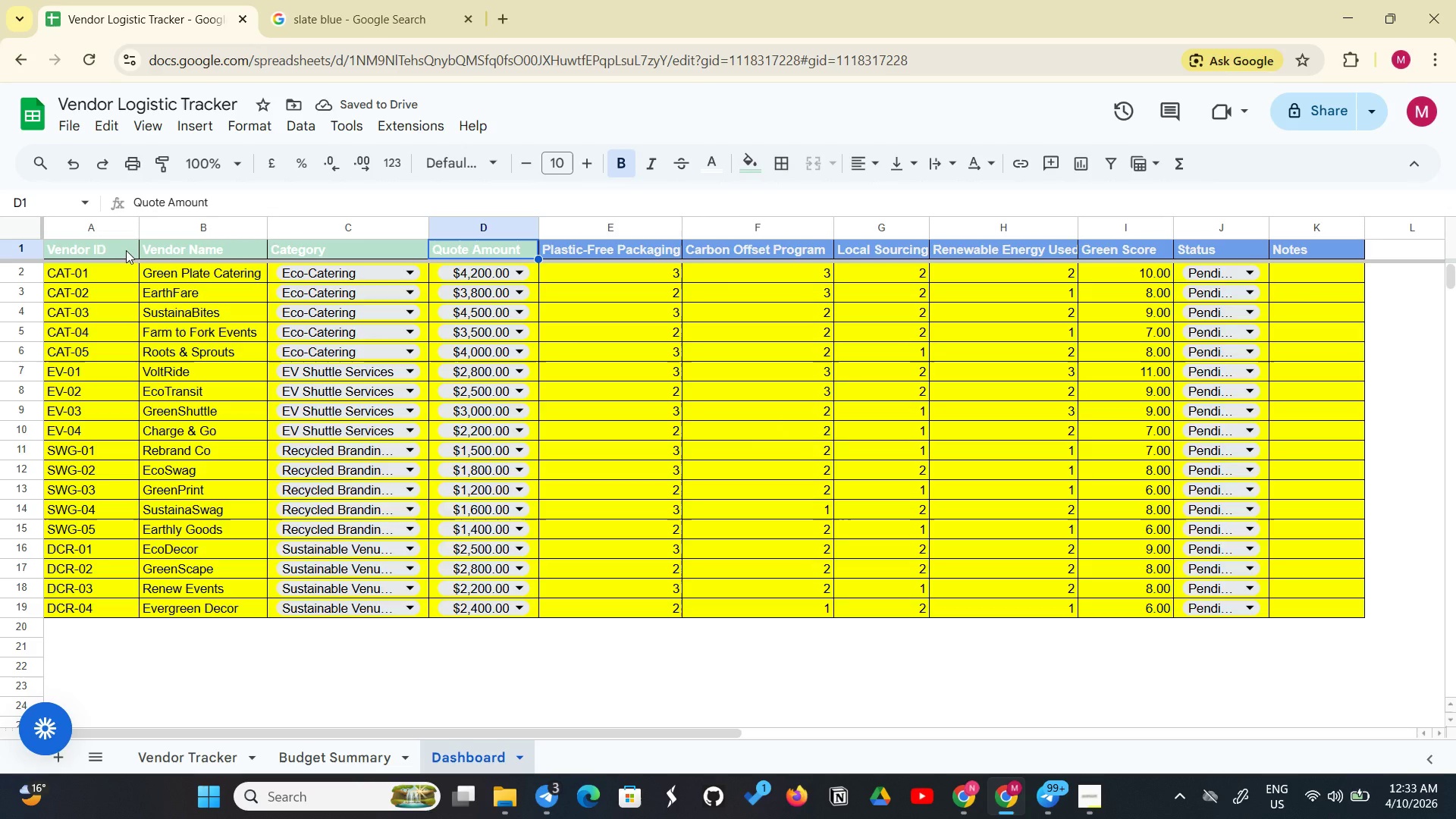 
left_click_drag(start_coordinate=[126, 250], to_coordinate=[464, 256])
 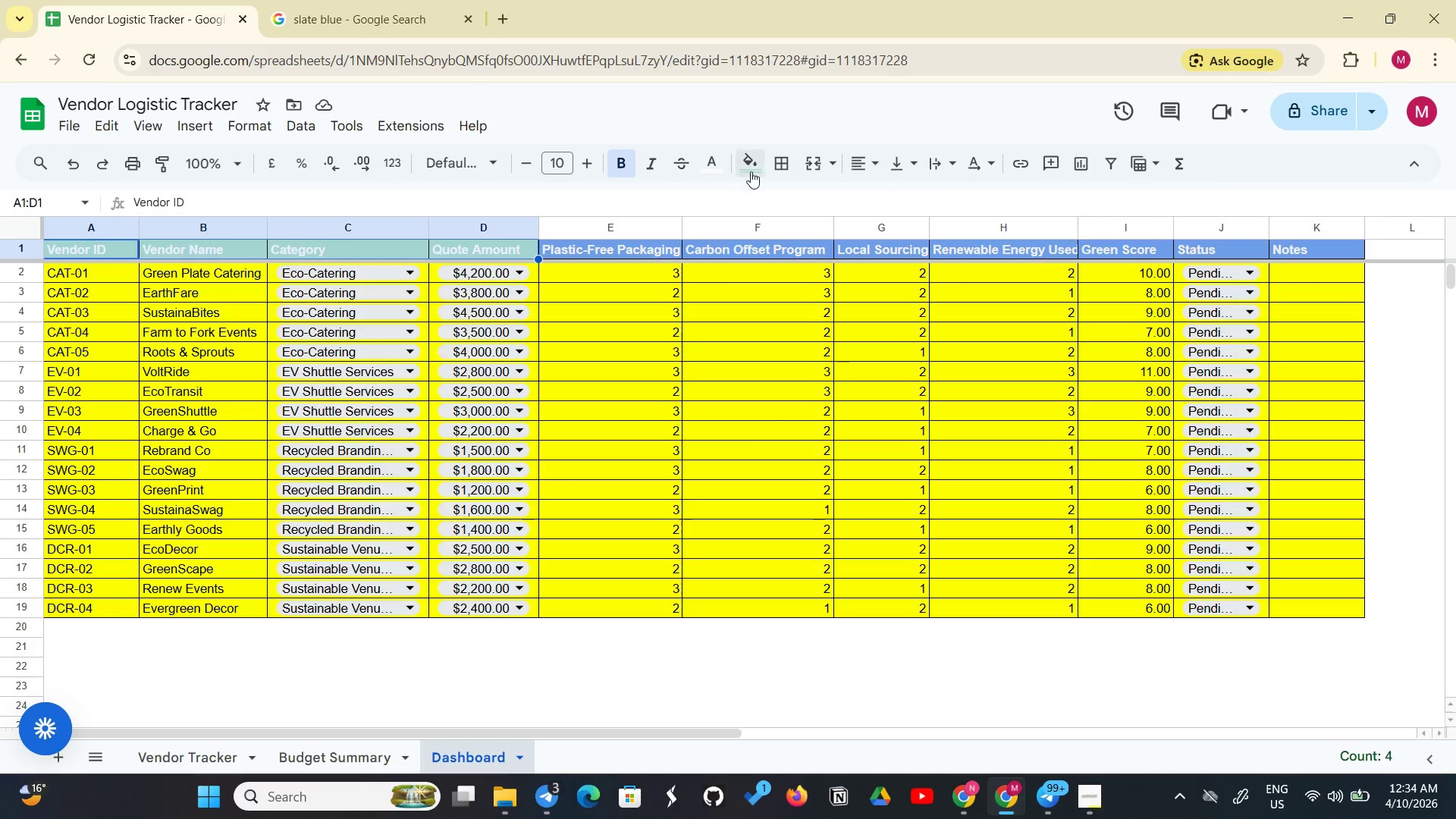 
left_click([757, 168])
 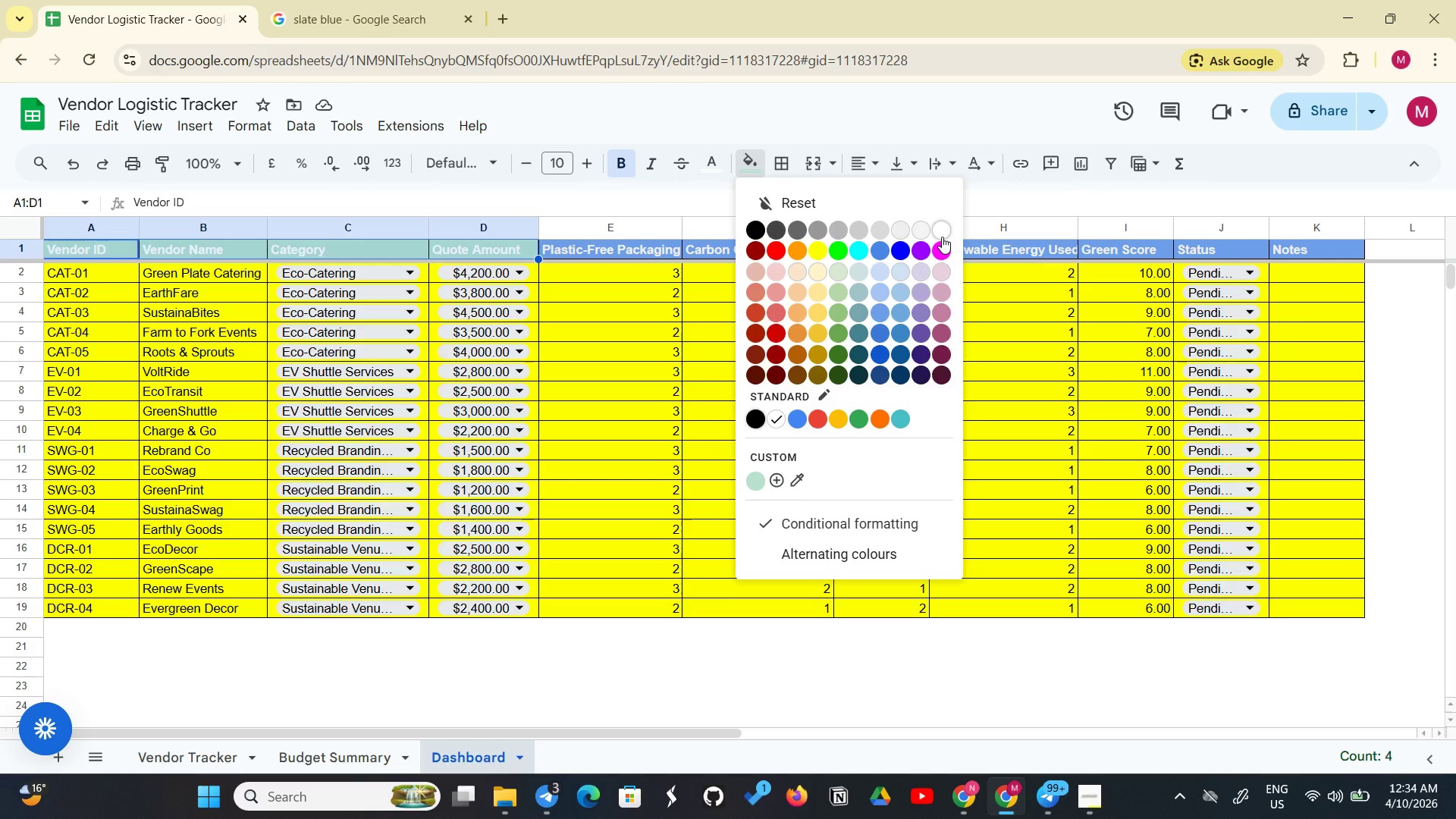 
left_click([942, 237])
 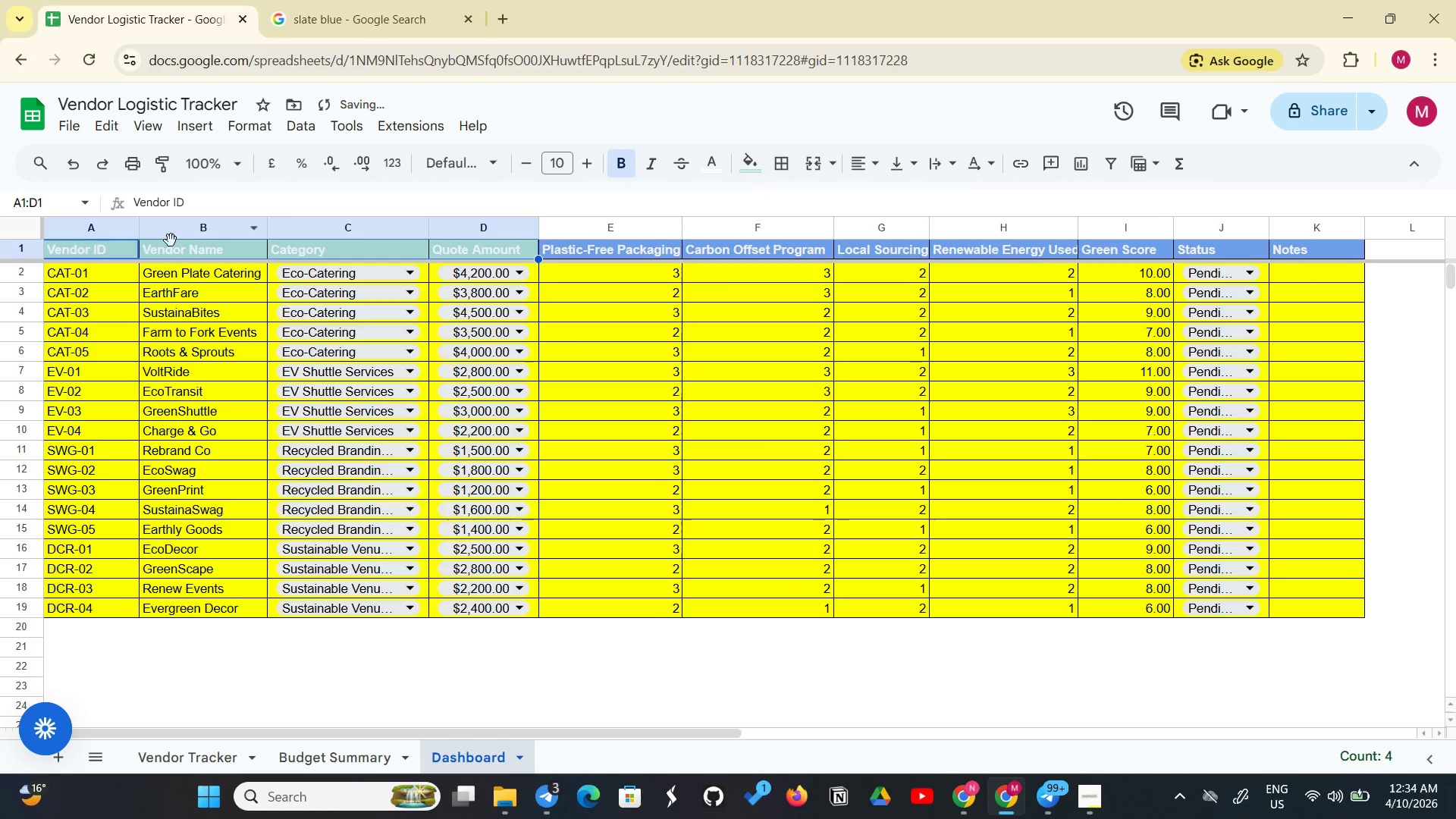 
left_click([119, 243])
 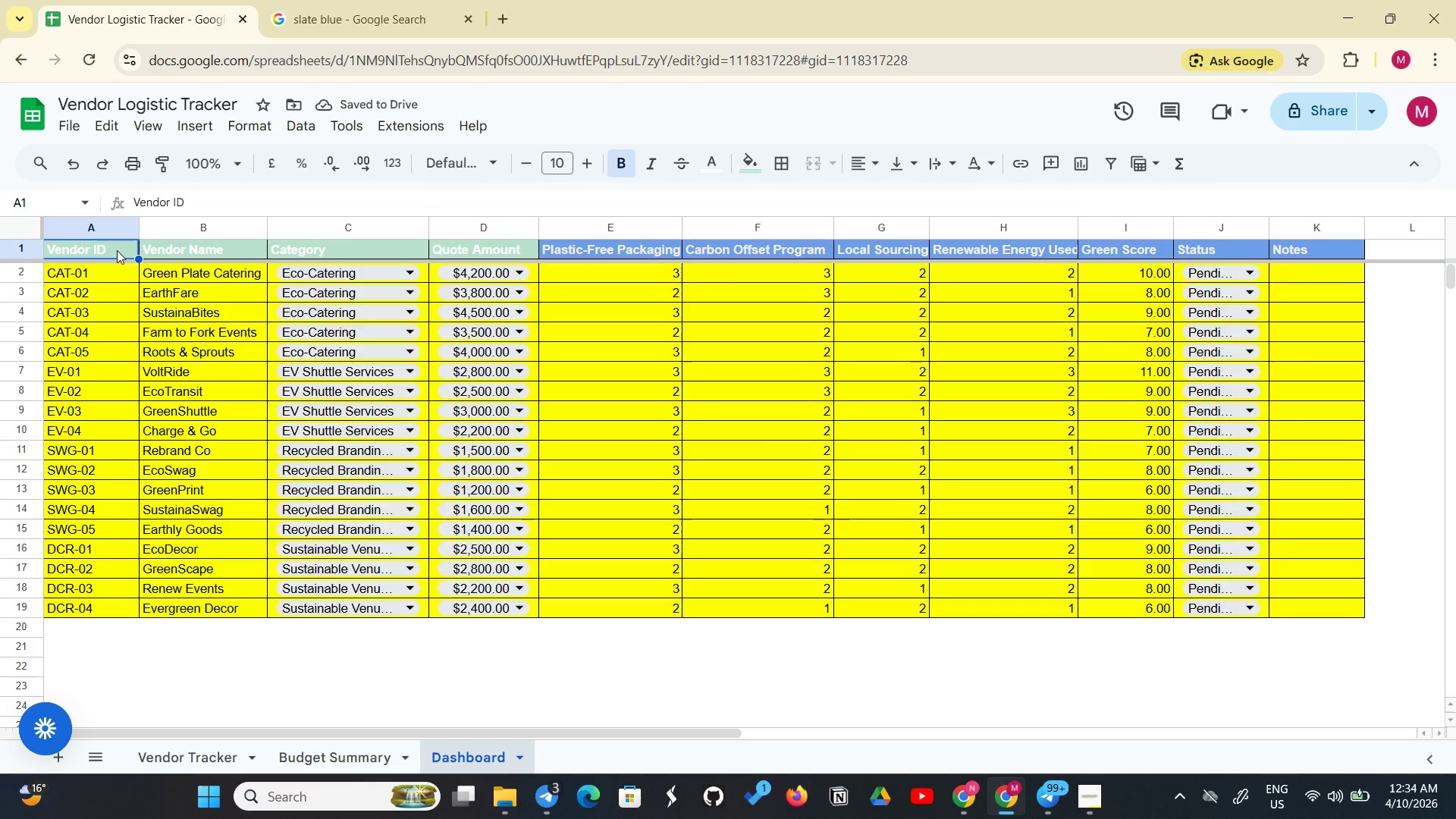 
double_click([117, 250])
 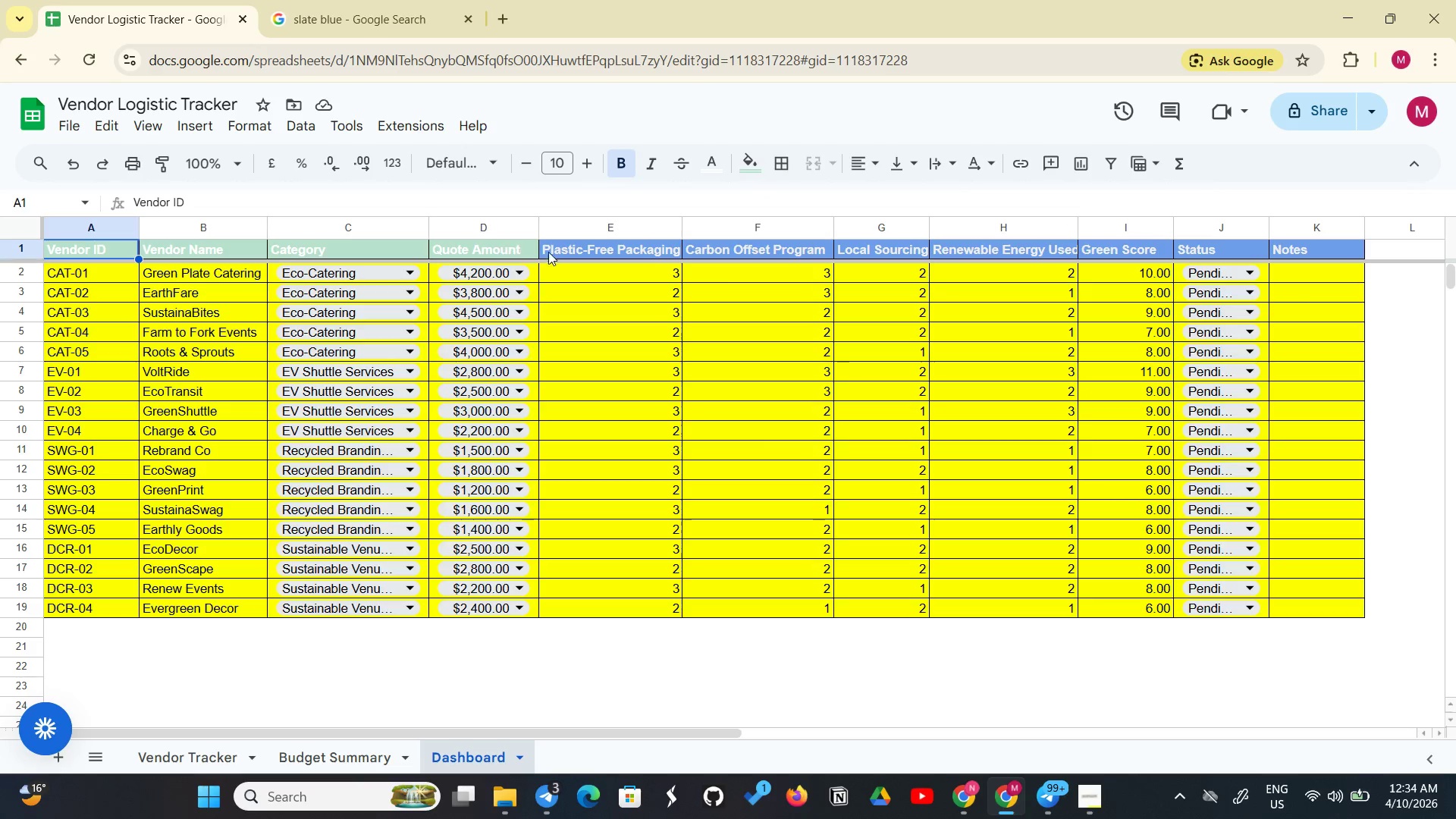 
left_click_drag(start_coordinate=[549, 253], to_coordinate=[1006, 269])
 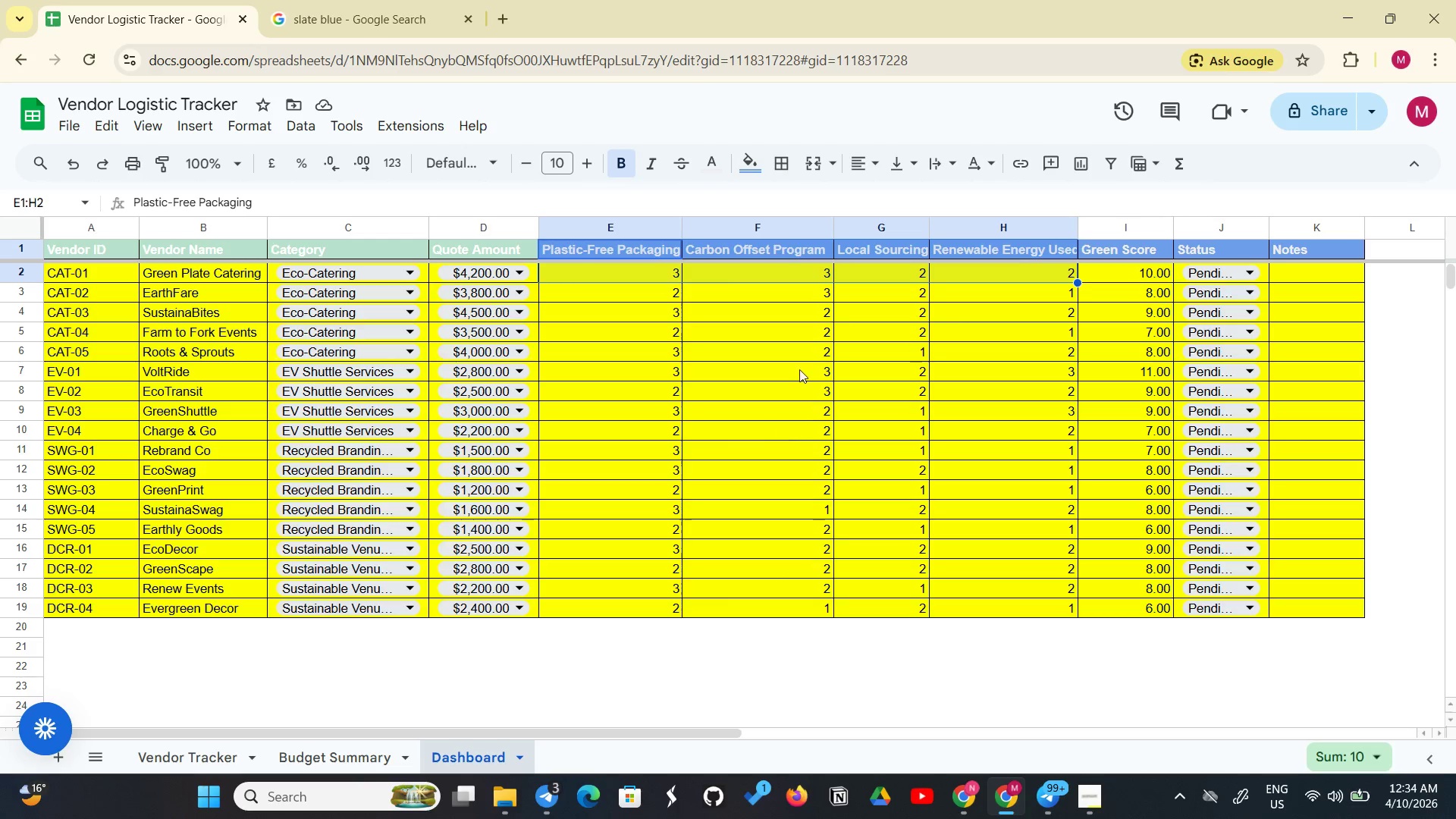 
left_click([756, 160])
 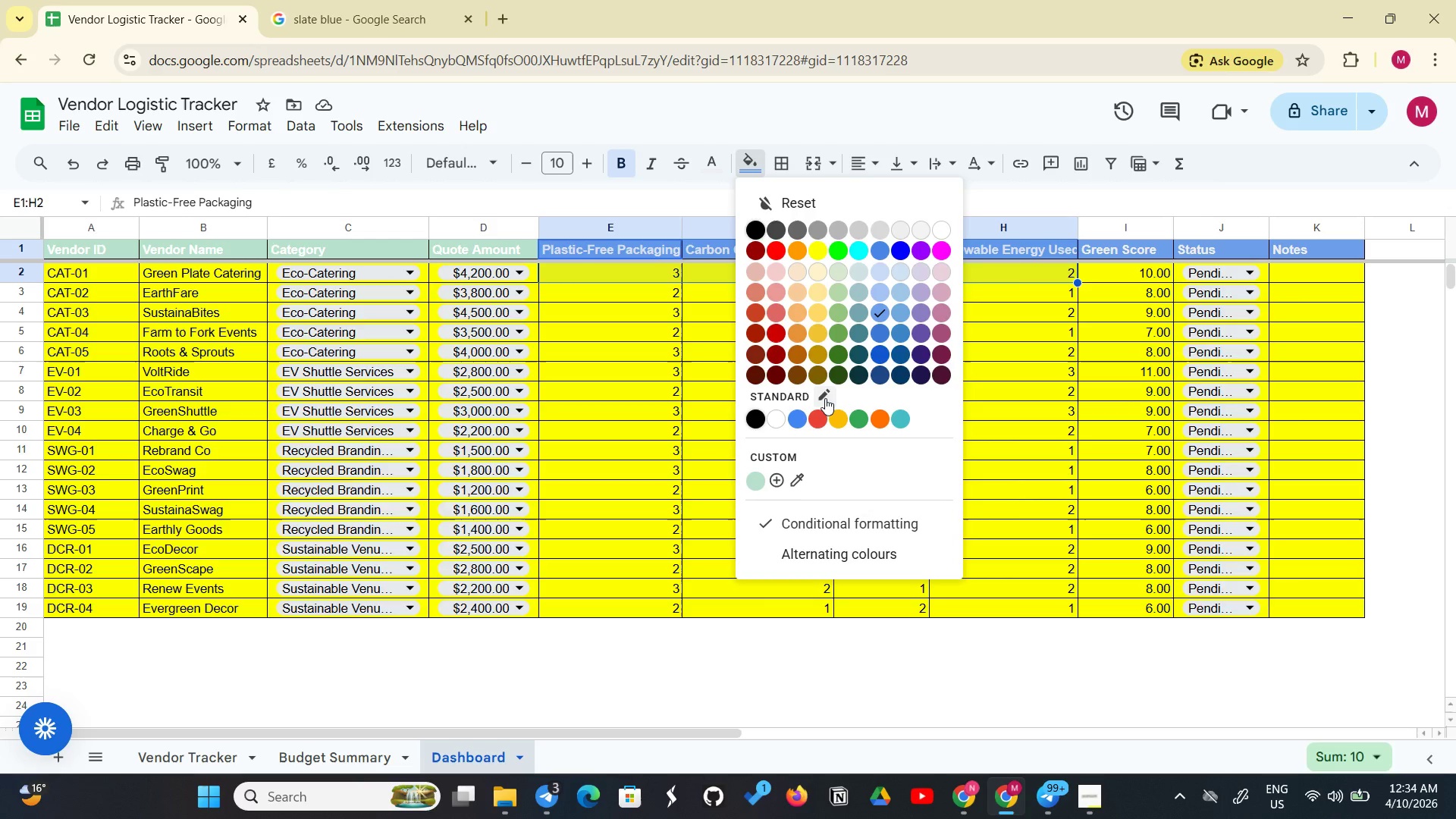 
wait(6.23)
 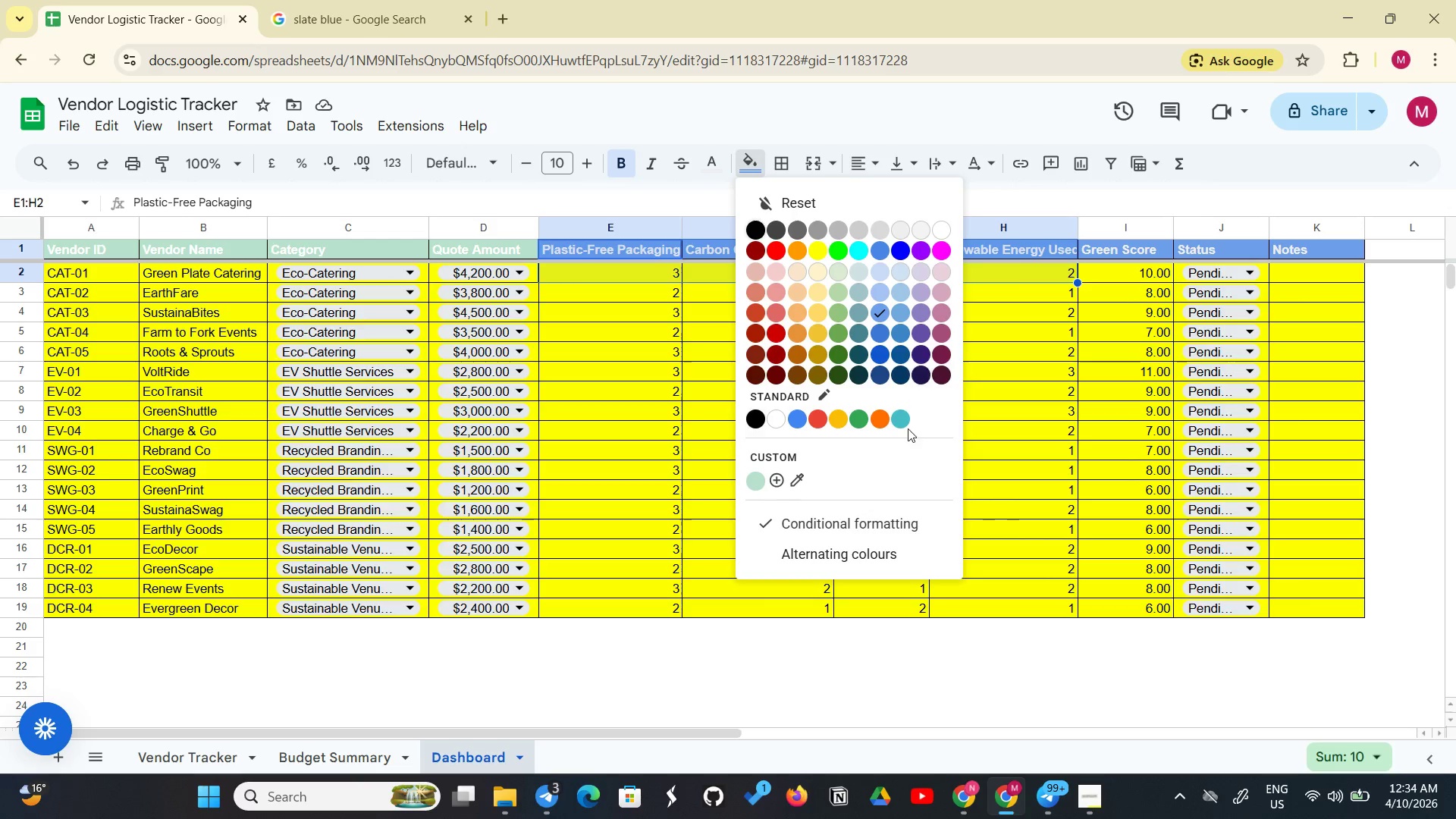 
left_click([829, 390])
 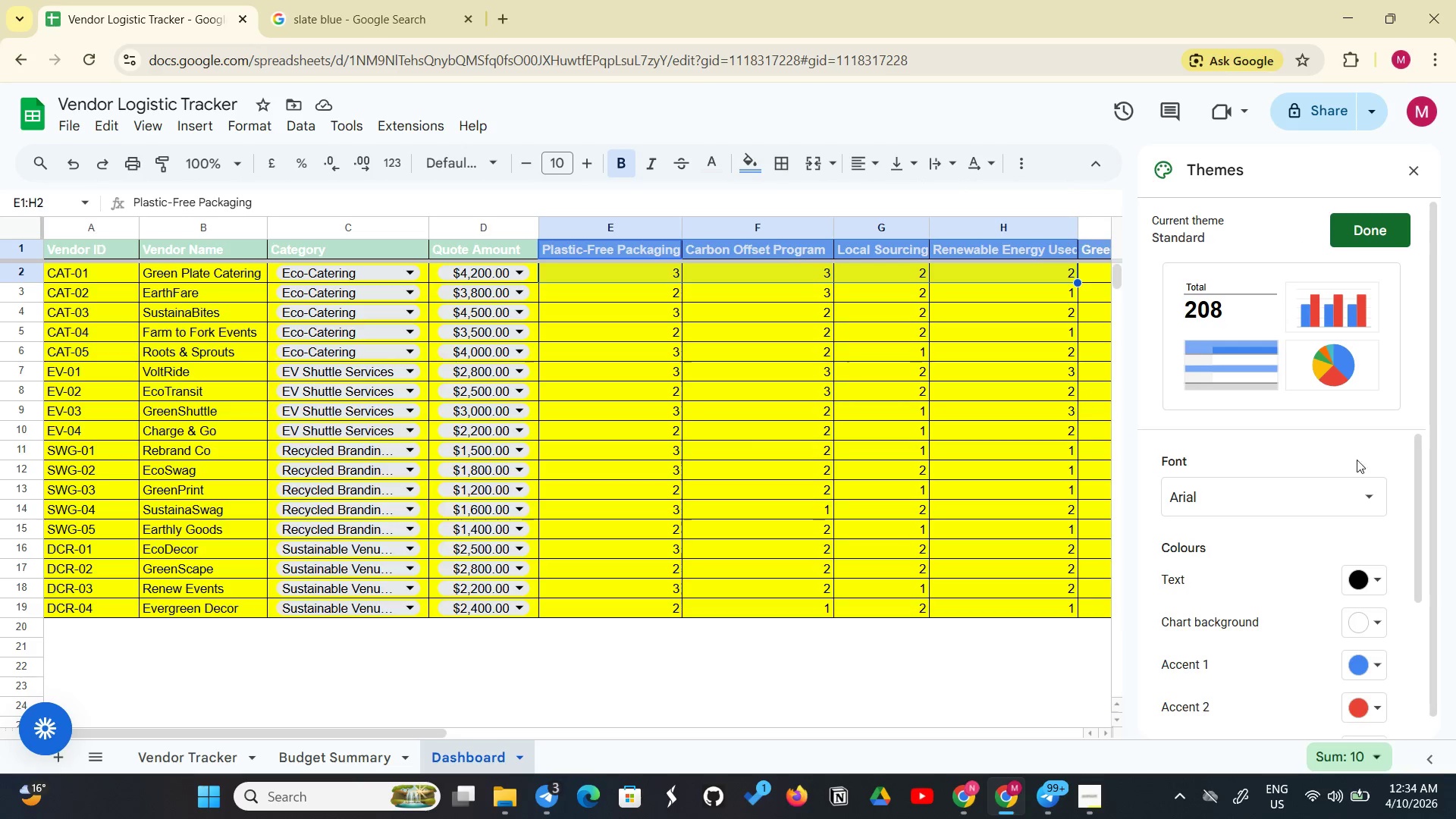 
scroll: coordinate [1276, 498], scroll_direction: down, amount: 6.0
 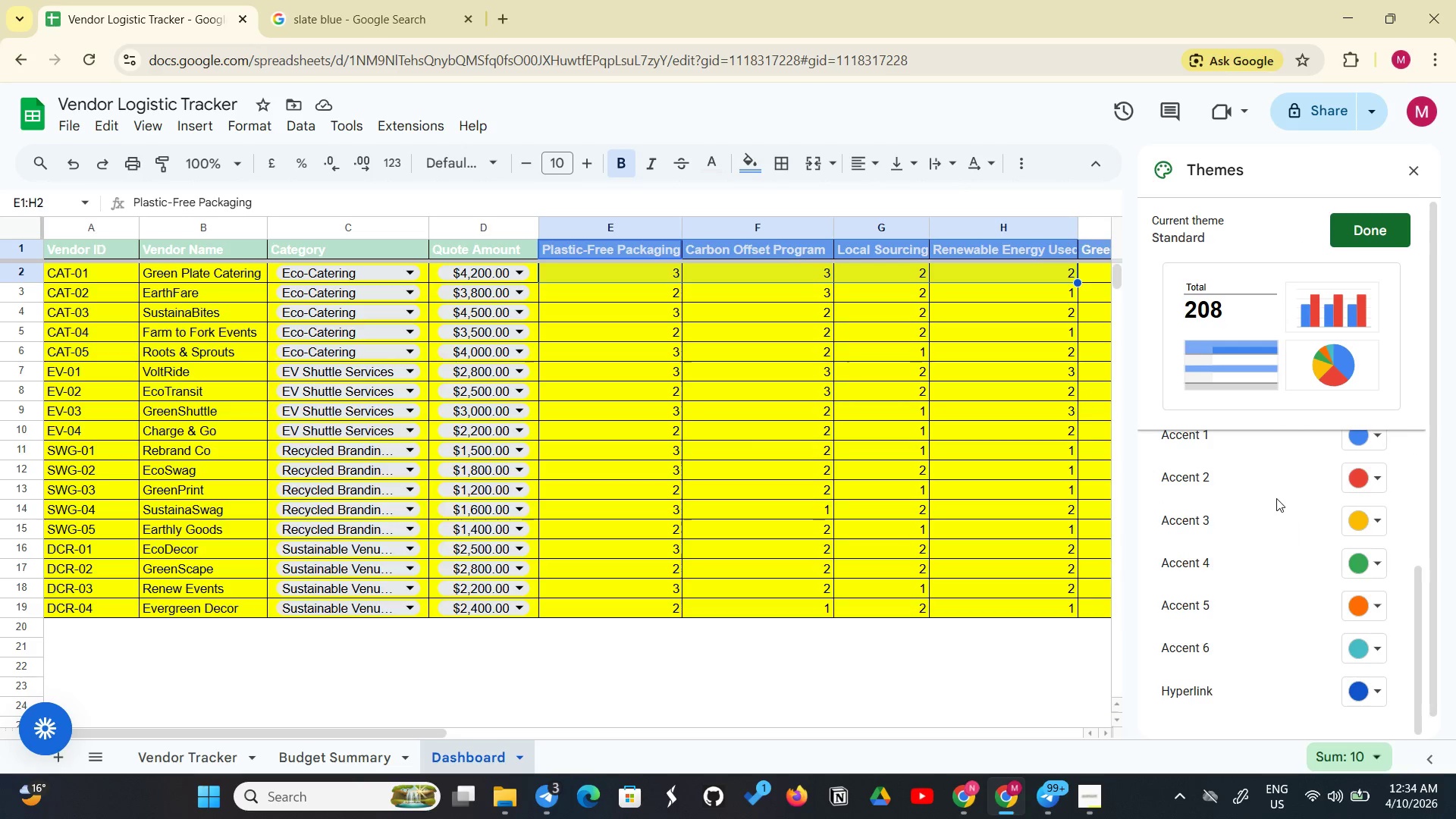 
scroll: coordinate [1276, 498], scroll_direction: up, amount: 9.0
 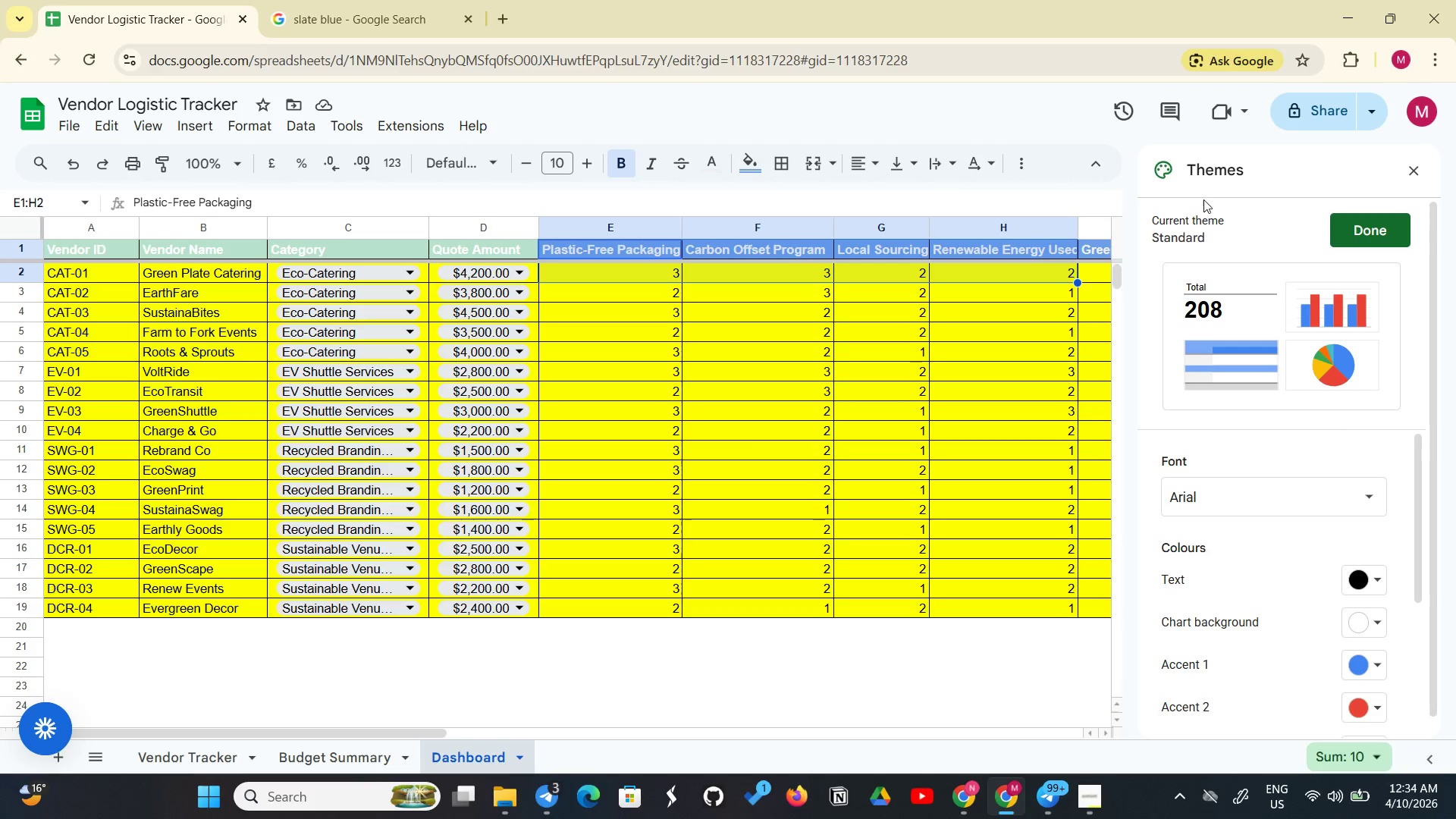 
left_click([1227, 180])
 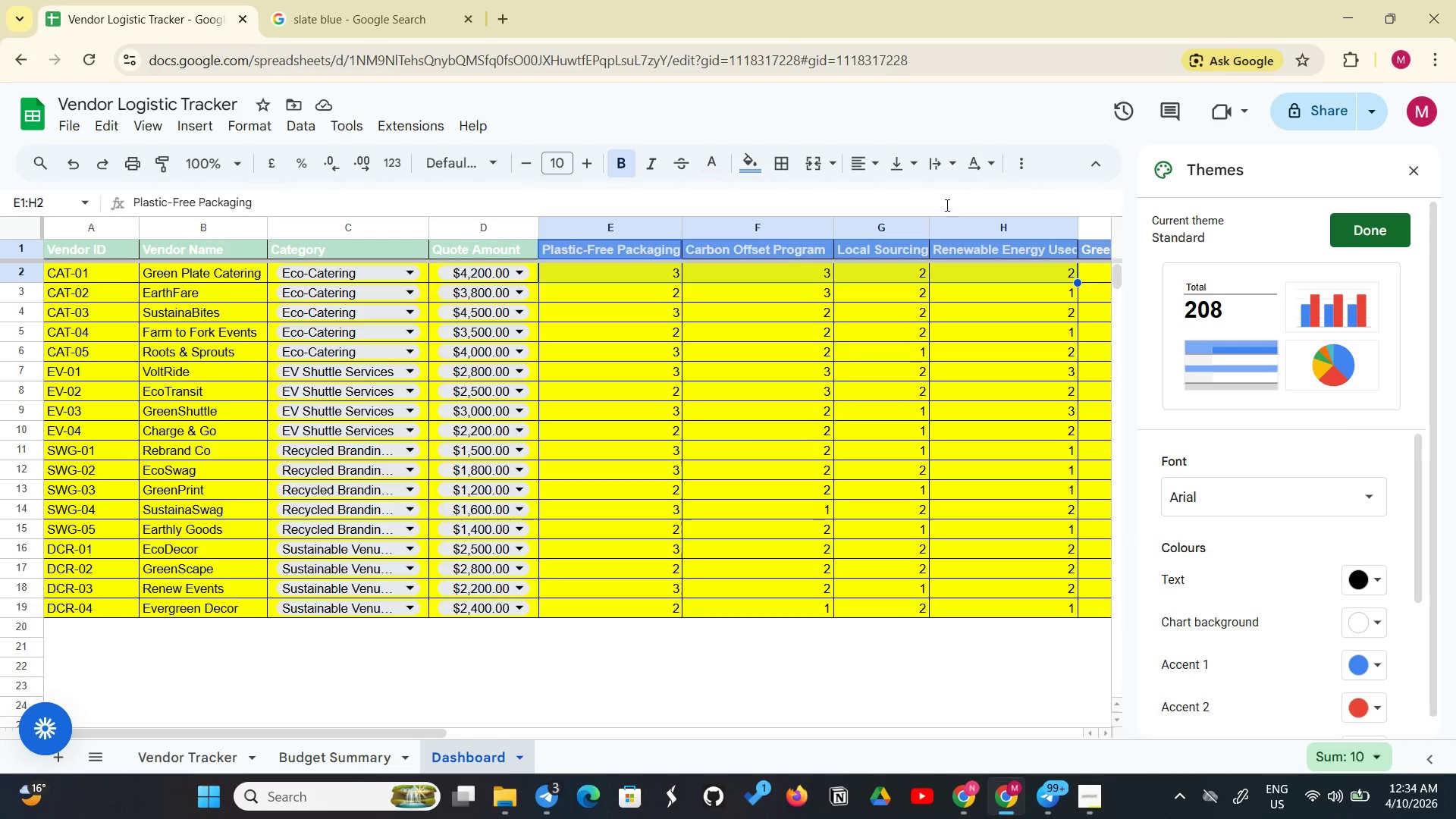 
left_click([952, 198])
 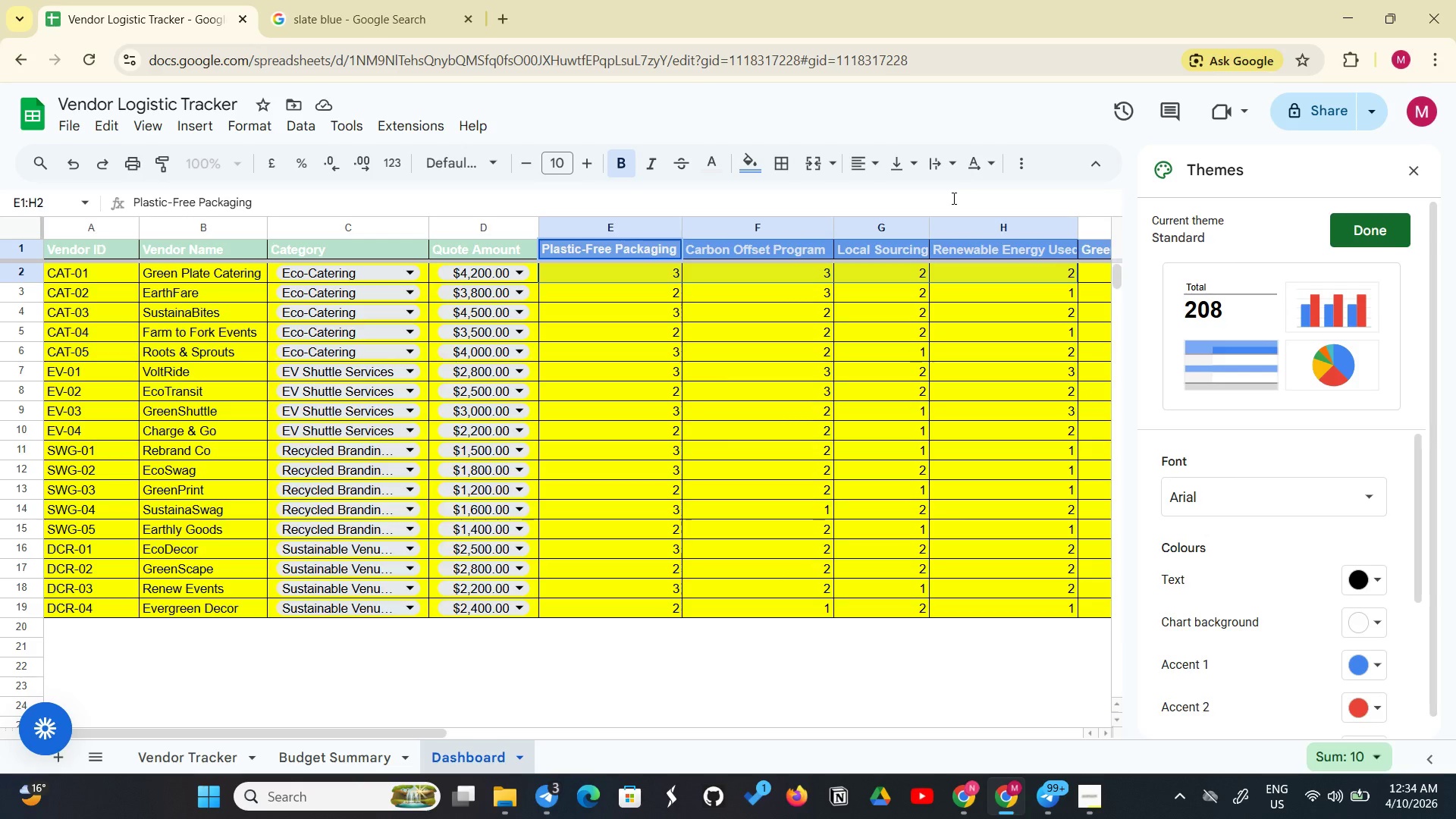 
wait(17.31)
 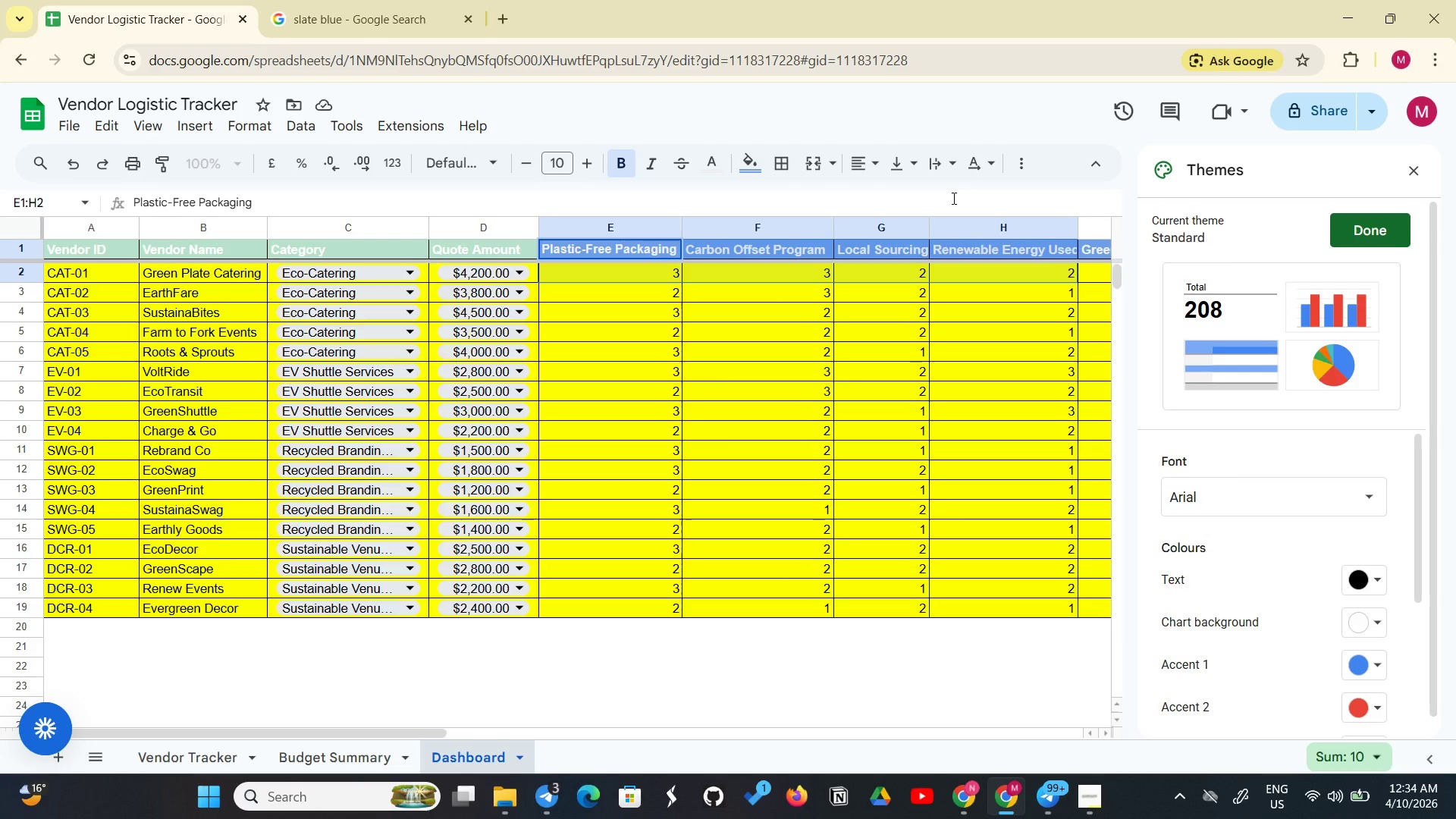 
left_click([110, 246])
 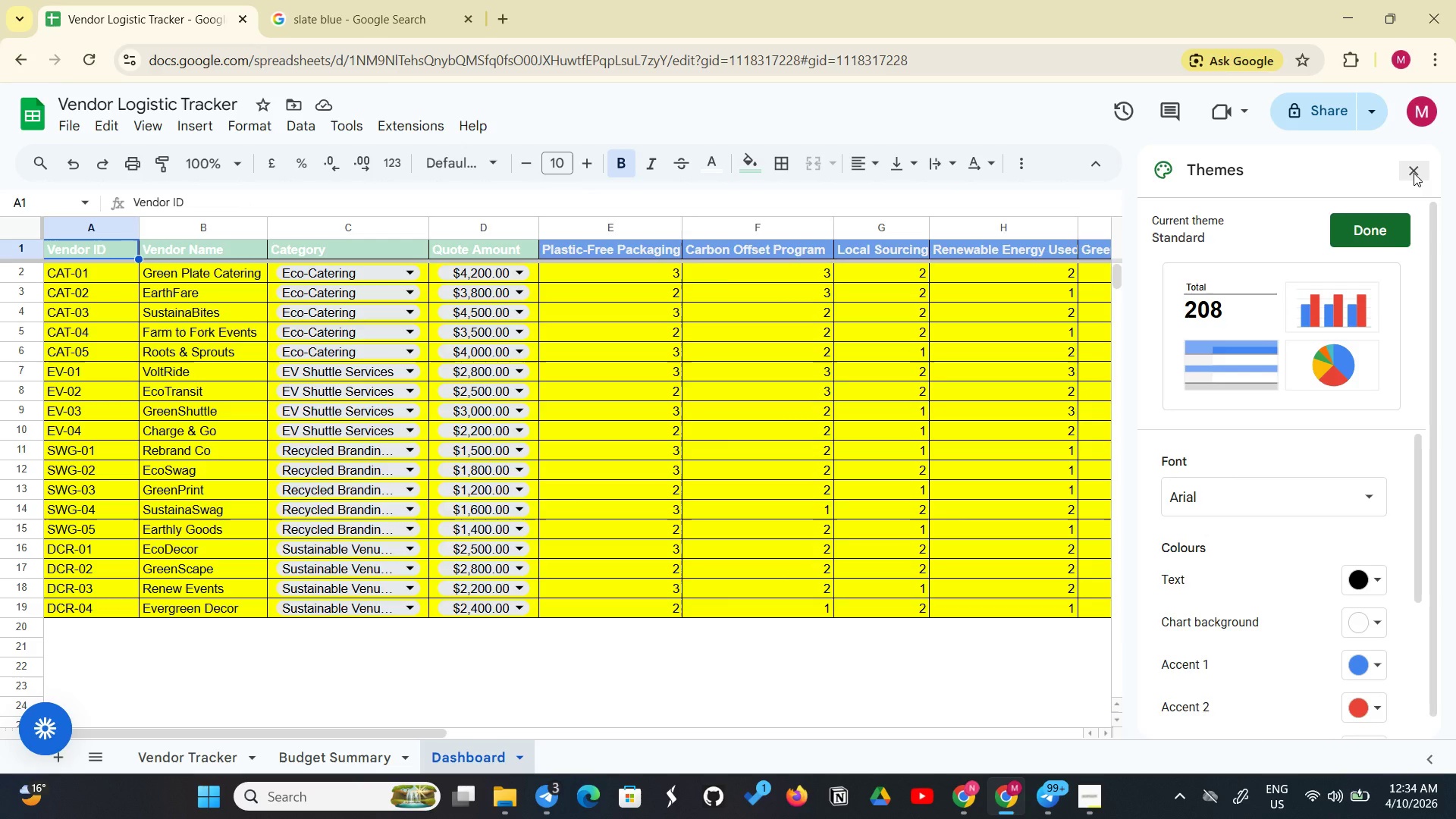 
left_click([1414, 173])
 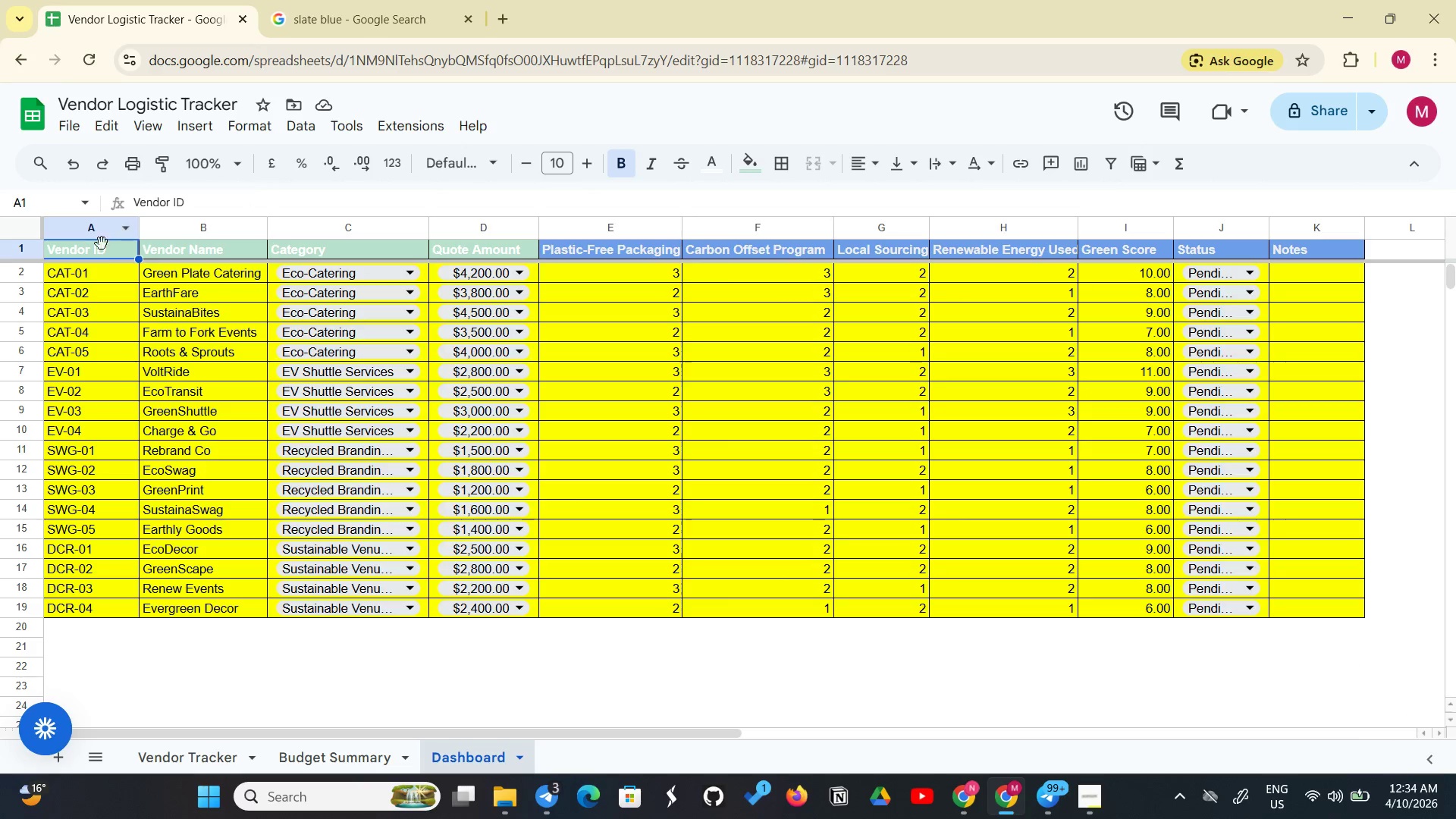 
left_click_drag(start_coordinate=[100, 248], to_coordinate=[473, 243])
 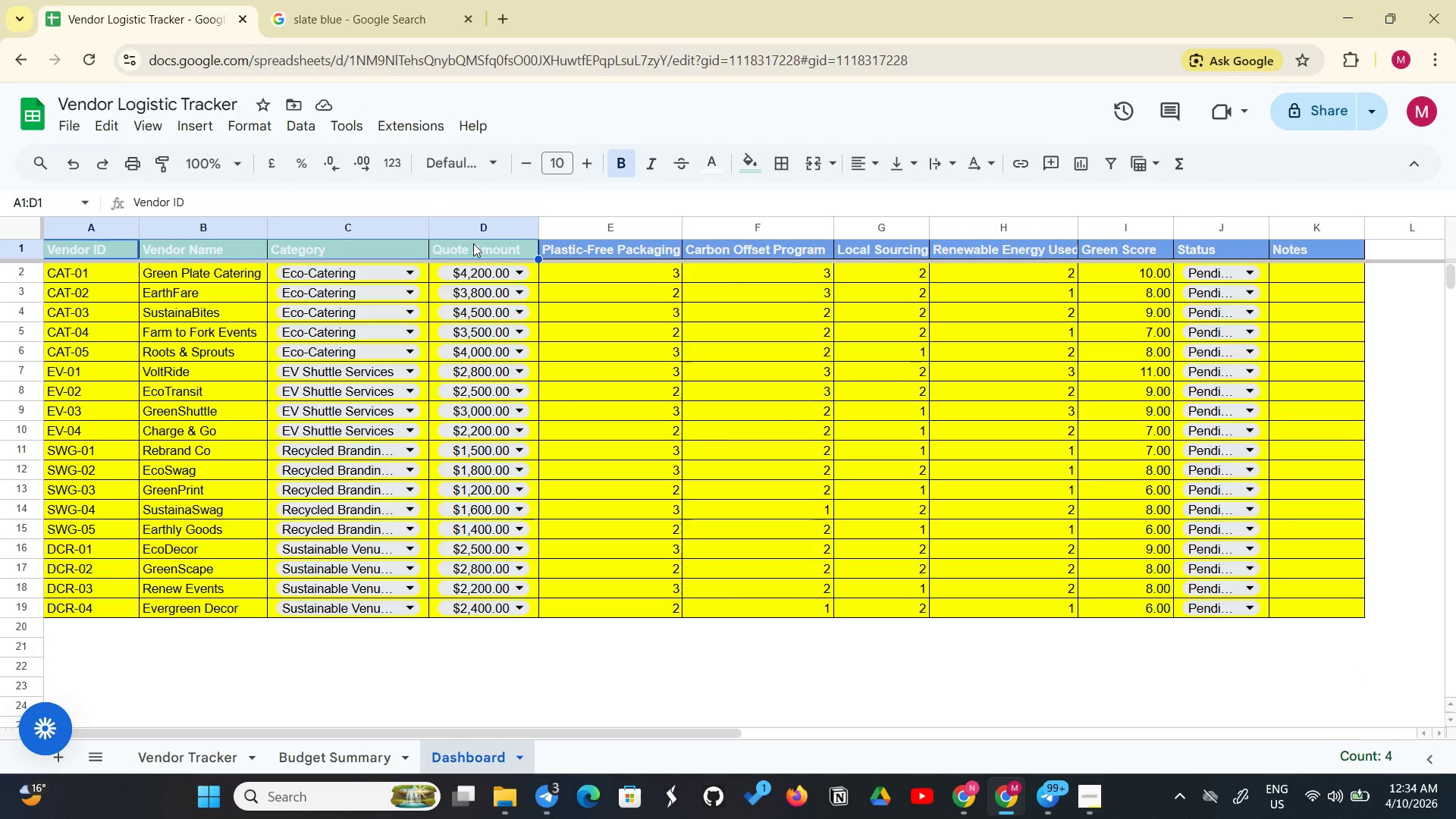 
key(Control+A)
 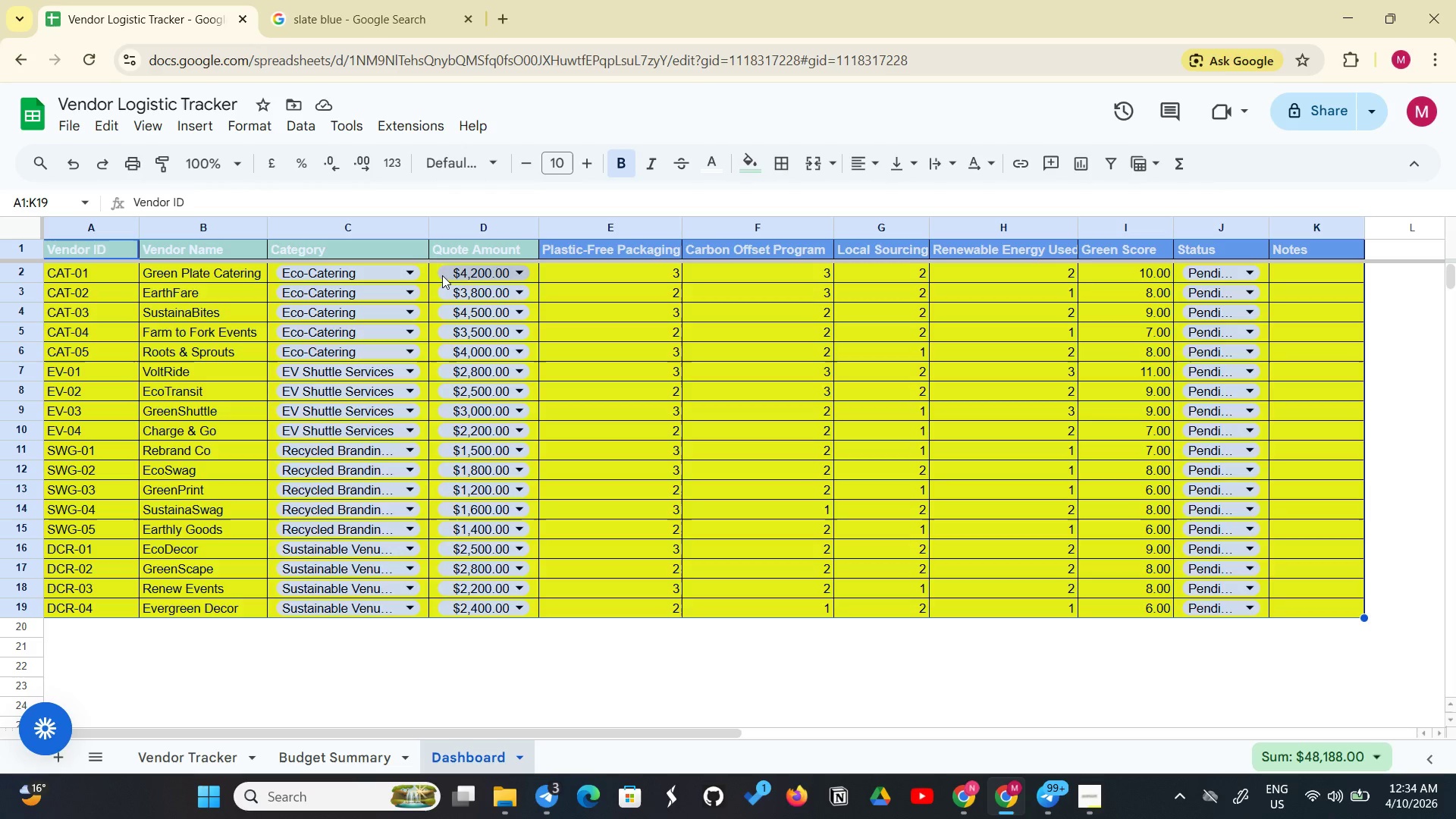 
left_click([445, 246])
 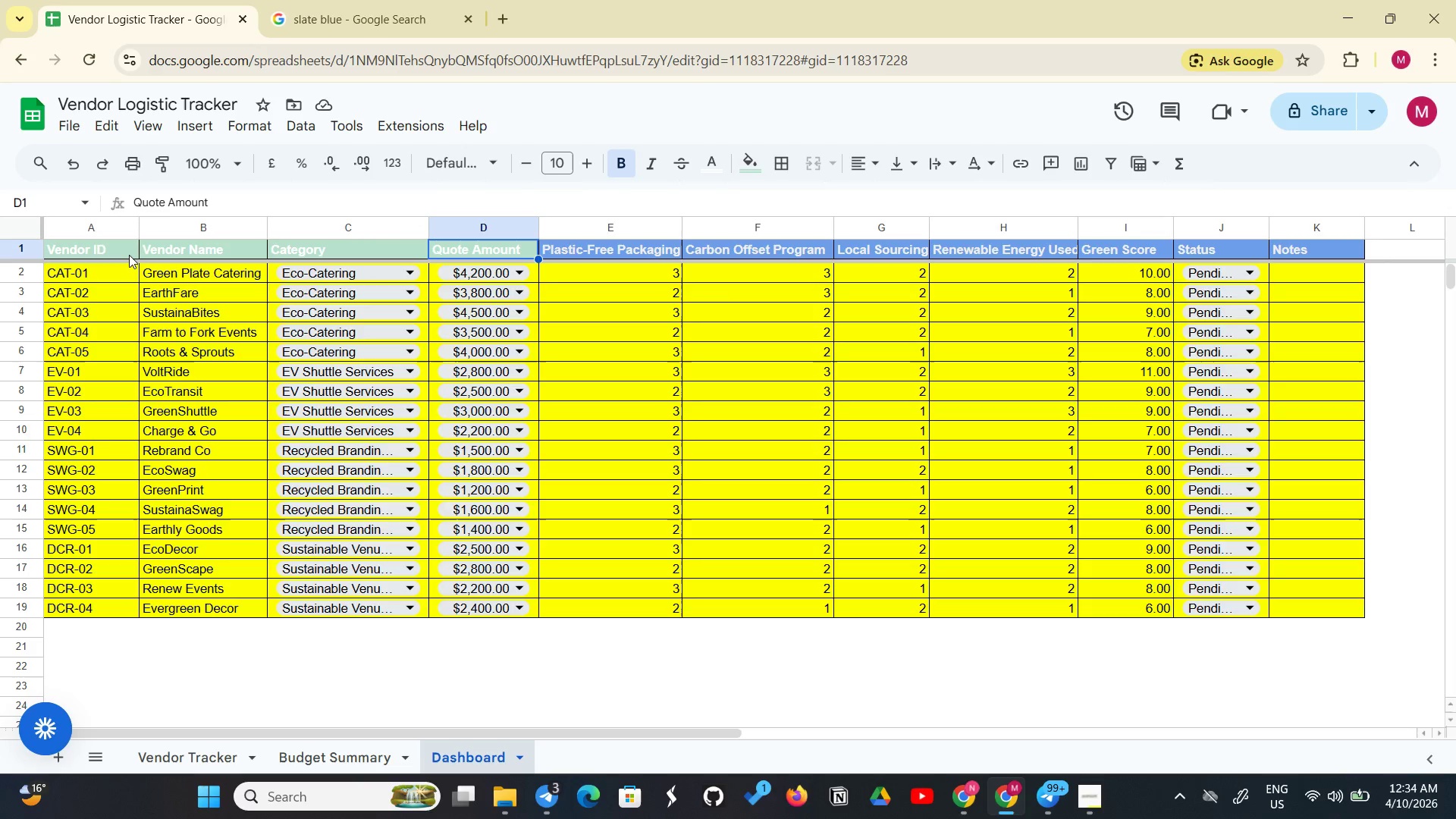 
left_click_drag(start_coordinate=[128, 255], to_coordinate=[502, 249])
 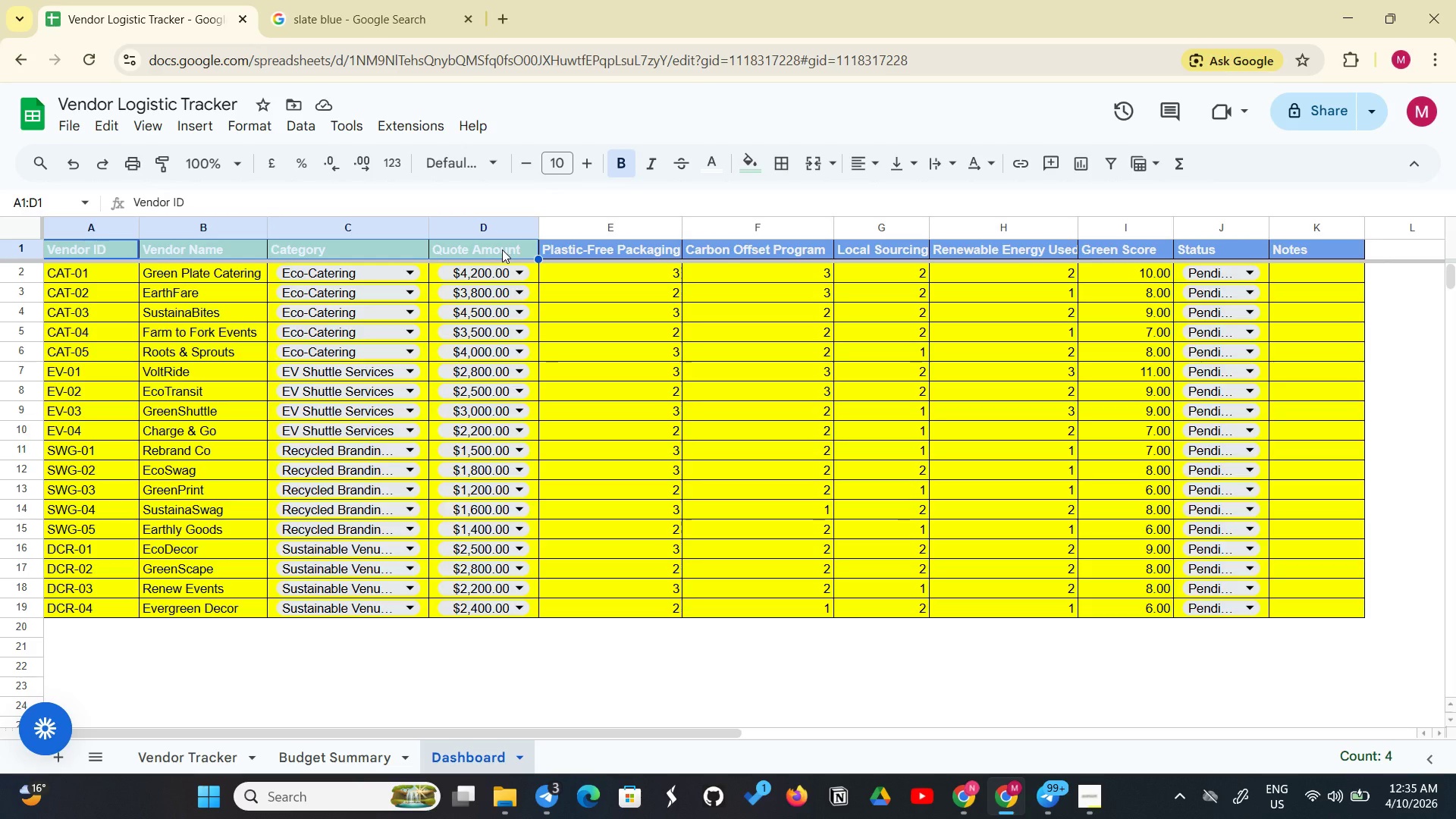 
key(Control+A)
 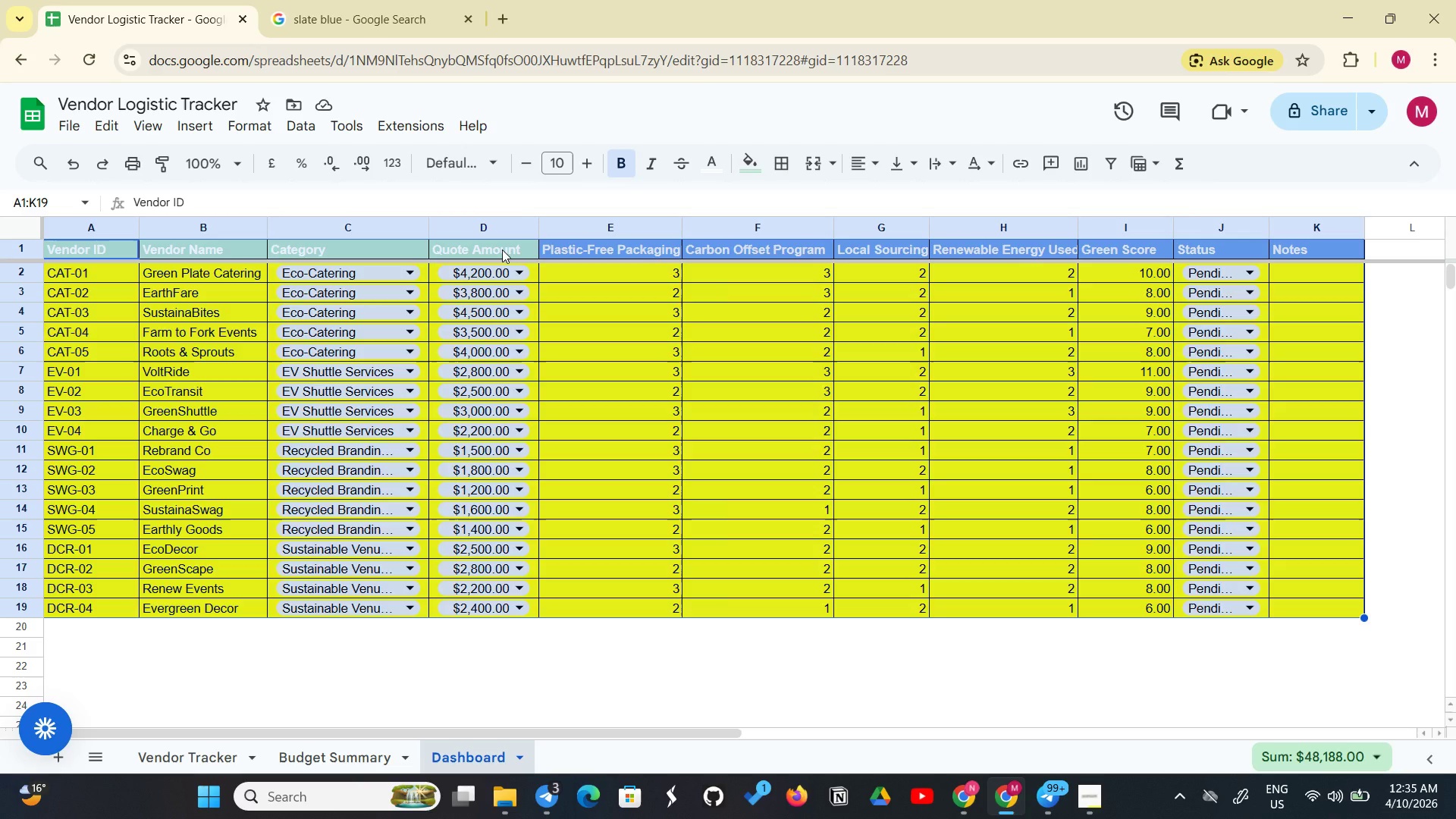 
left_click([511, 249])
 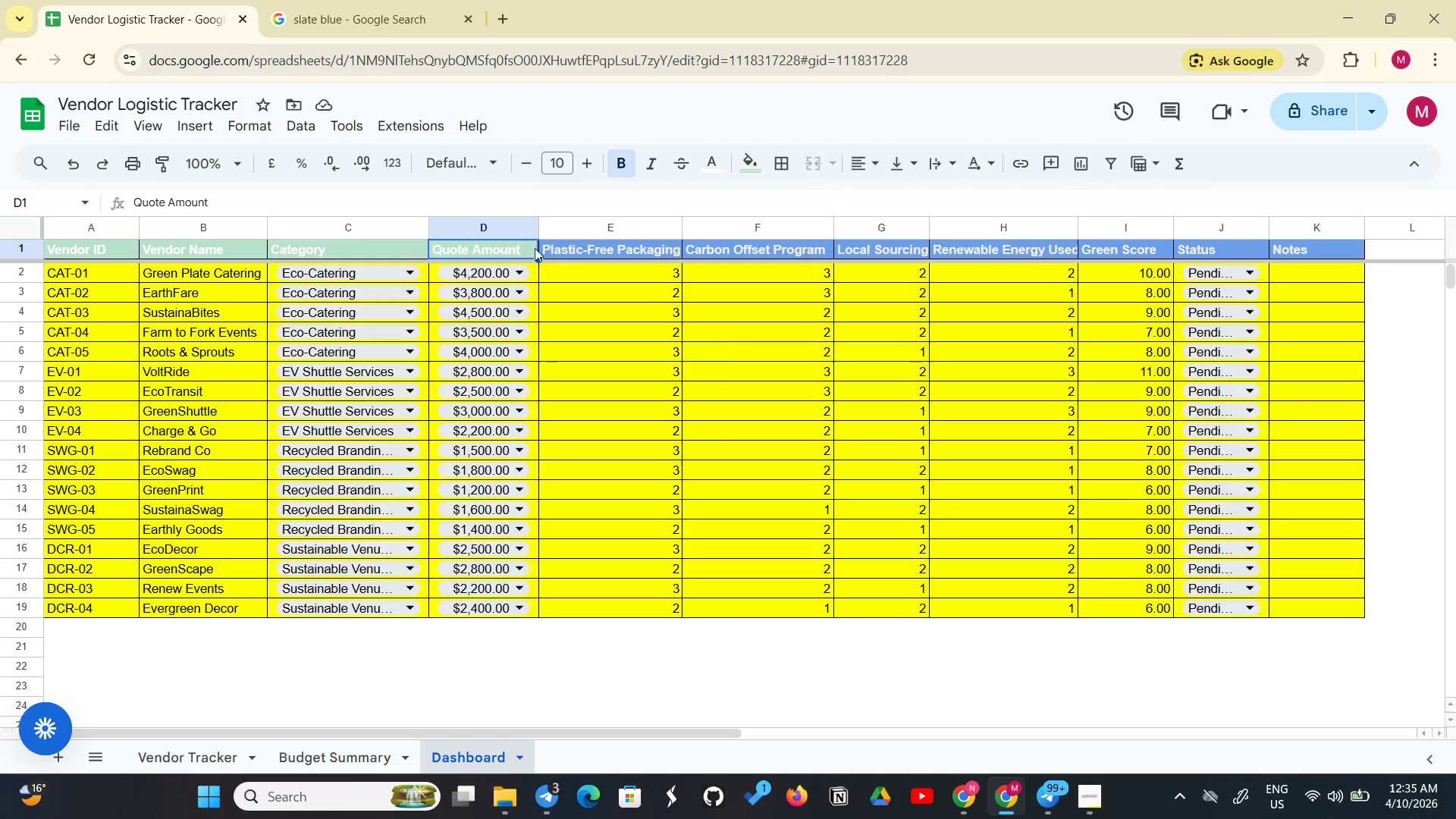 
left_click([579, 253])
 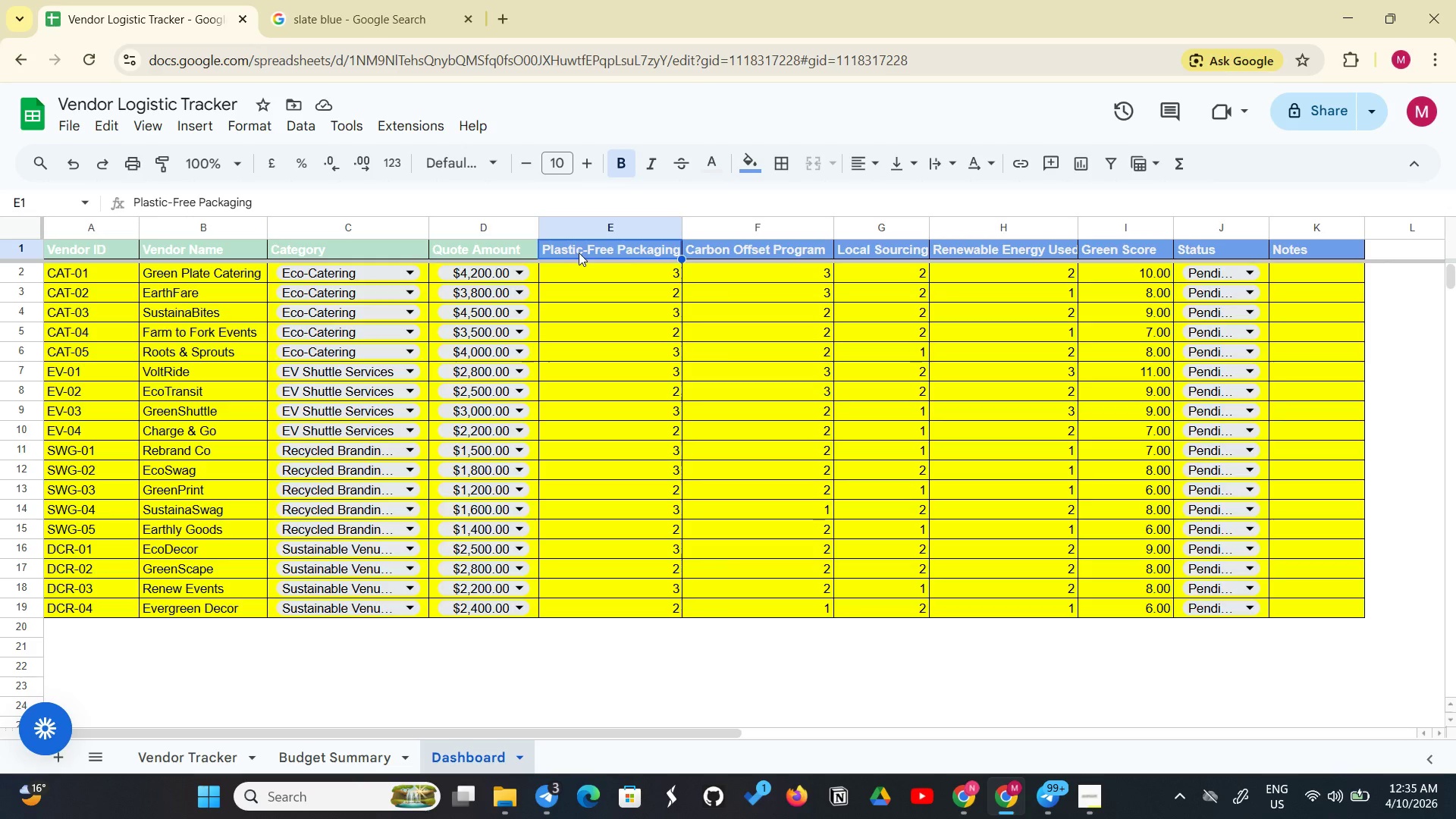 
left_click_drag(start_coordinate=[579, 253], to_coordinate=[1353, 228])
 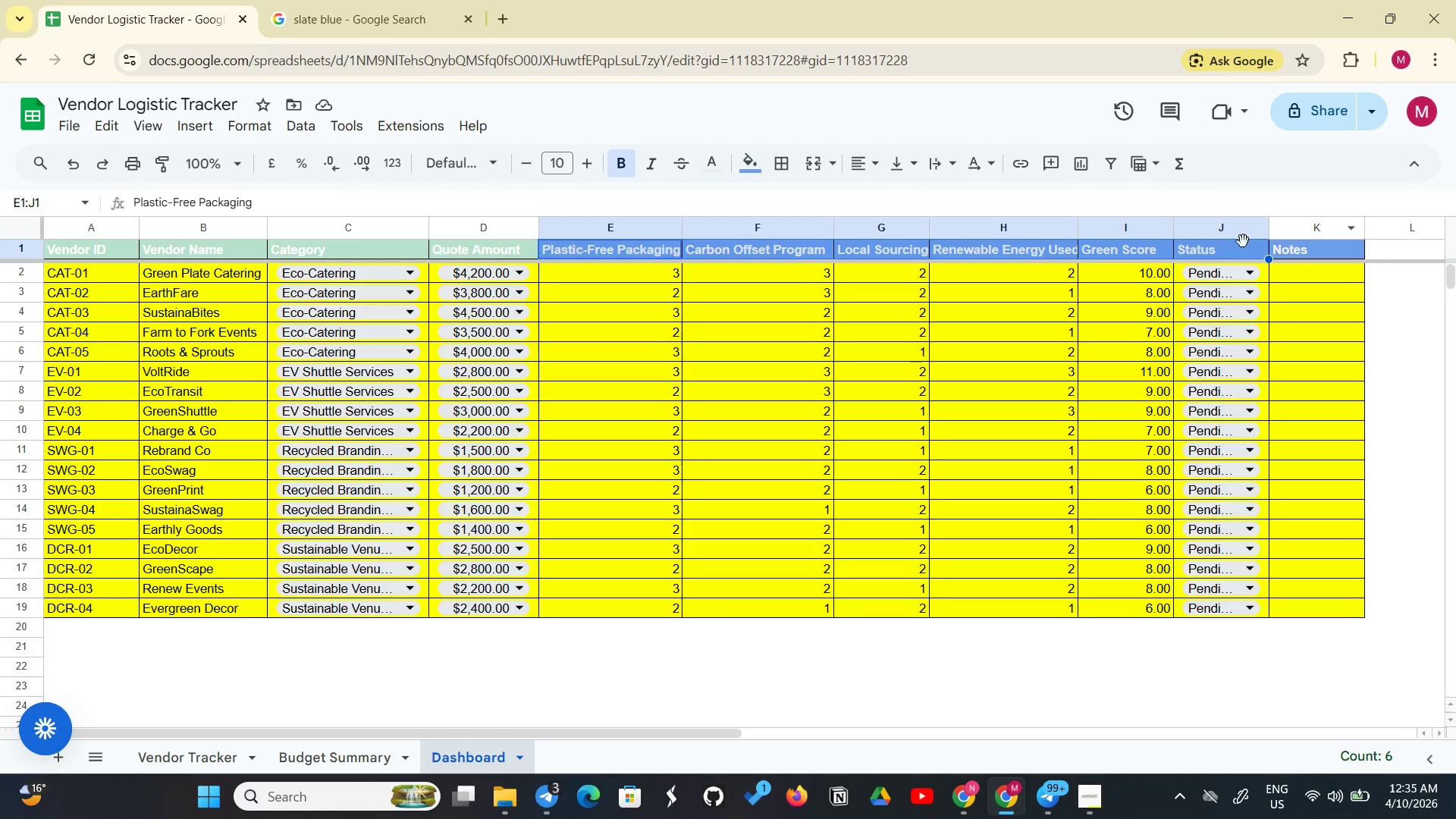 
left_click_drag(start_coordinate=[1243, 241], to_coordinate=[1322, 234])
 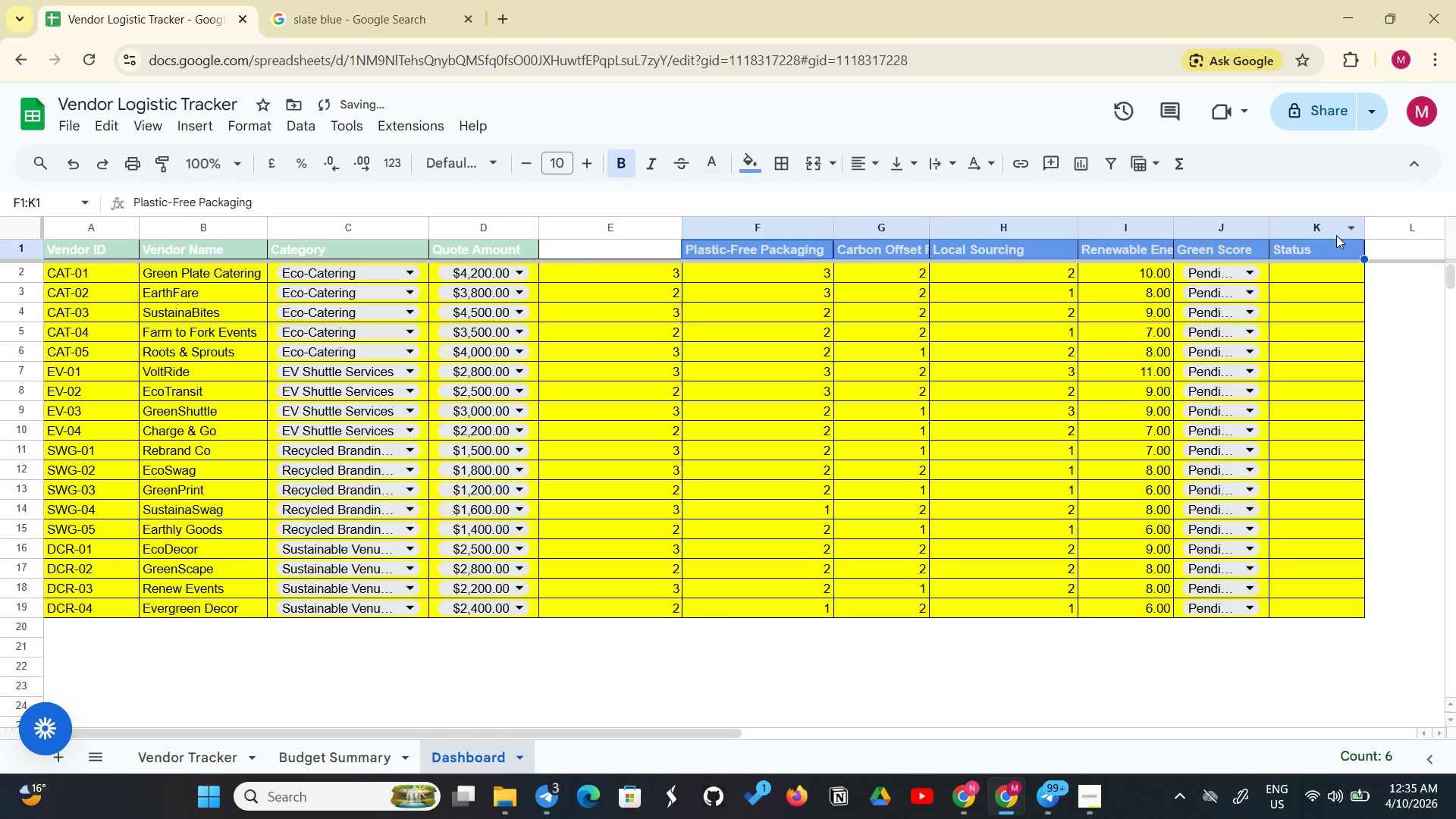 
key(Control+A)
 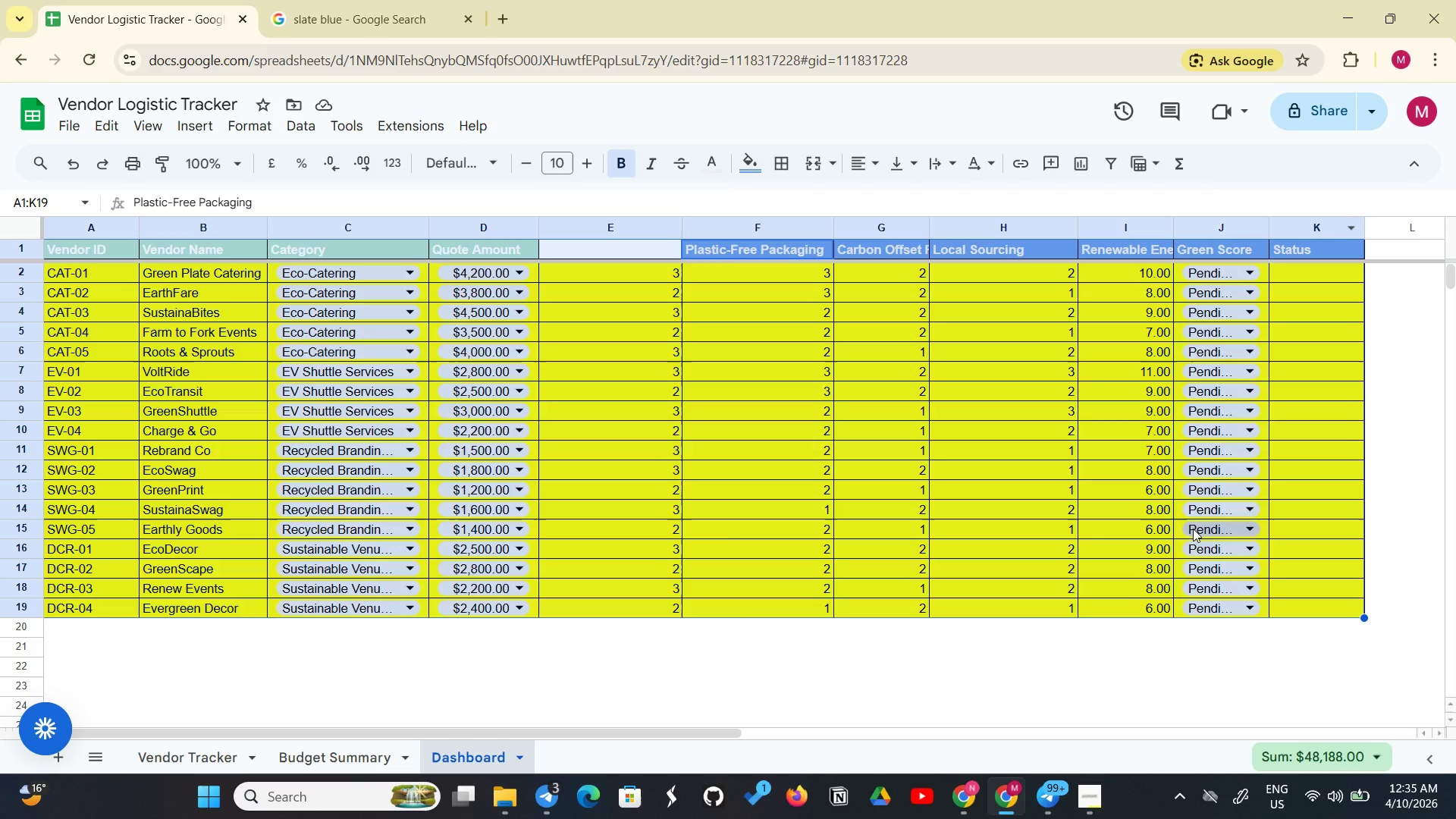 
left_click([993, 645])
 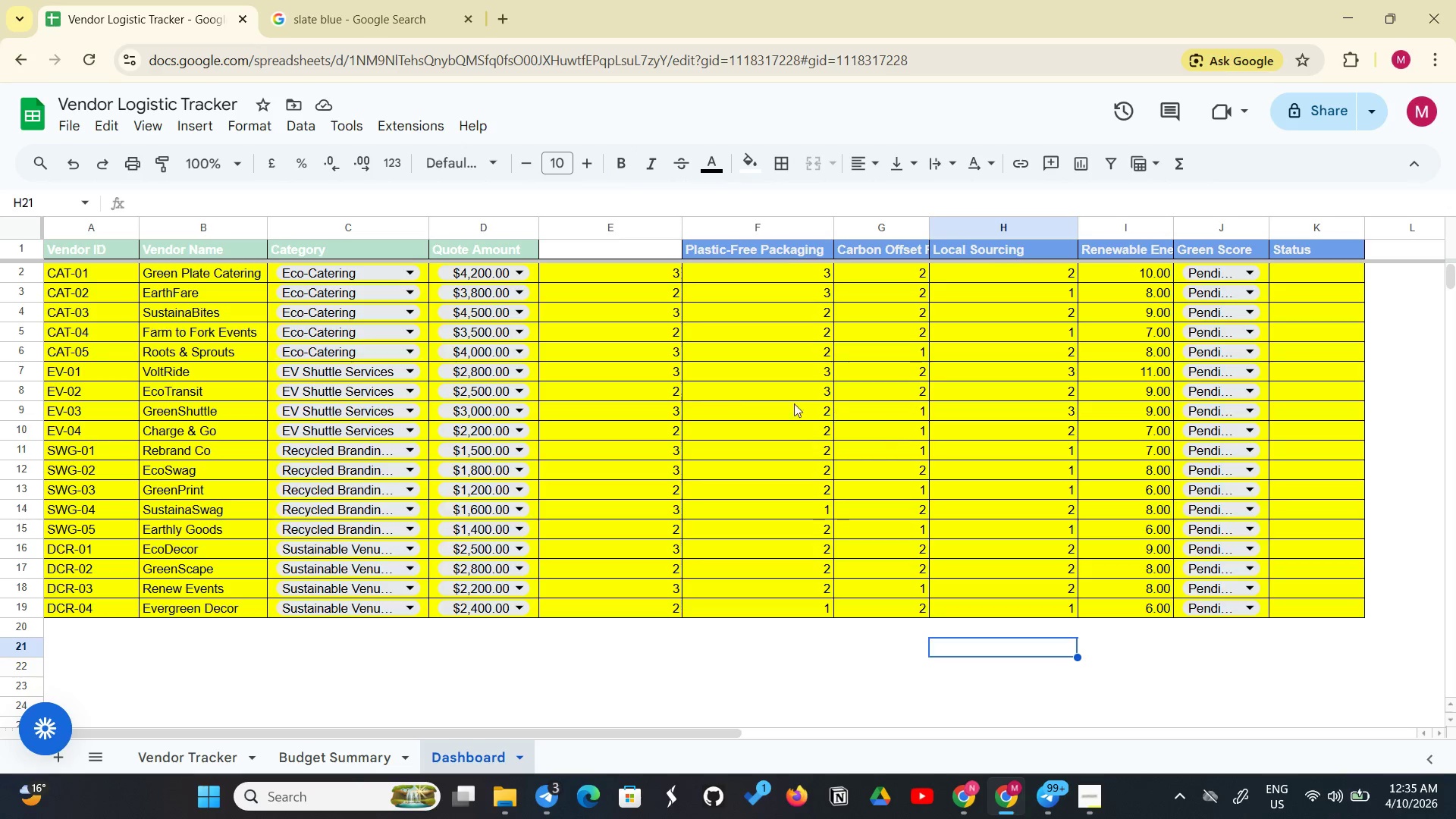 
left_click([635, 246])
 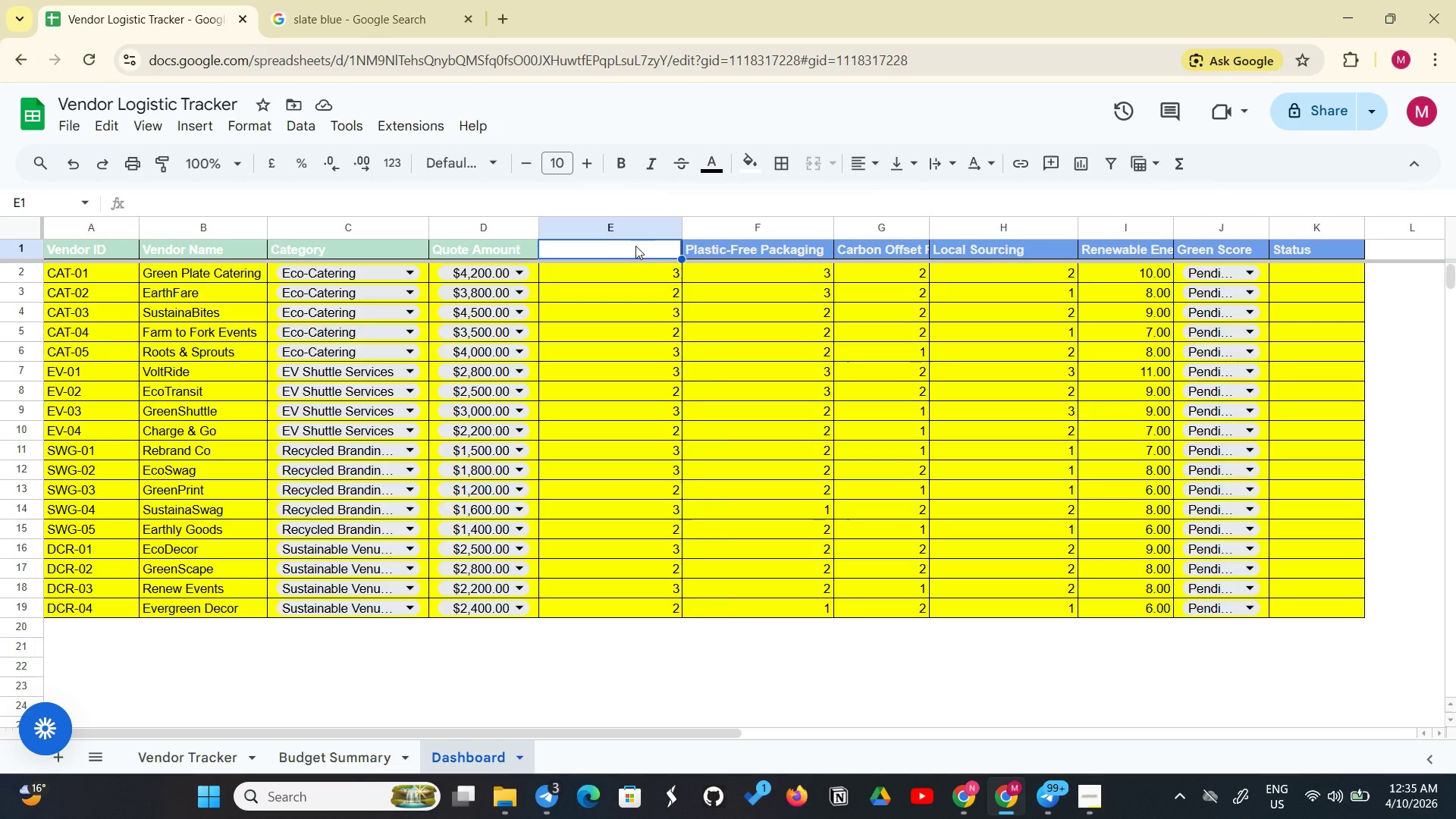 
key(Control+Z)
 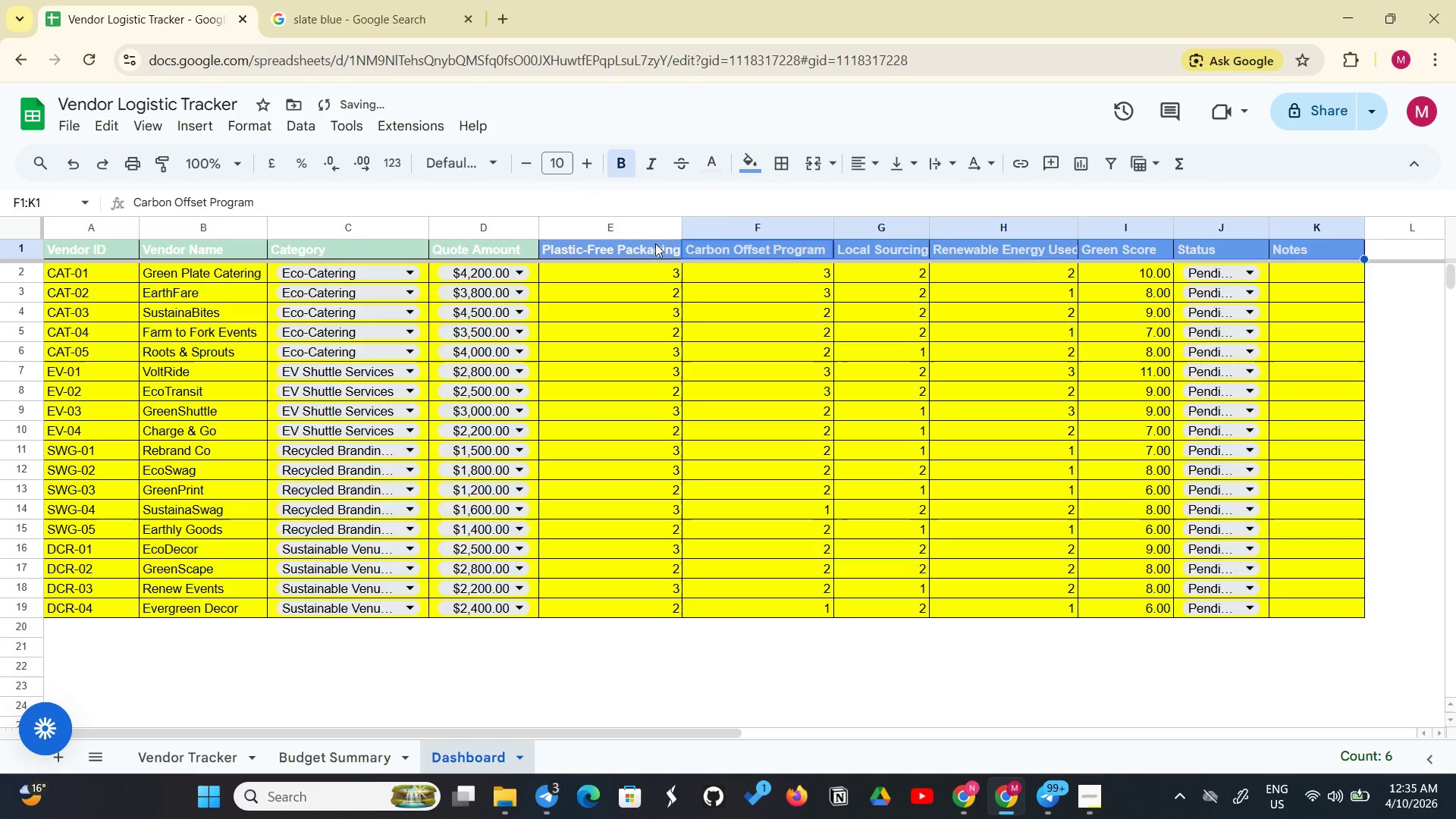 
left_click([655, 243])
 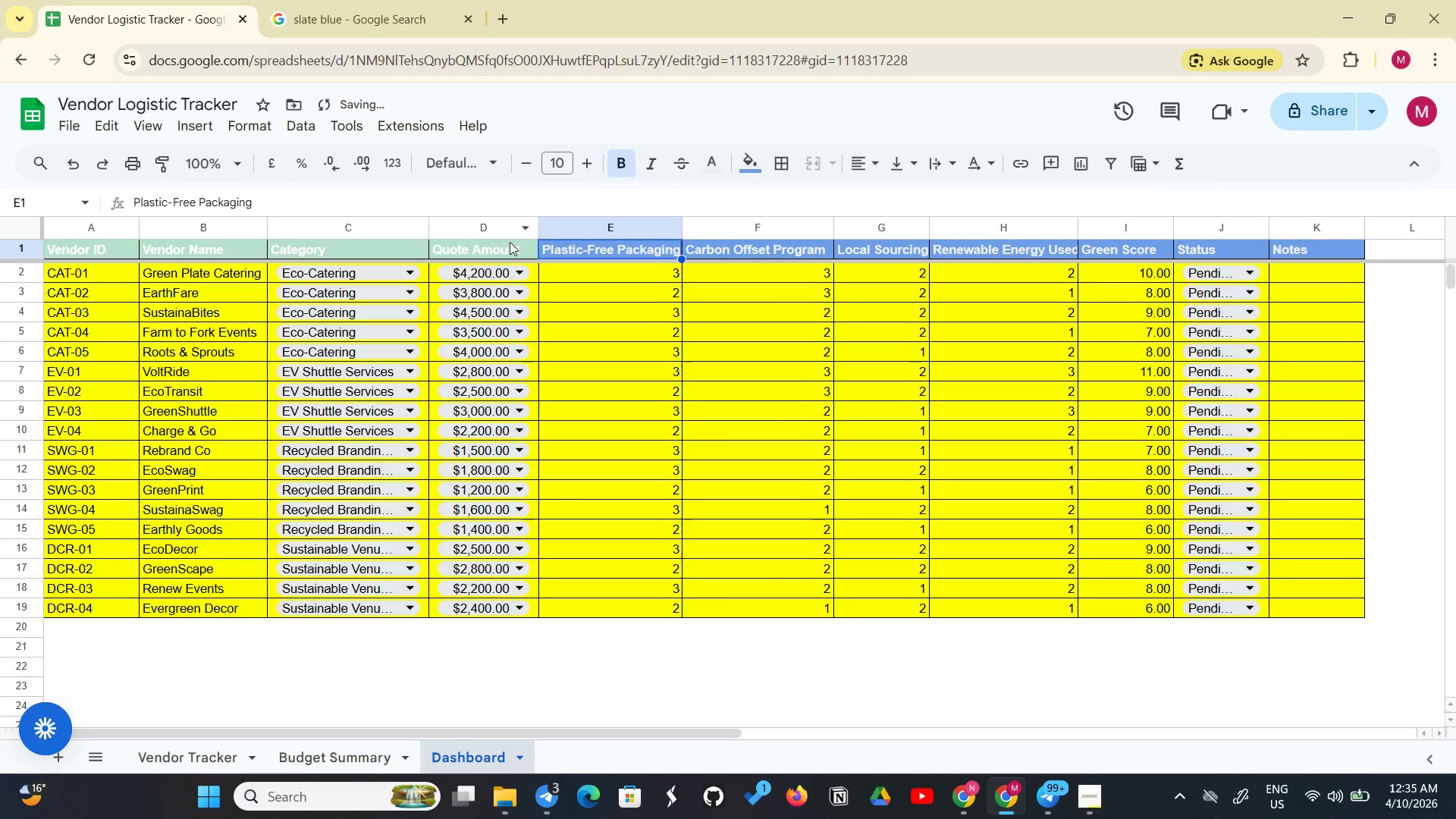 
left_click([506, 245])
 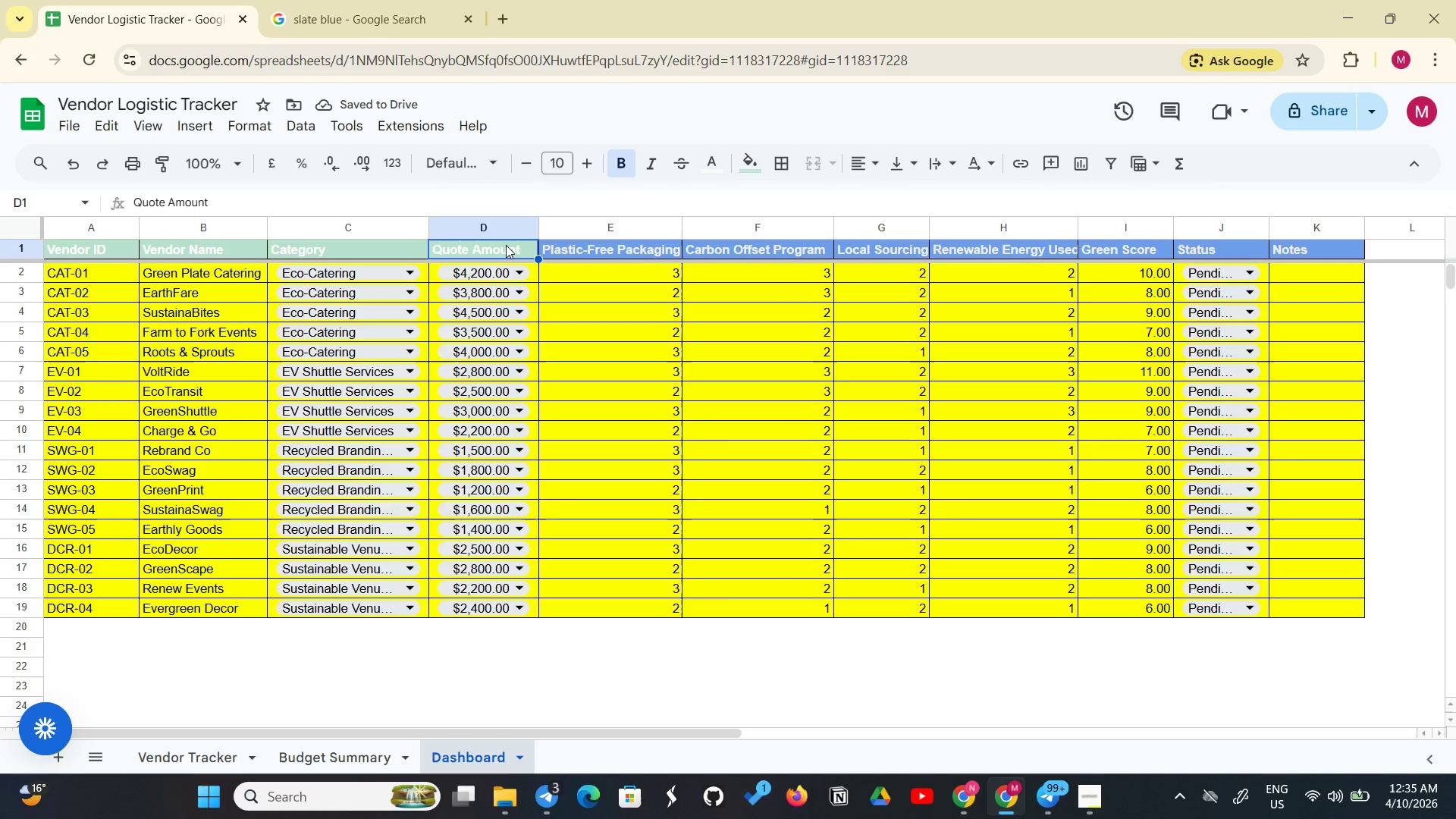 
left_click([506, 245])
 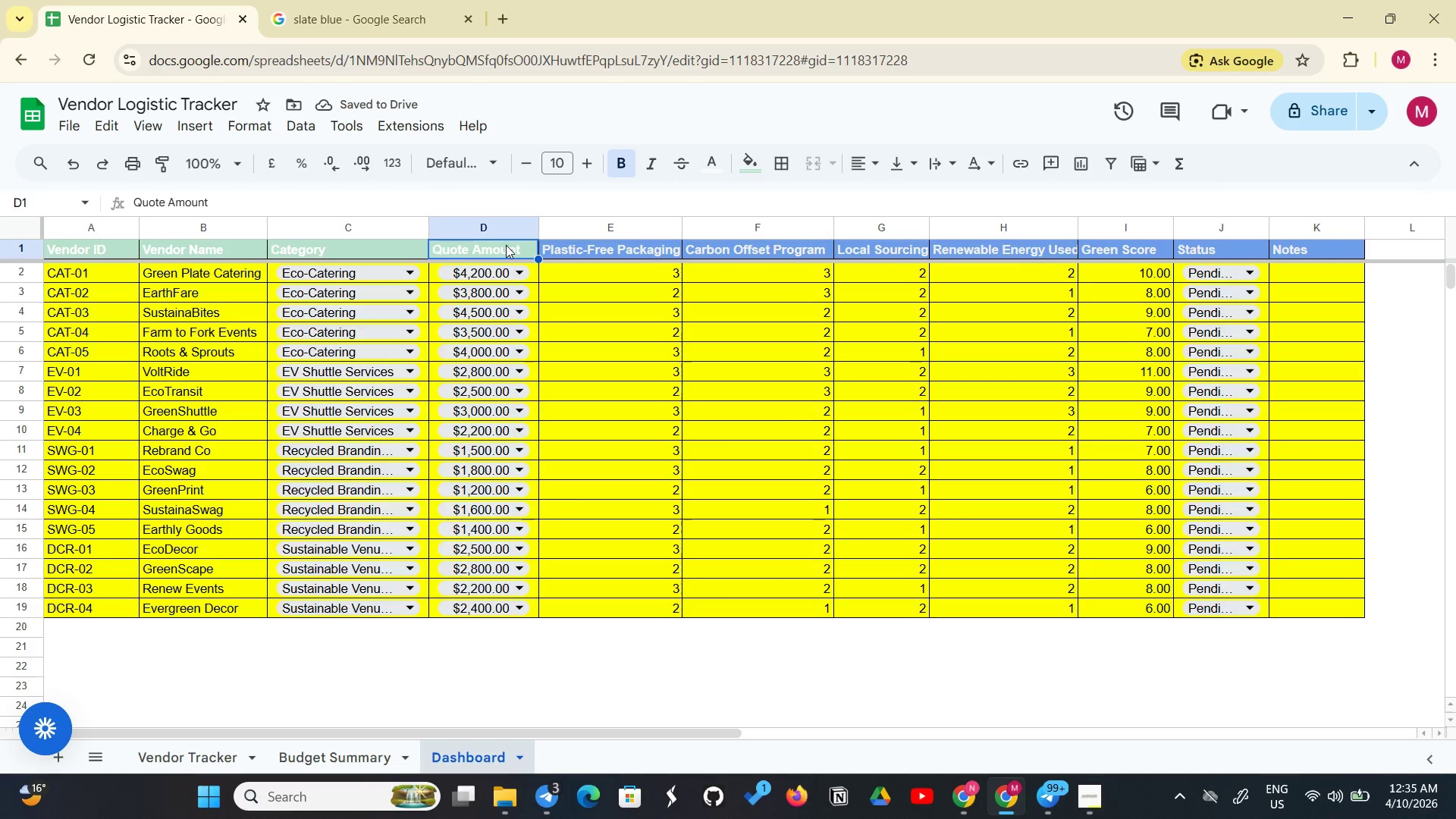 
right_click([506, 245])
 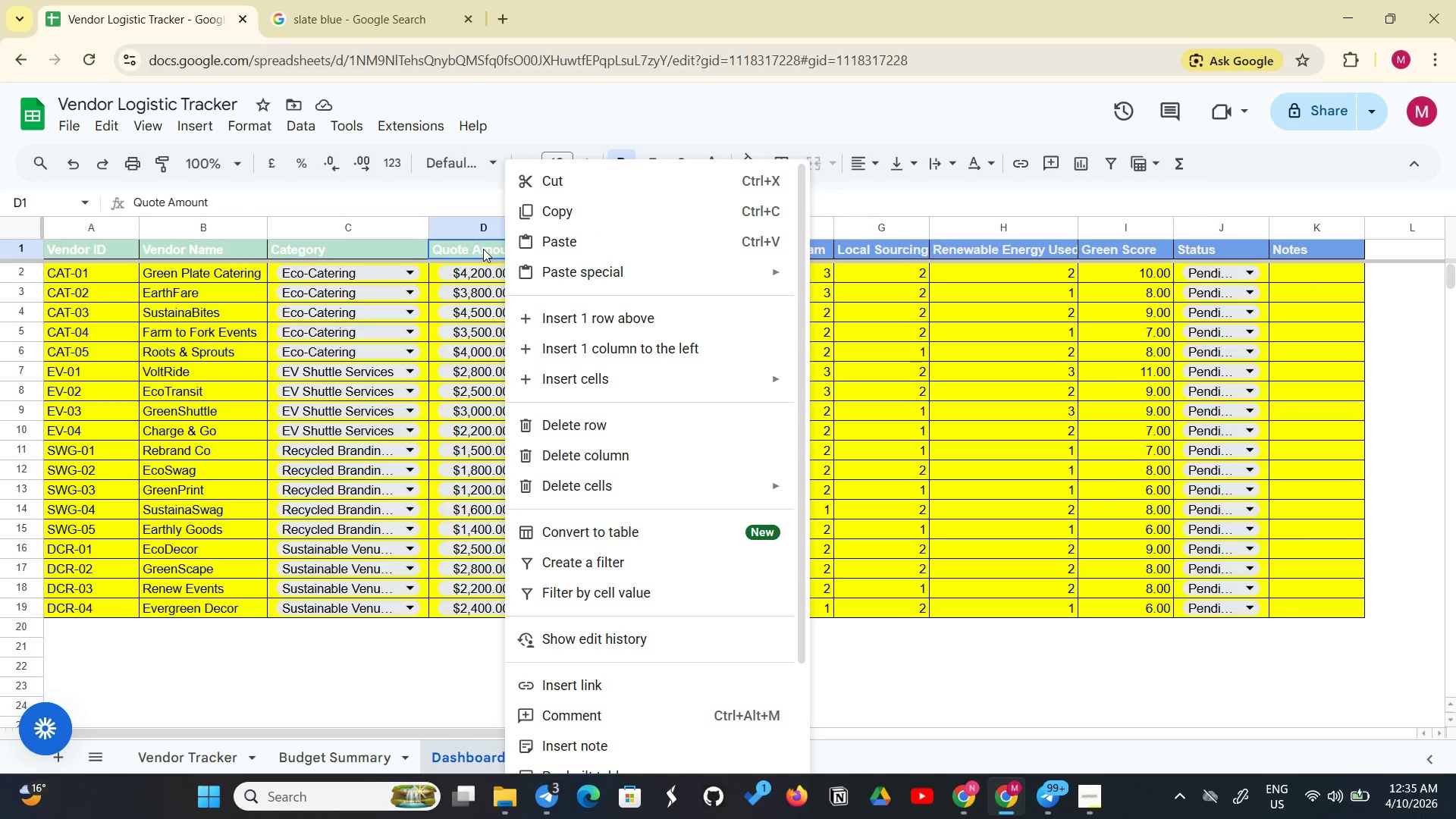 
scroll: coordinate [575, 556], scroll_direction: down, amount: 6.0
 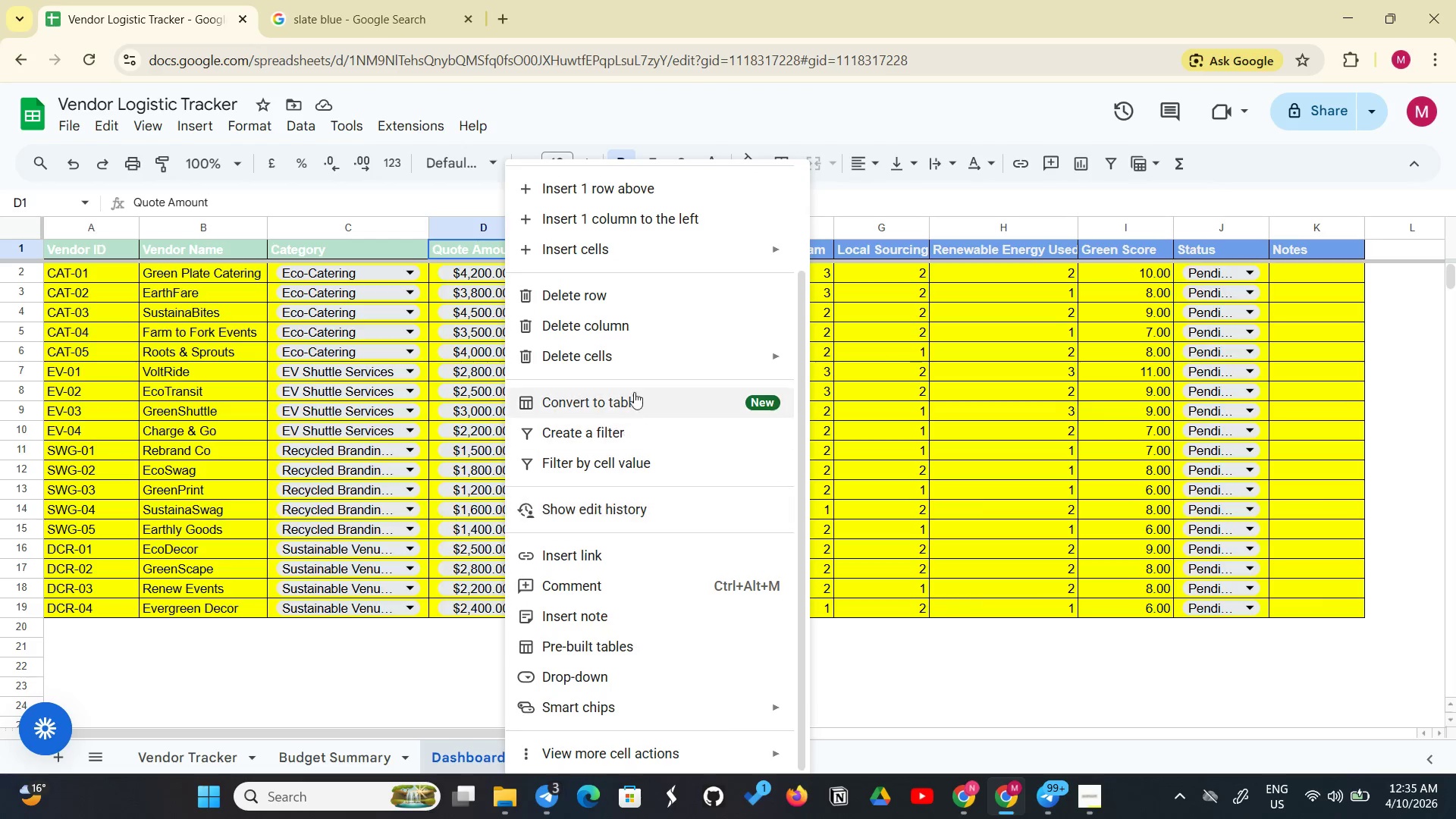 
wait(5.21)
 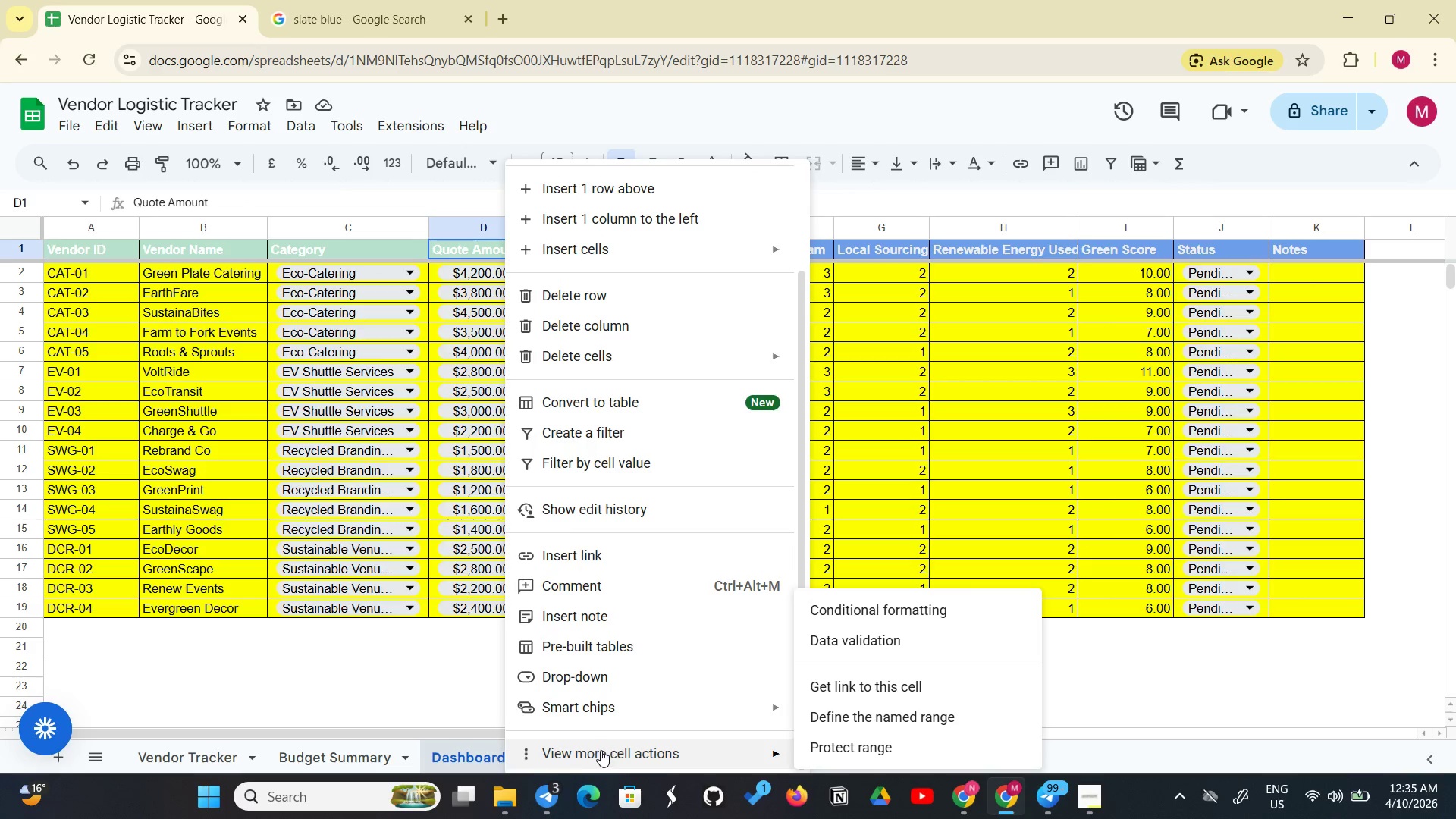 
left_click([401, 194])
 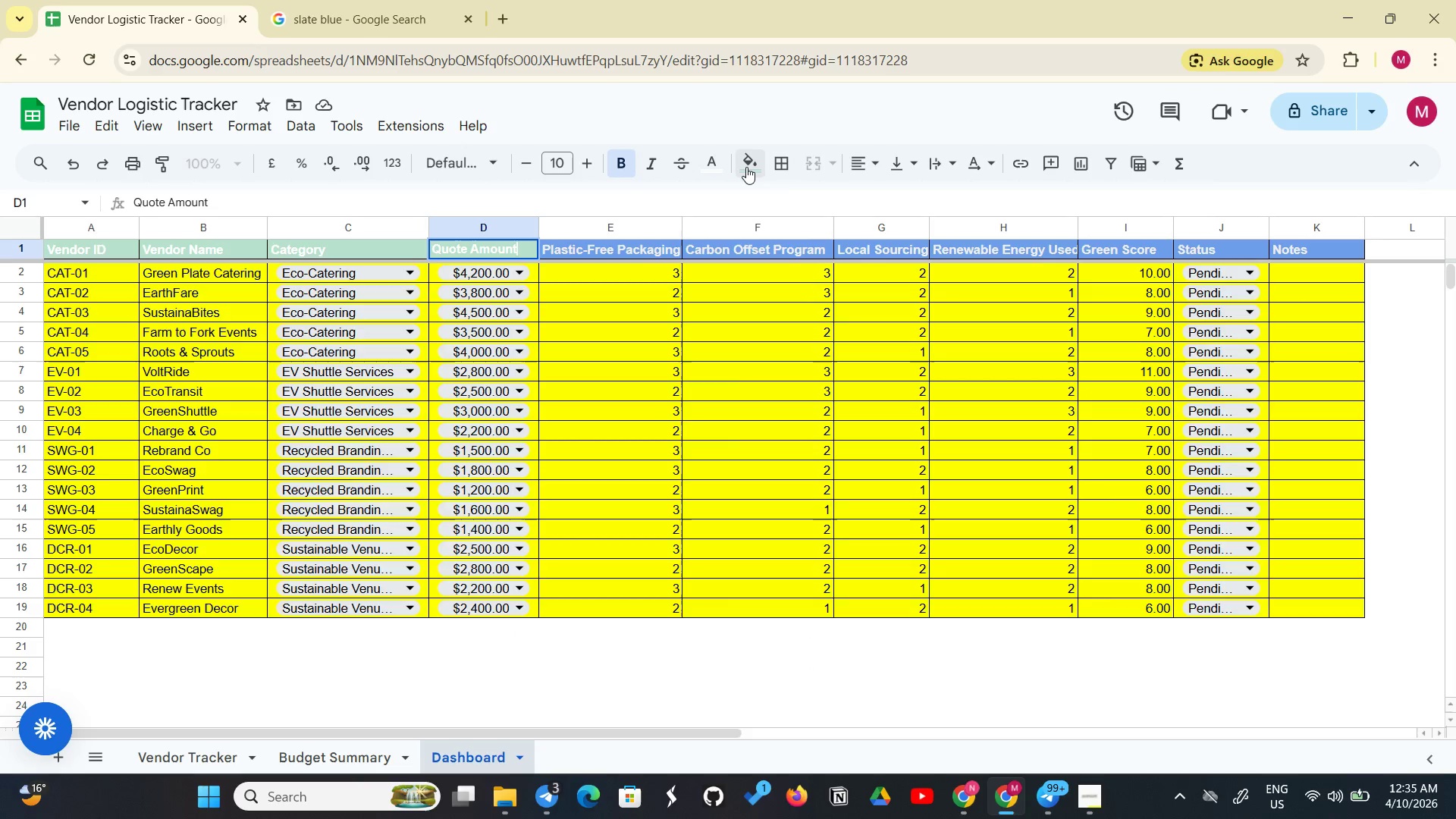 
left_click([746, 167])
 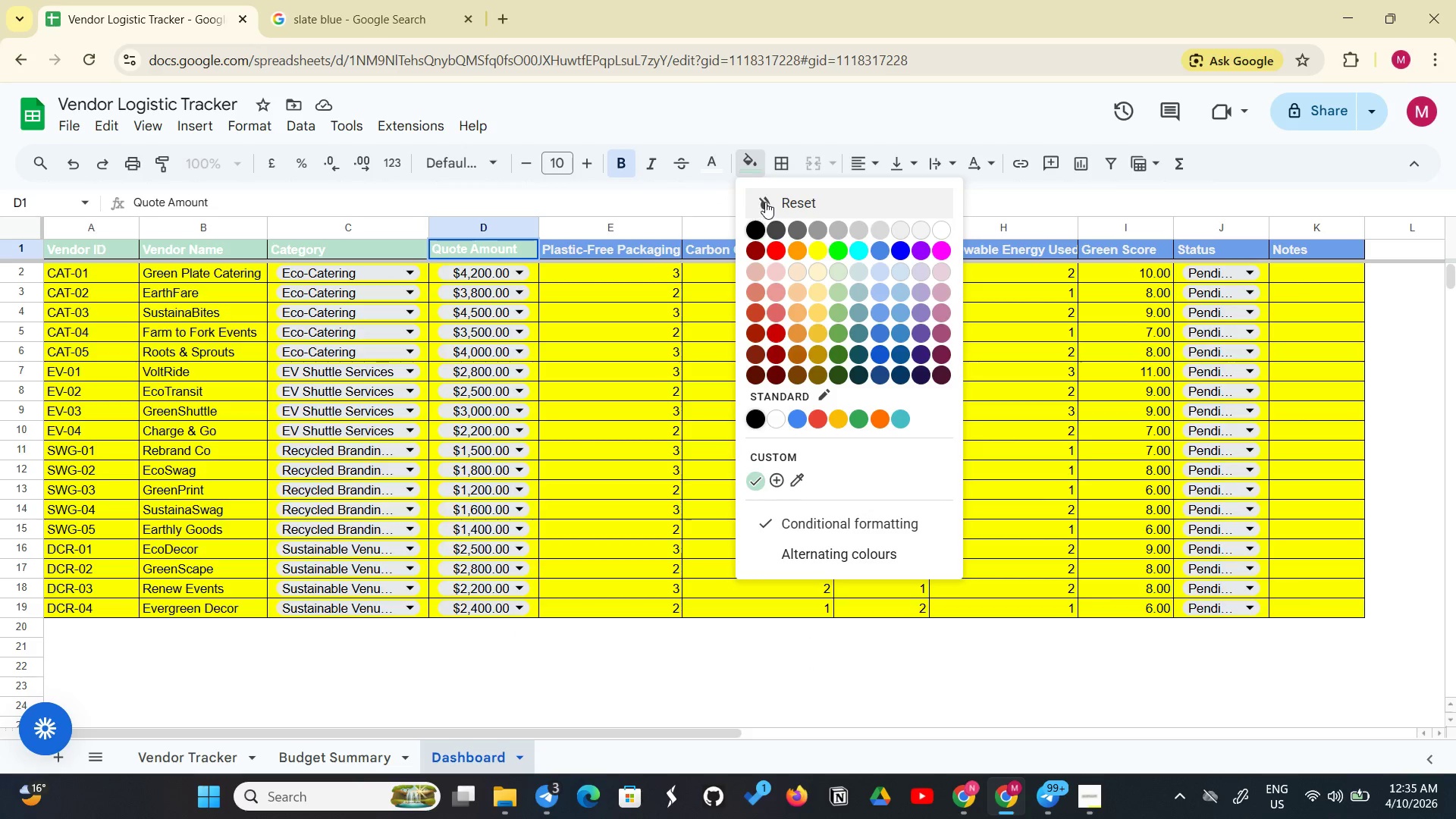 
left_click([765, 202])
 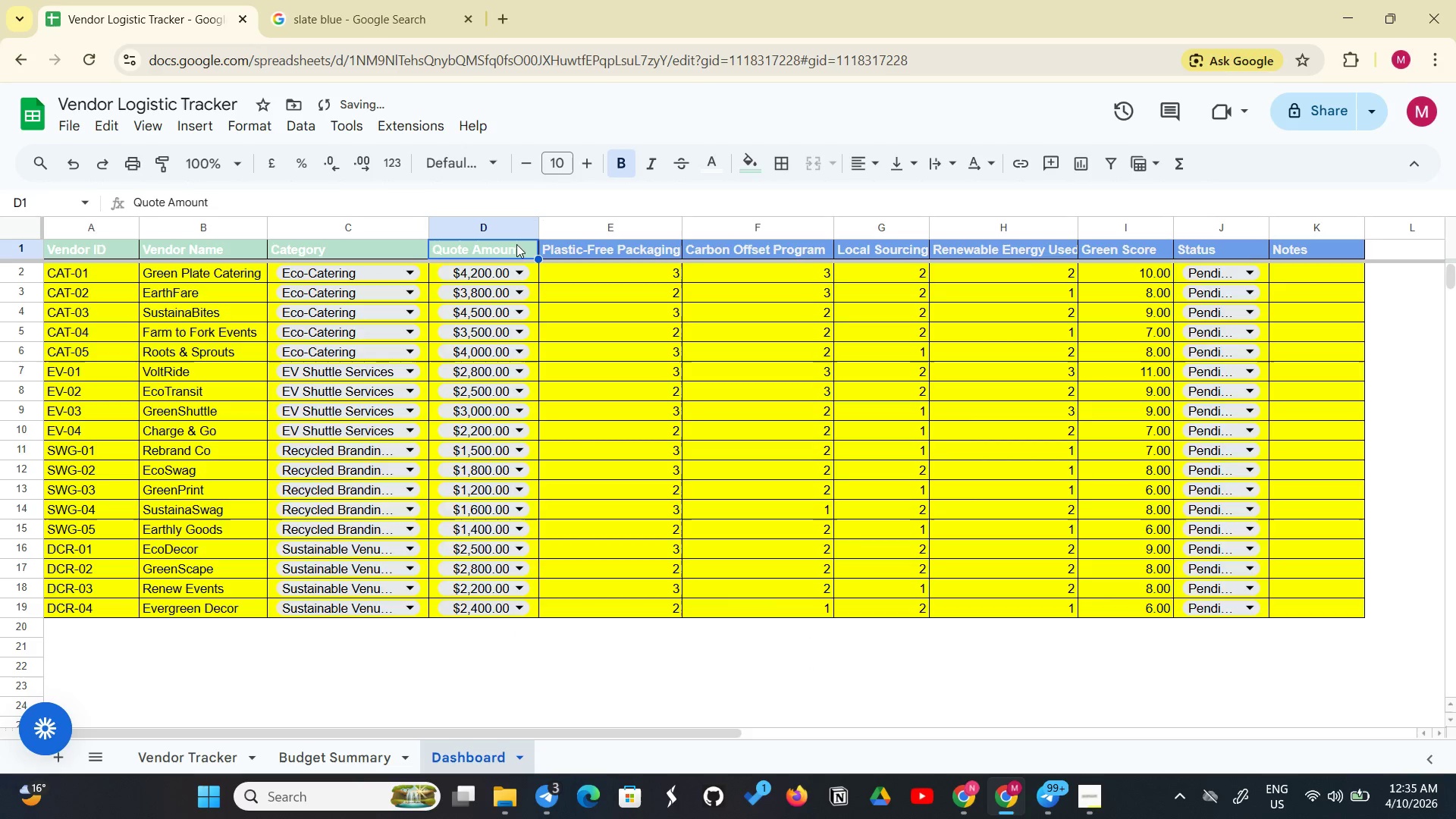 
left_click([508, 249])
 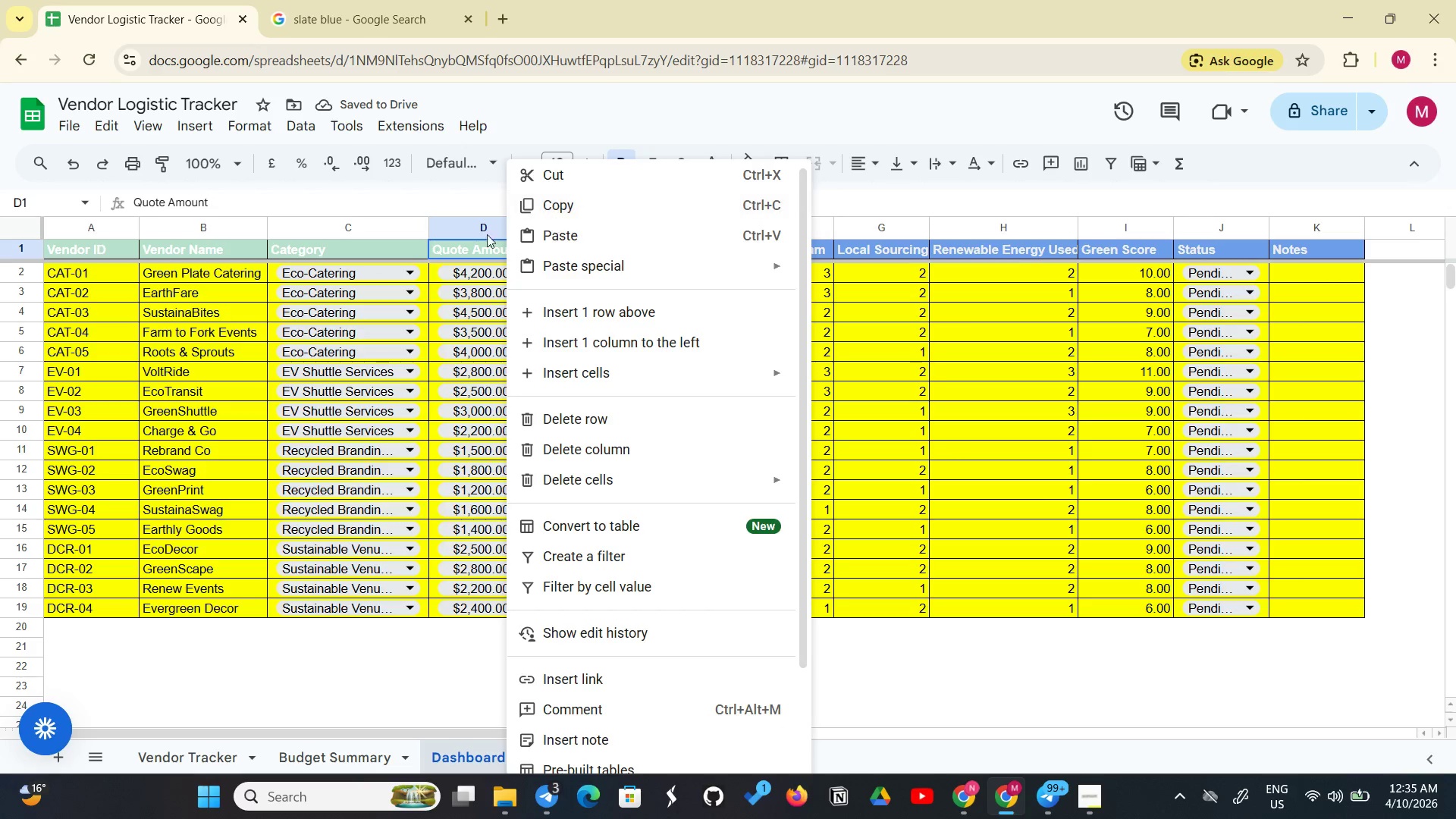 
left_click([466, 250])
 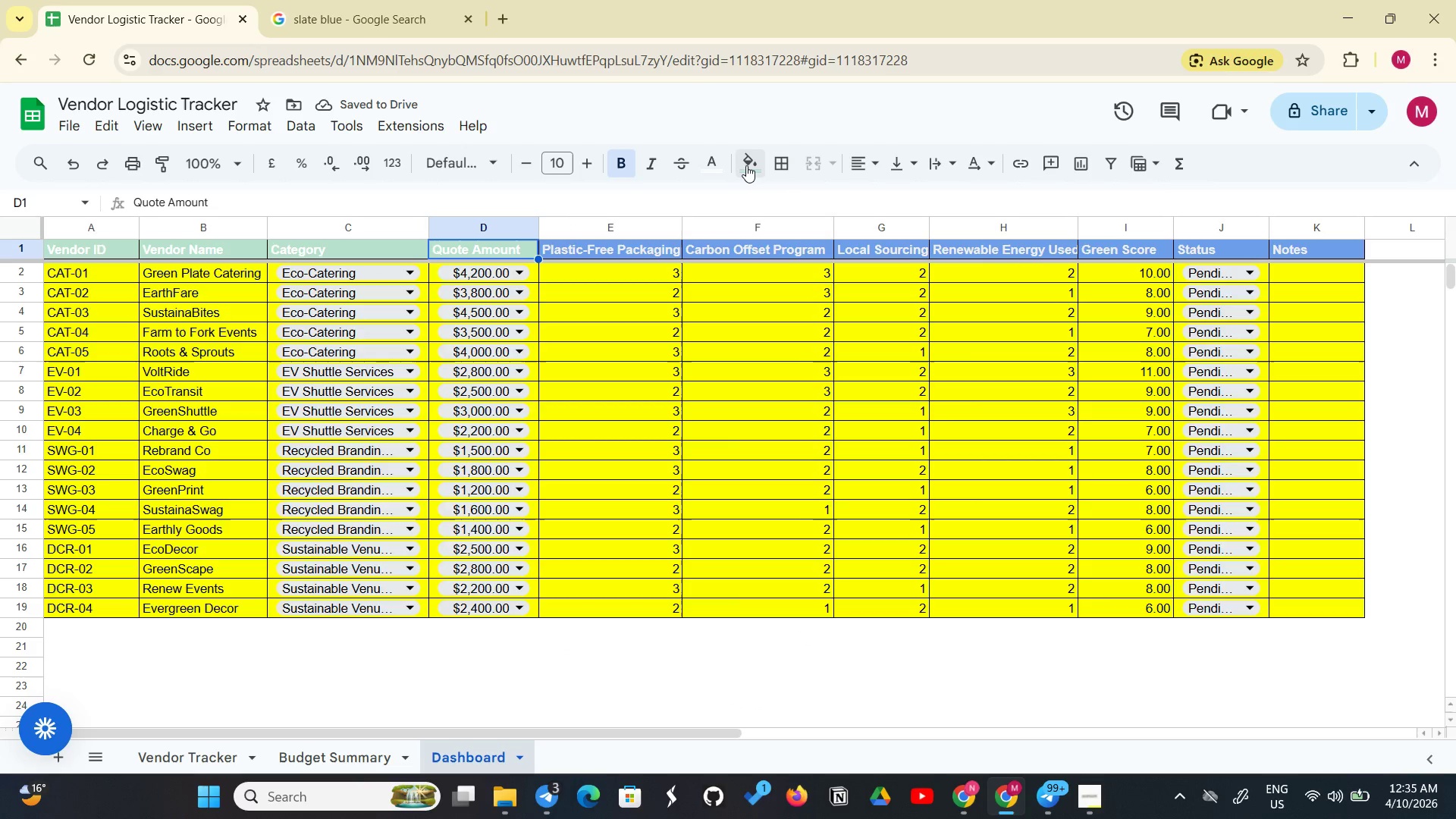 
left_click([746, 165])
 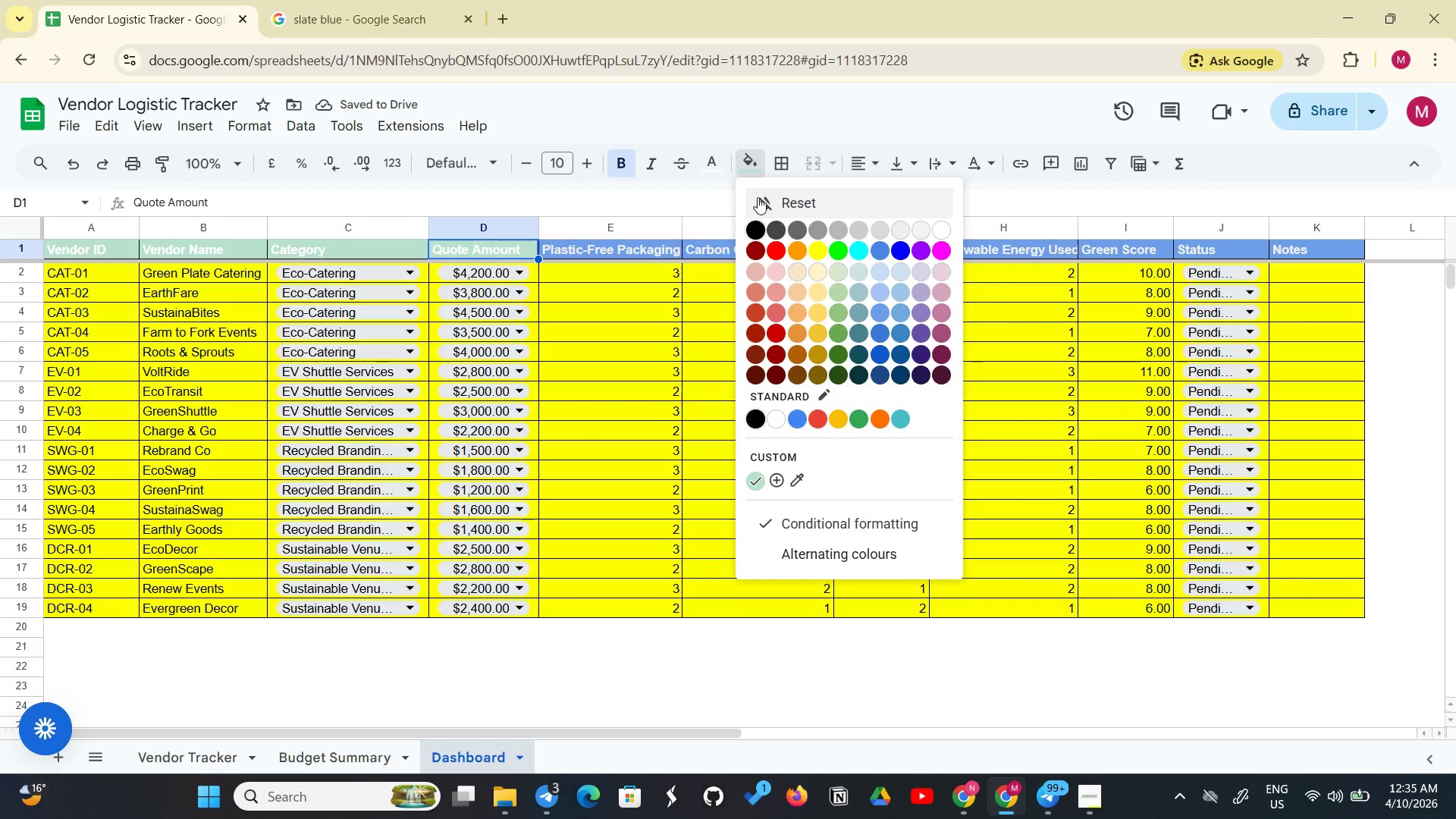 
left_click([758, 197])
 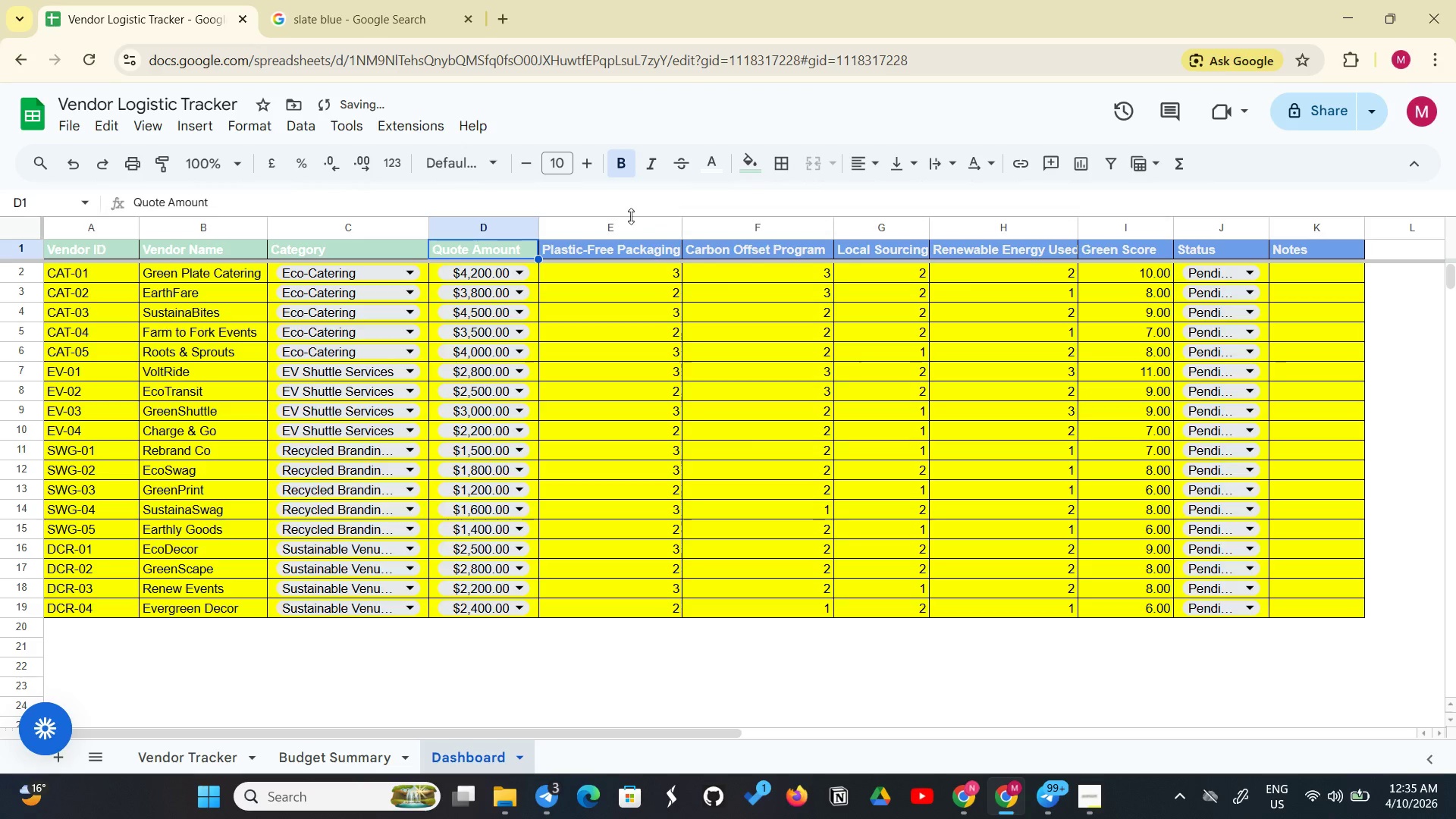 
left_click([633, 193])
 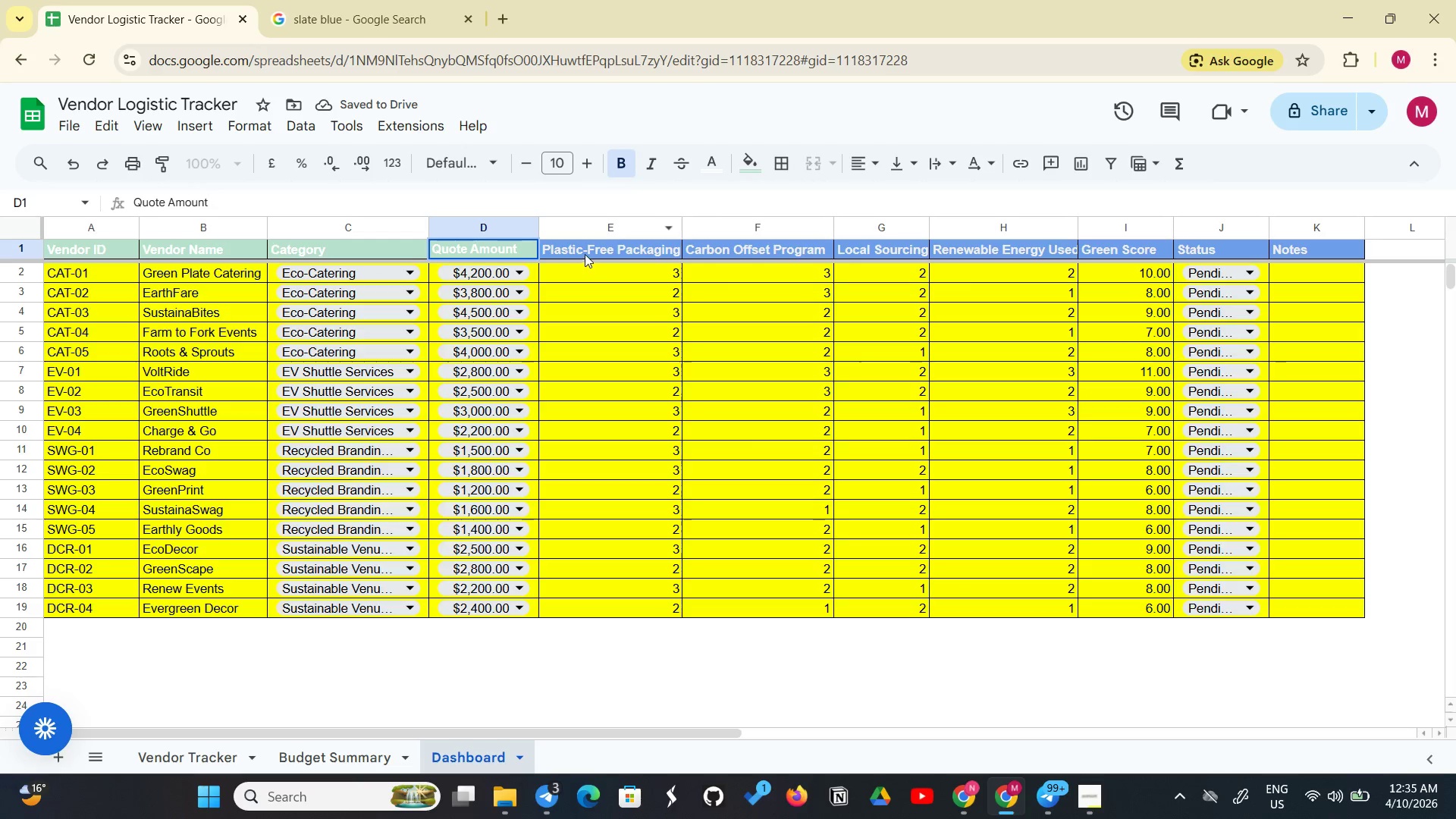 
left_click([584, 252])
 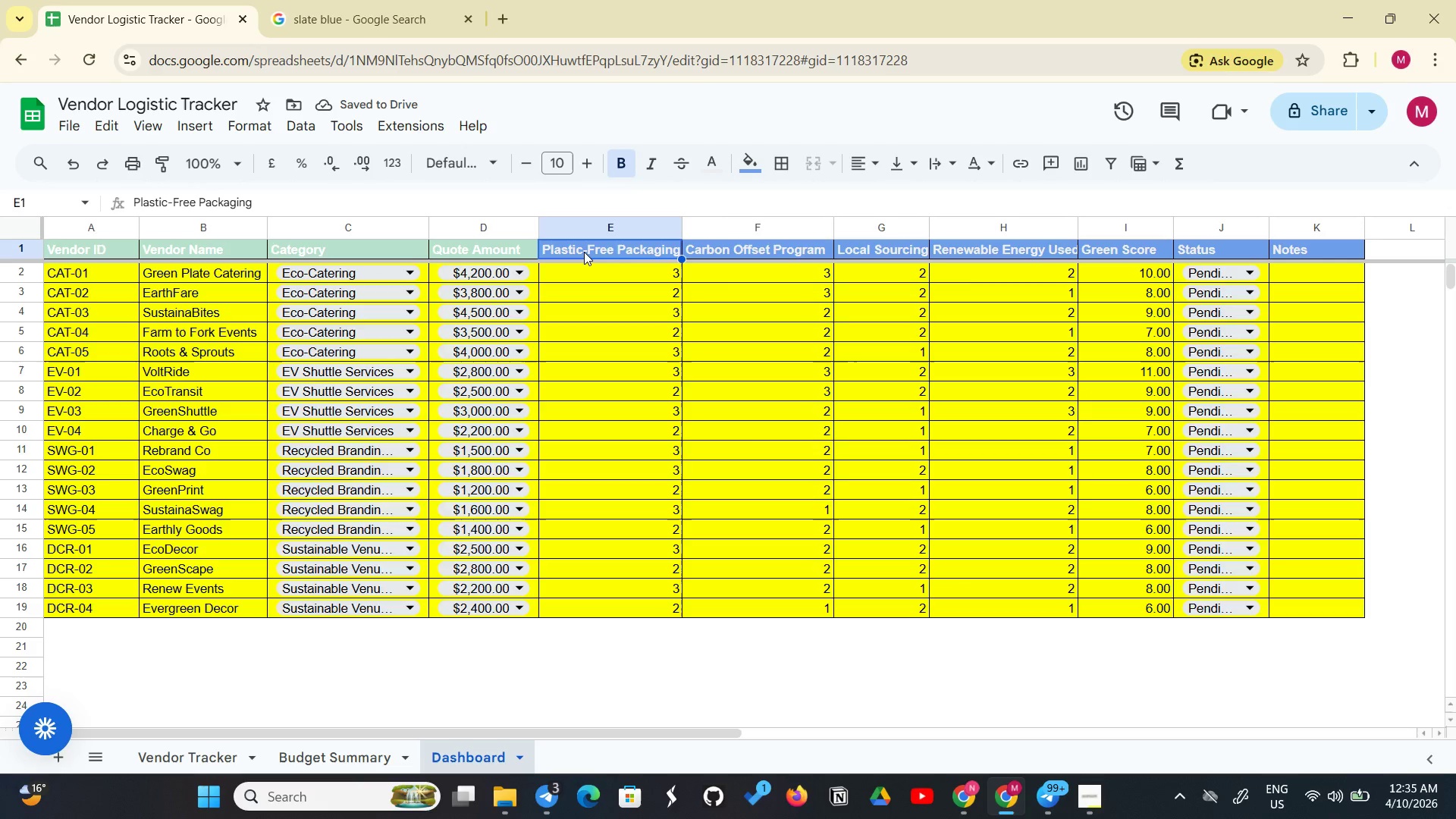 
left_click_drag(start_coordinate=[584, 252], to_coordinate=[1301, 243])
 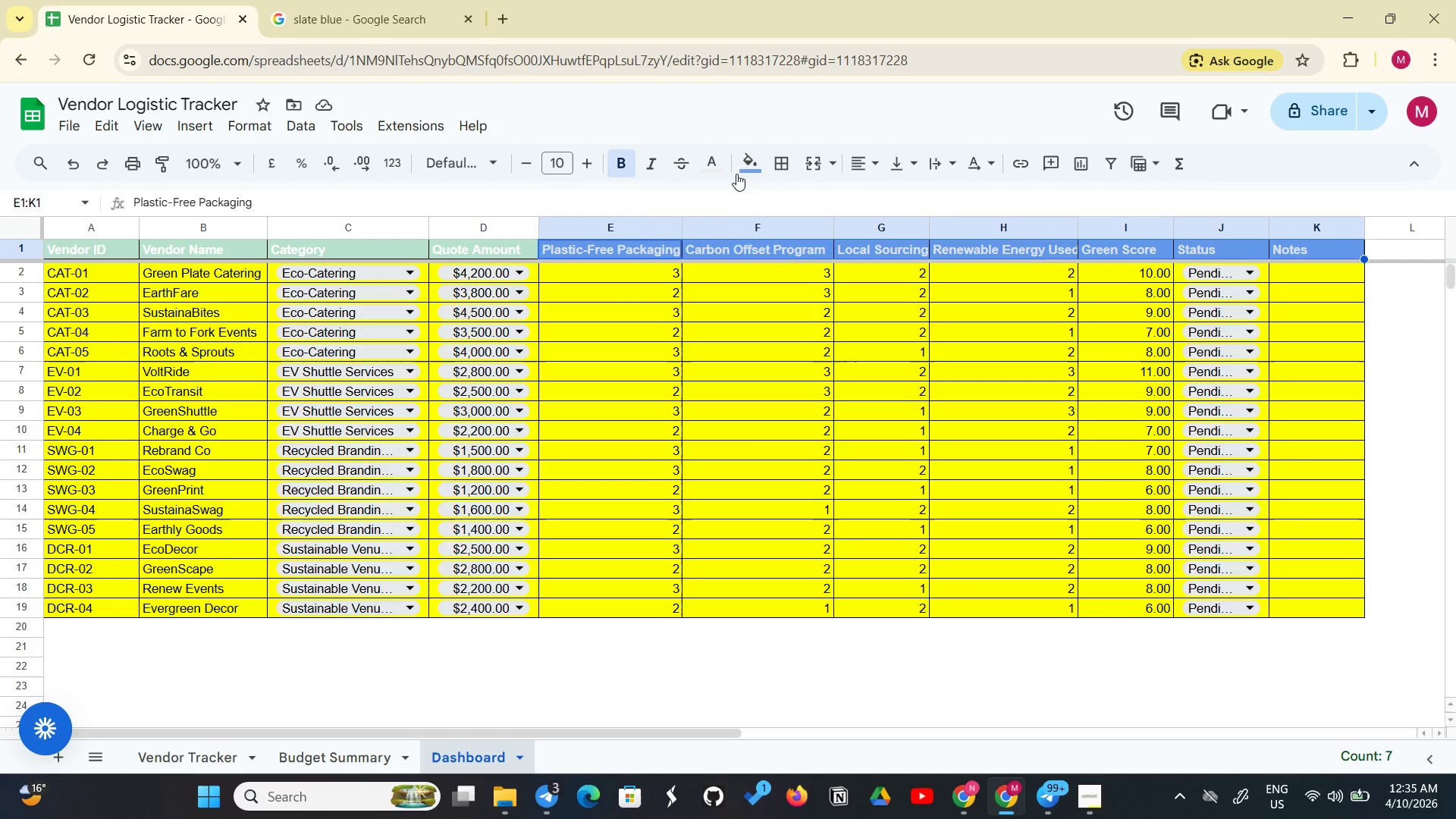 
left_click([748, 169])
 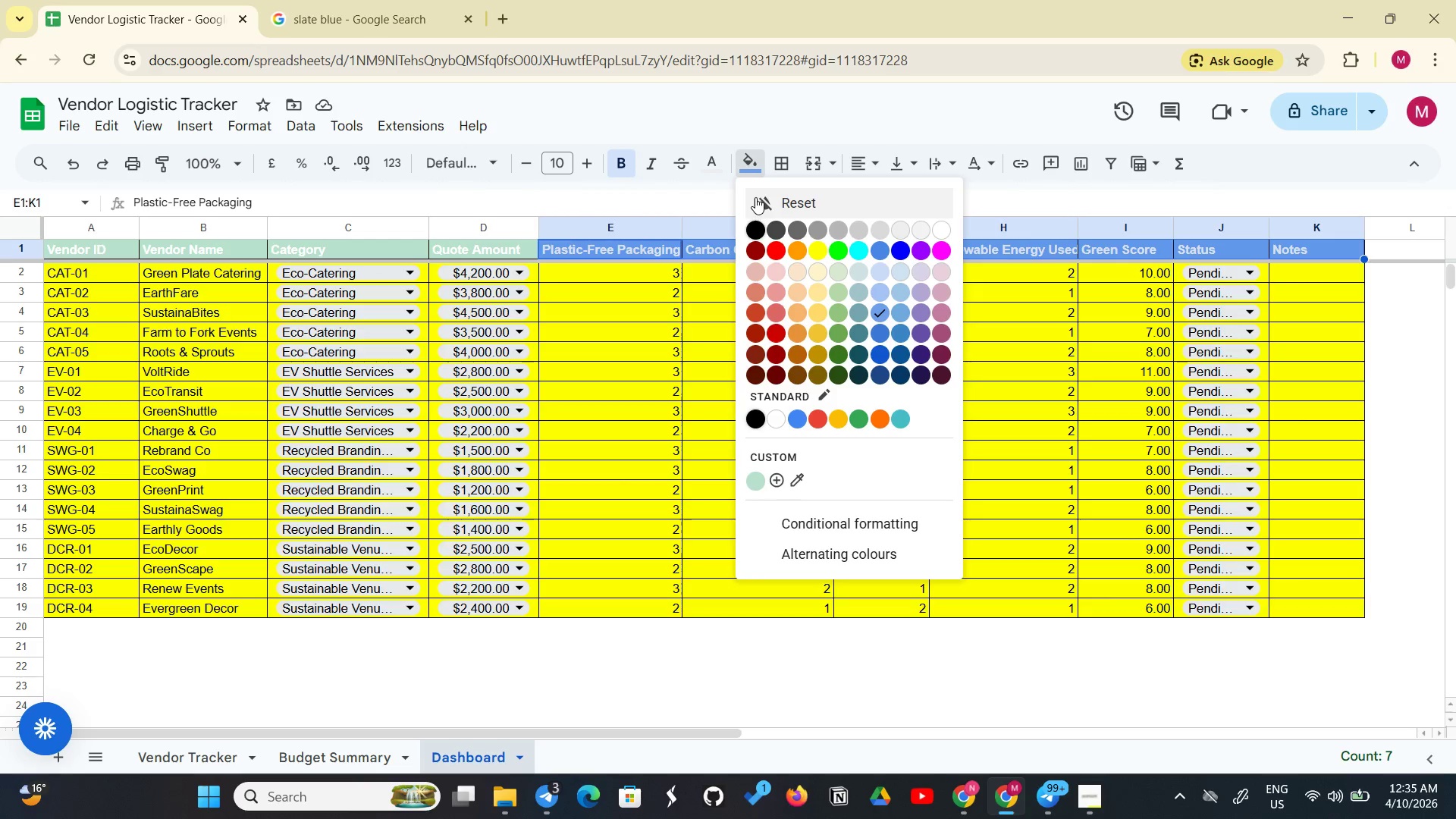 
left_click([755, 197])
 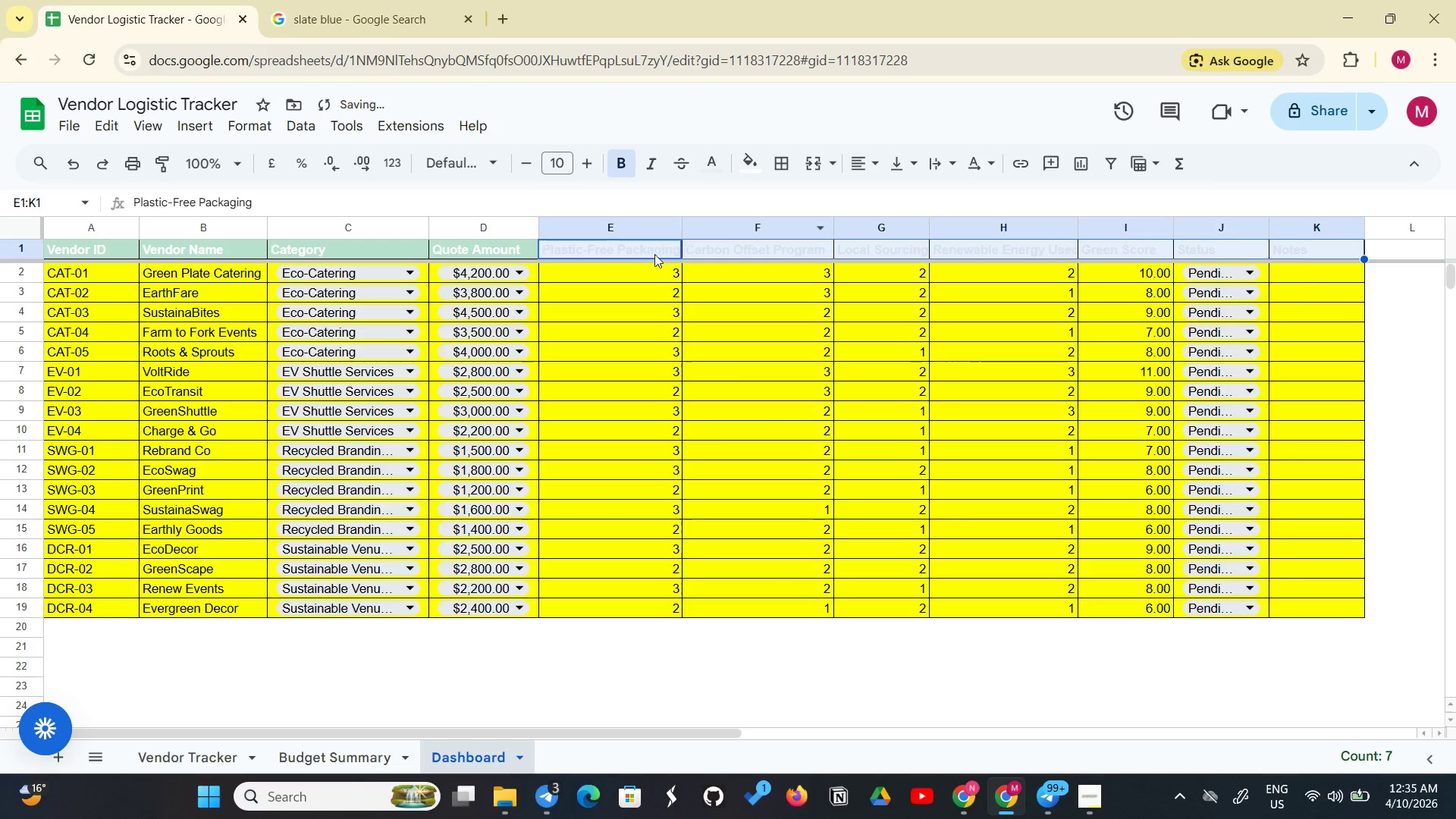 
left_click([654, 254])
 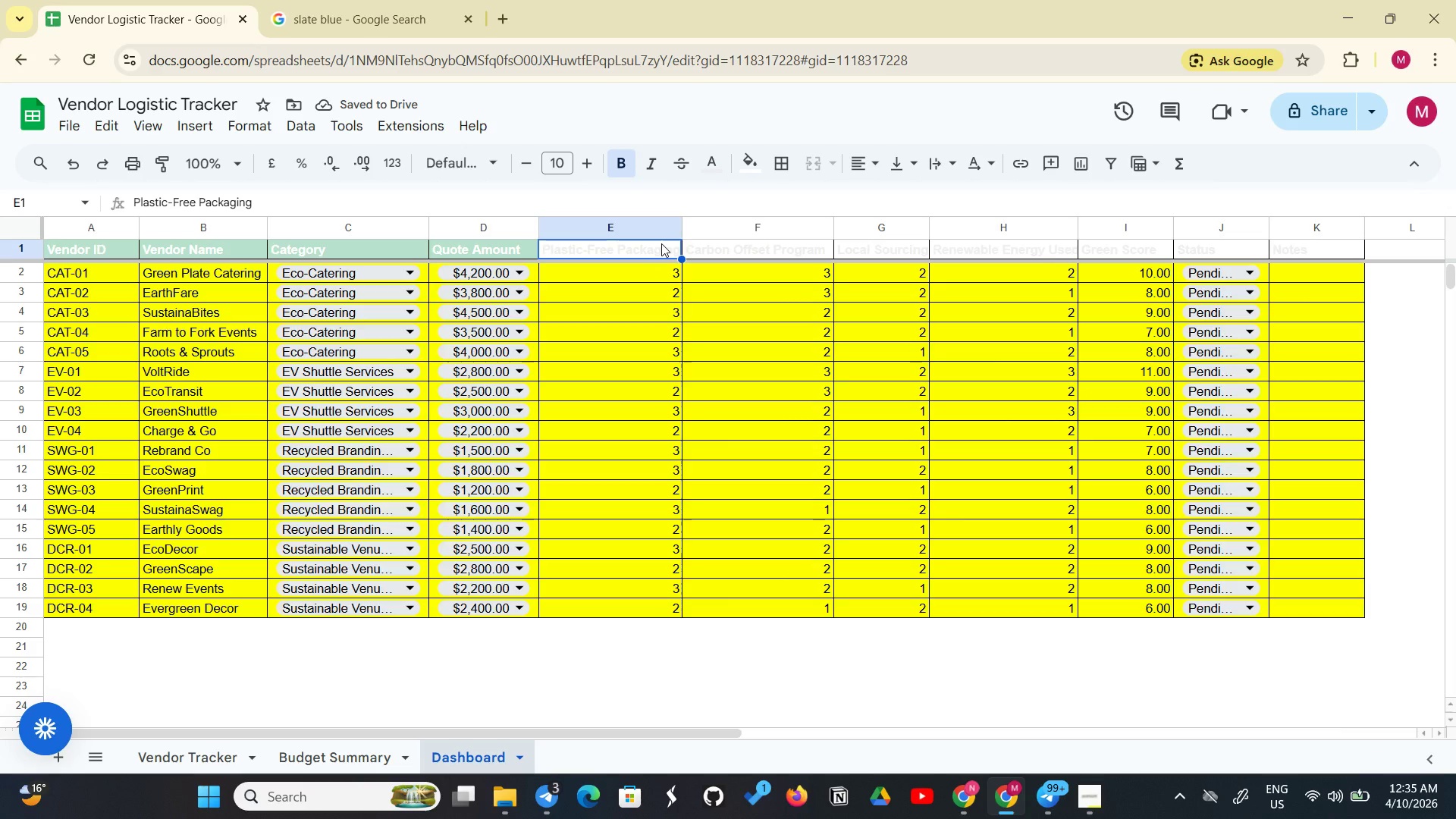 
left_click_drag(start_coordinate=[661, 243], to_coordinate=[1068, 256])
 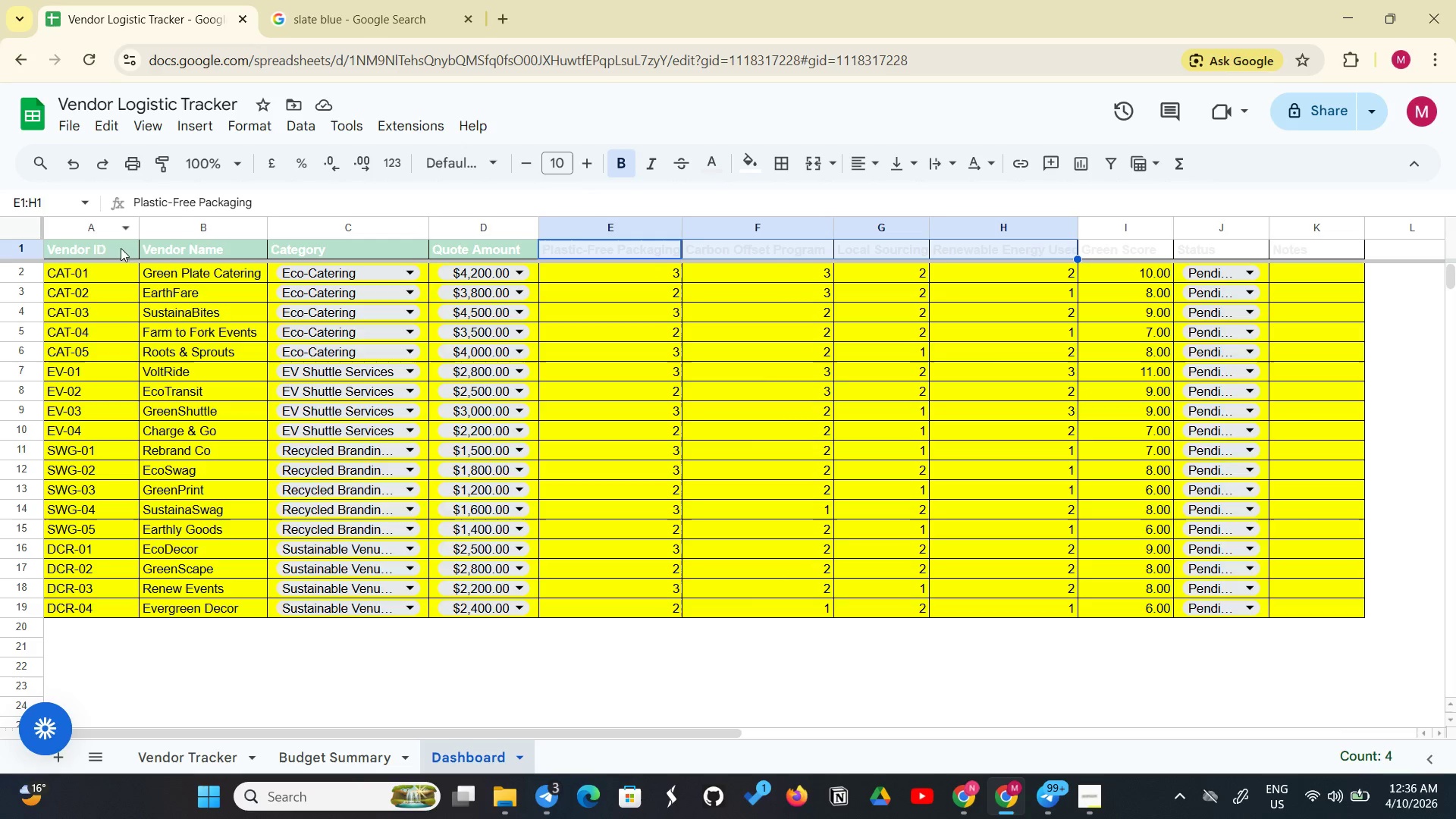 
left_click_drag(start_coordinate=[118, 253], to_coordinate=[491, 258])
 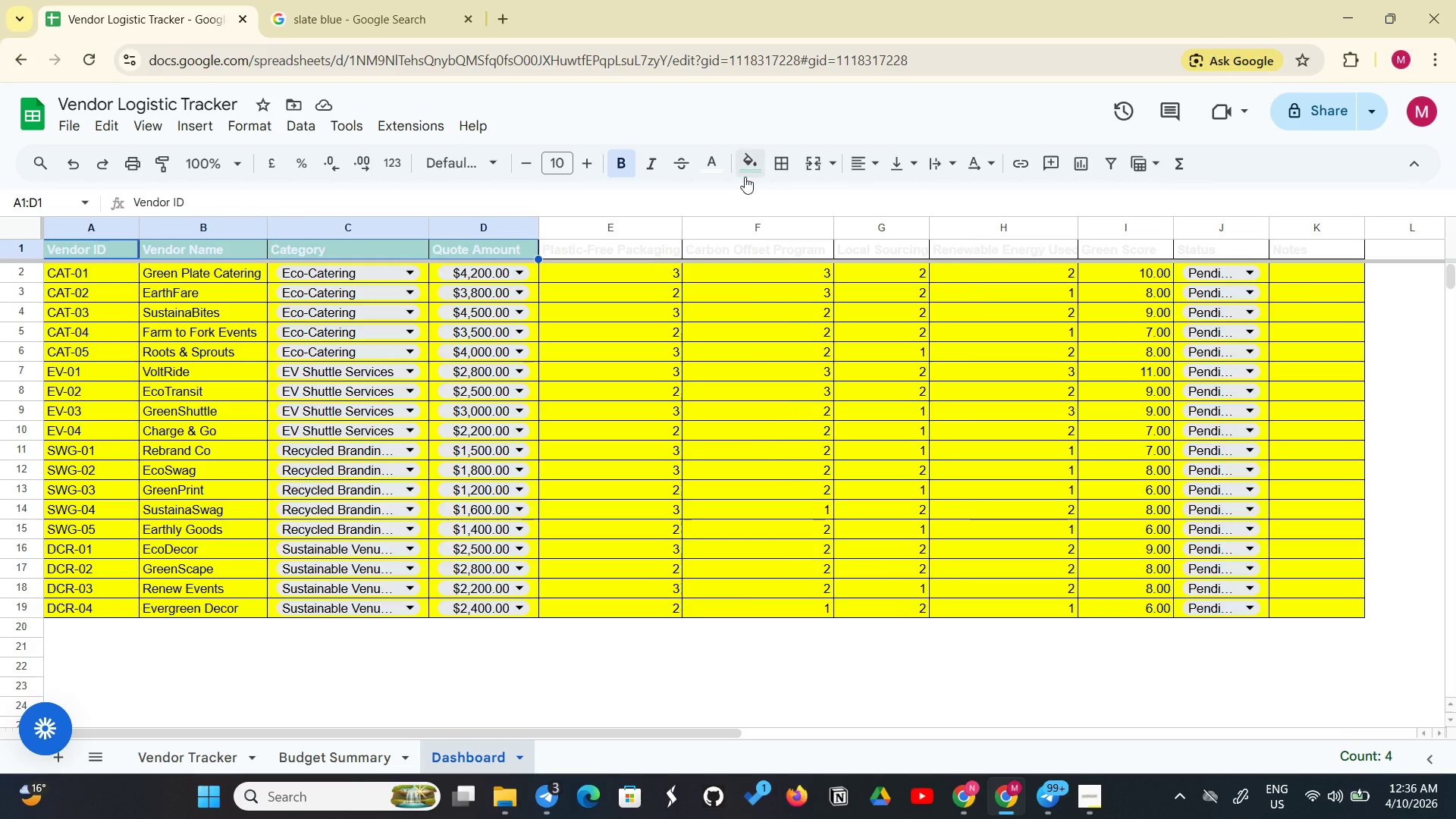 
left_click([748, 175])
 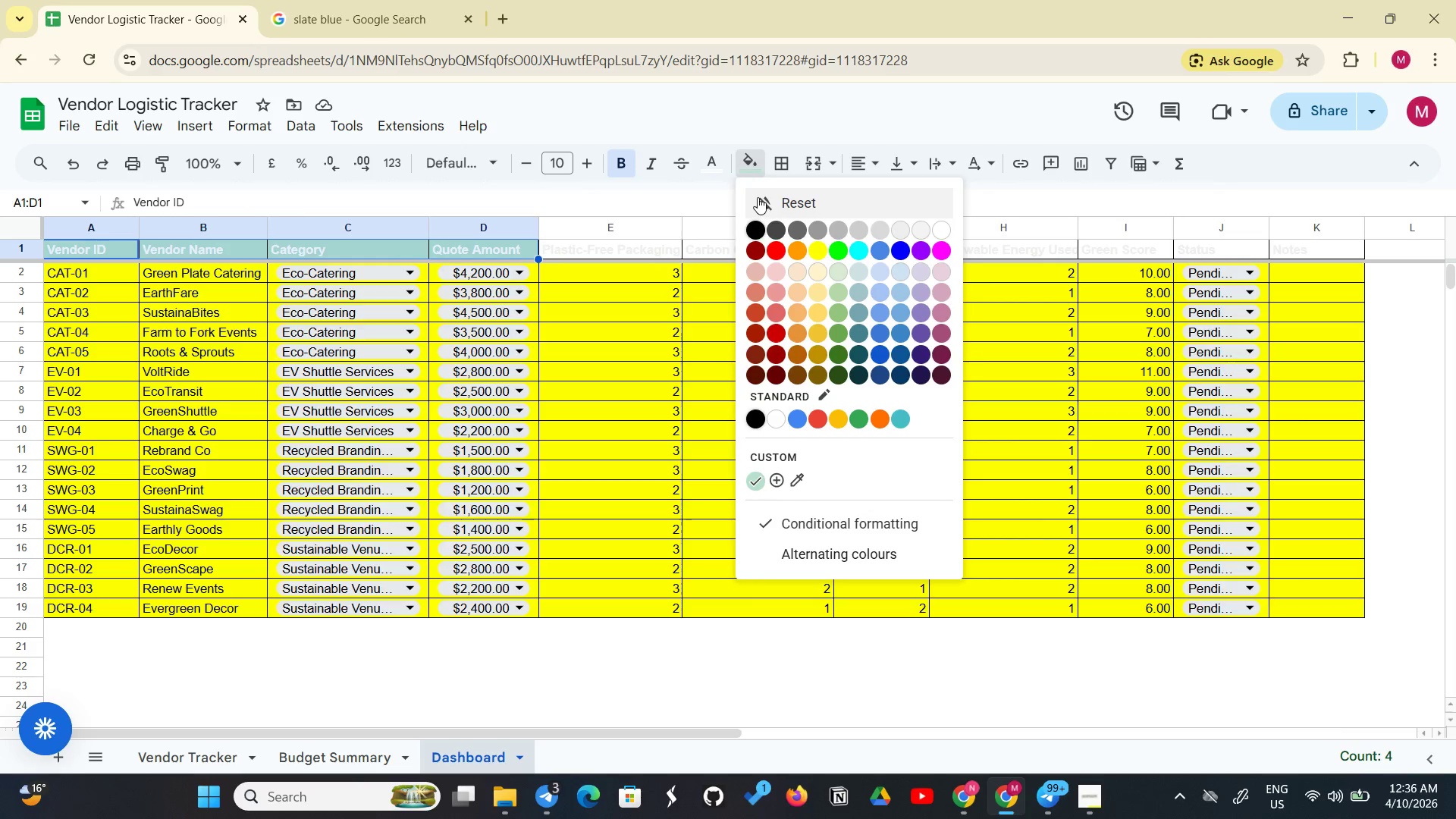 
left_click([758, 197])
 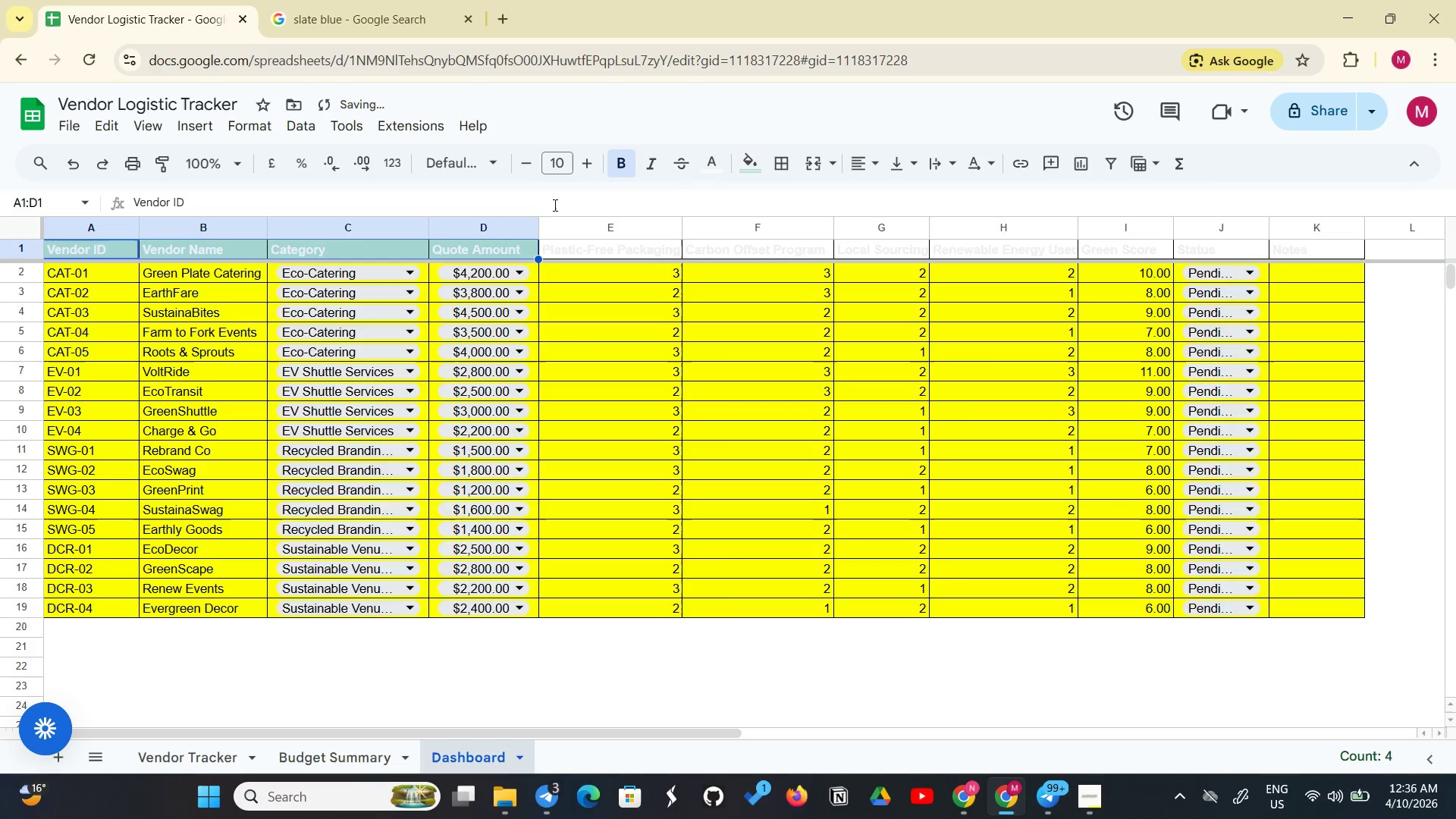 
left_click([752, 172])
 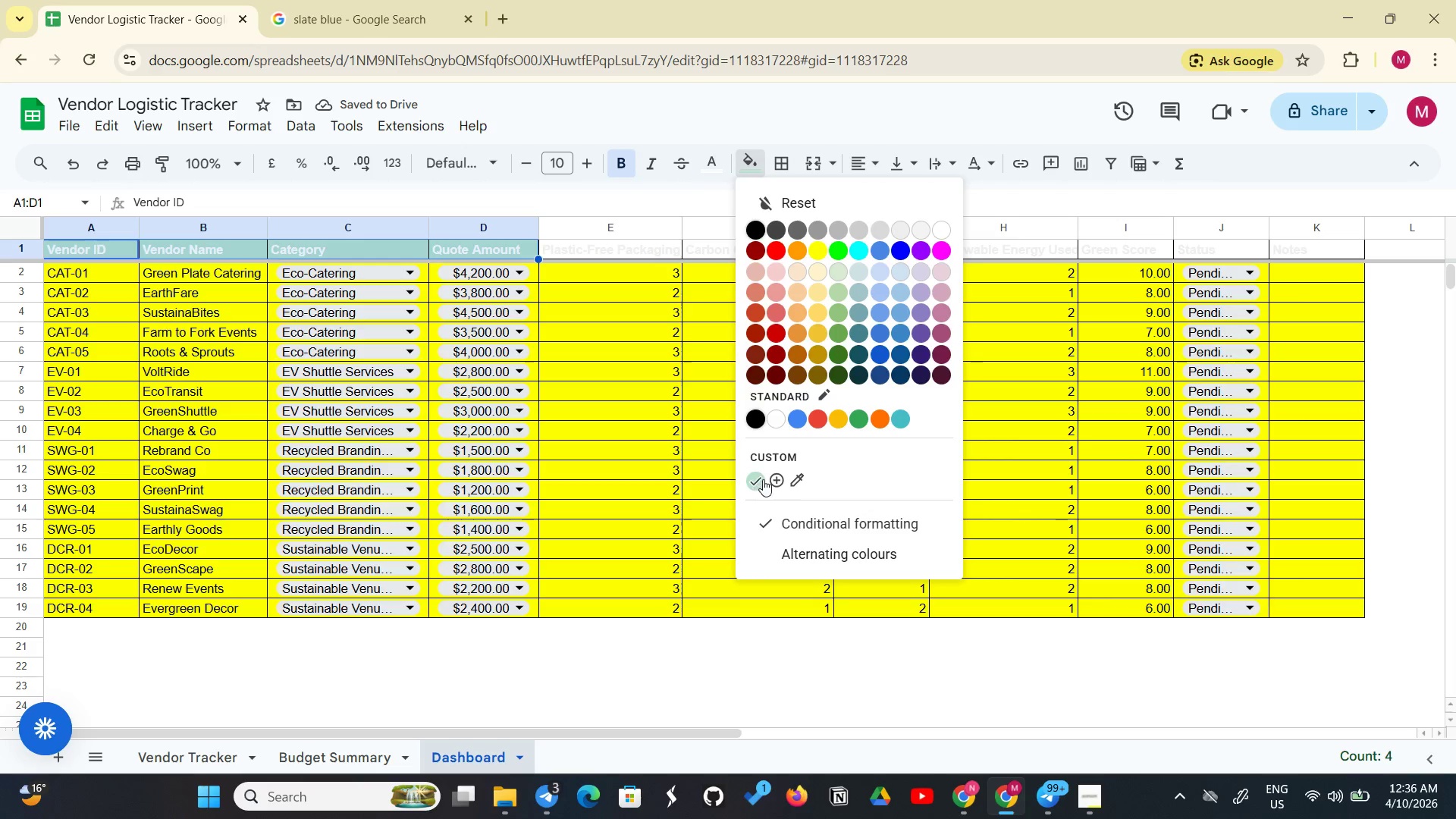 
left_click([753, 482])
 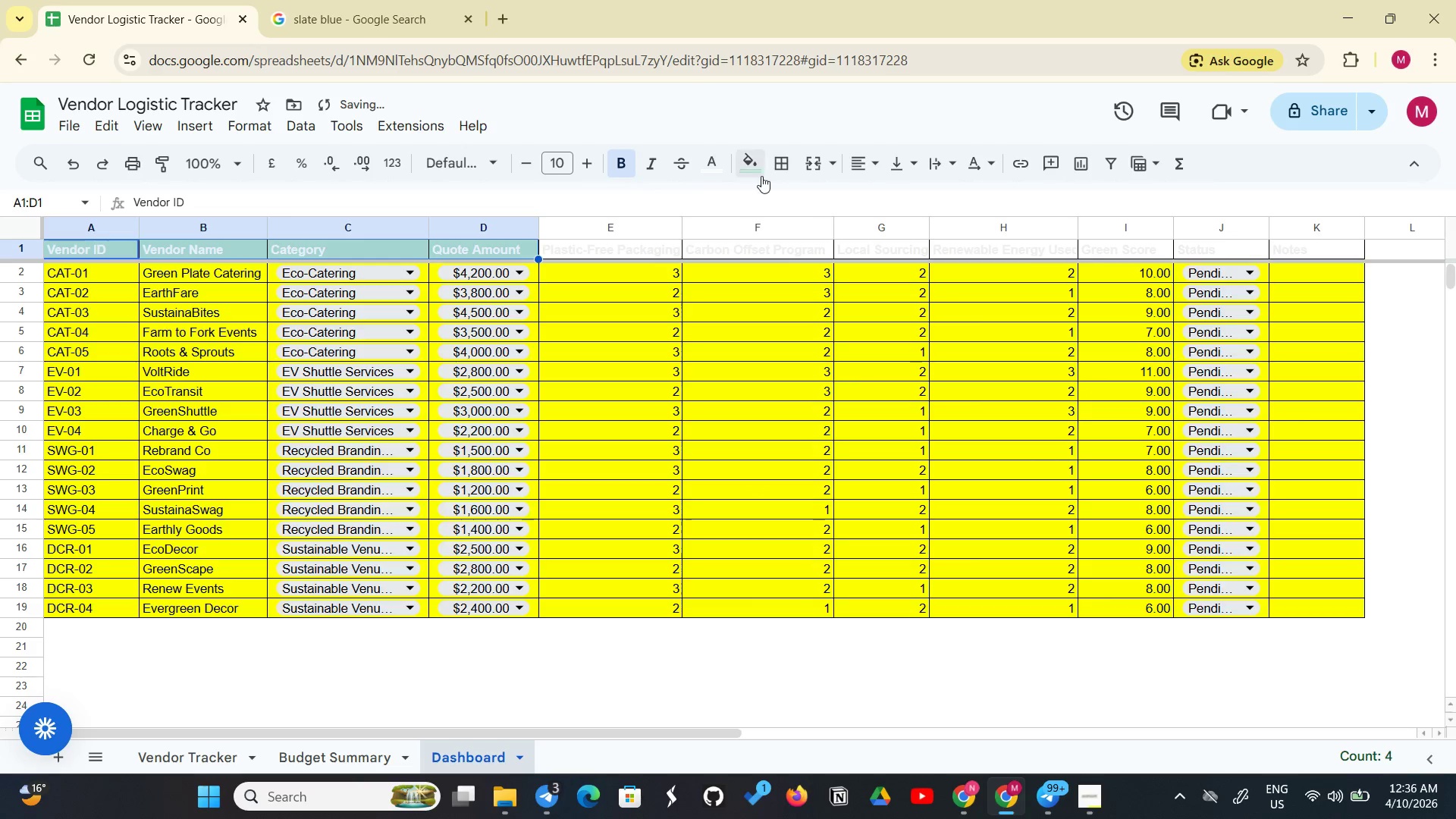 
left_click([758, 169])
 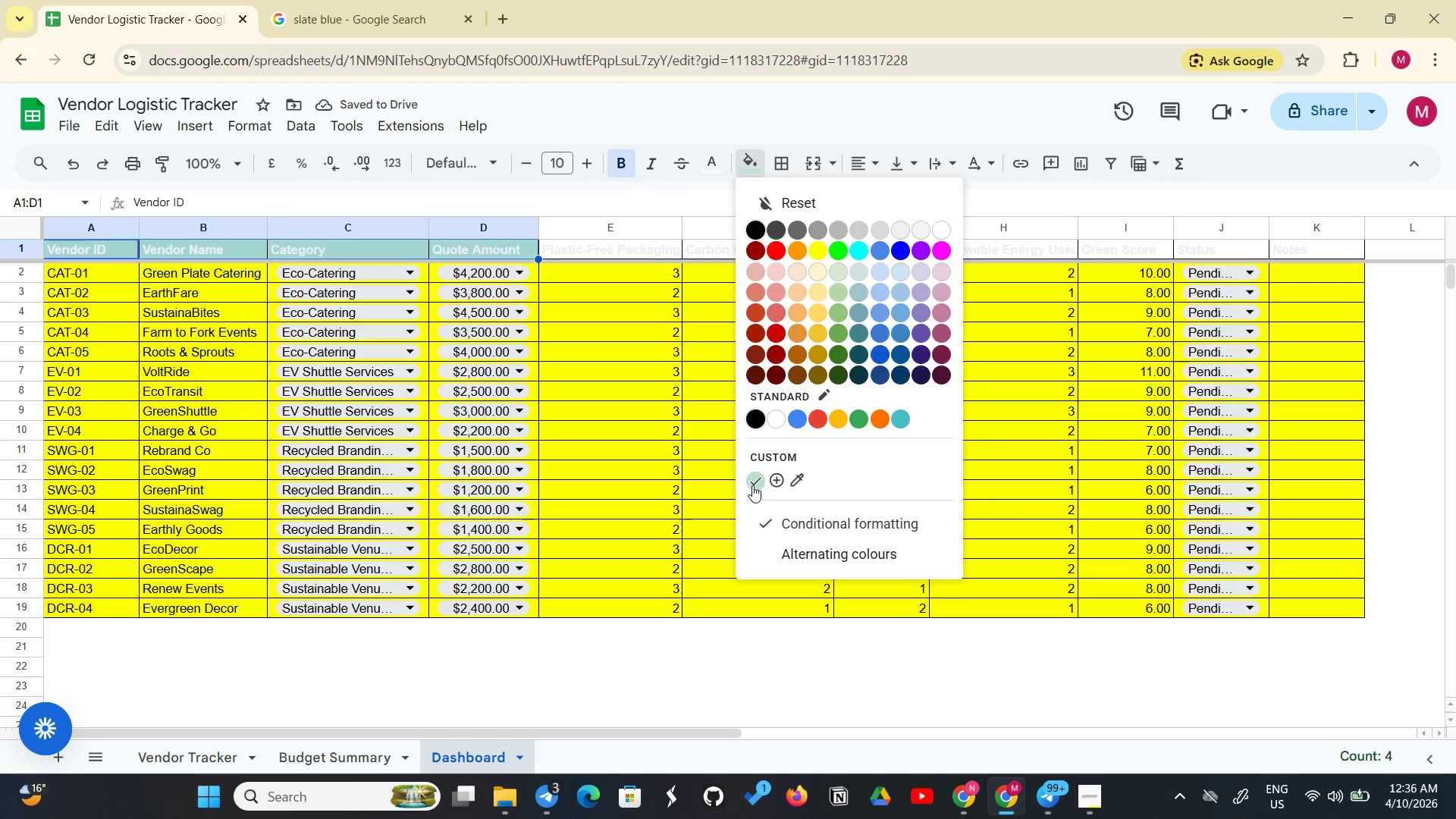 
left_click([752, 485])
 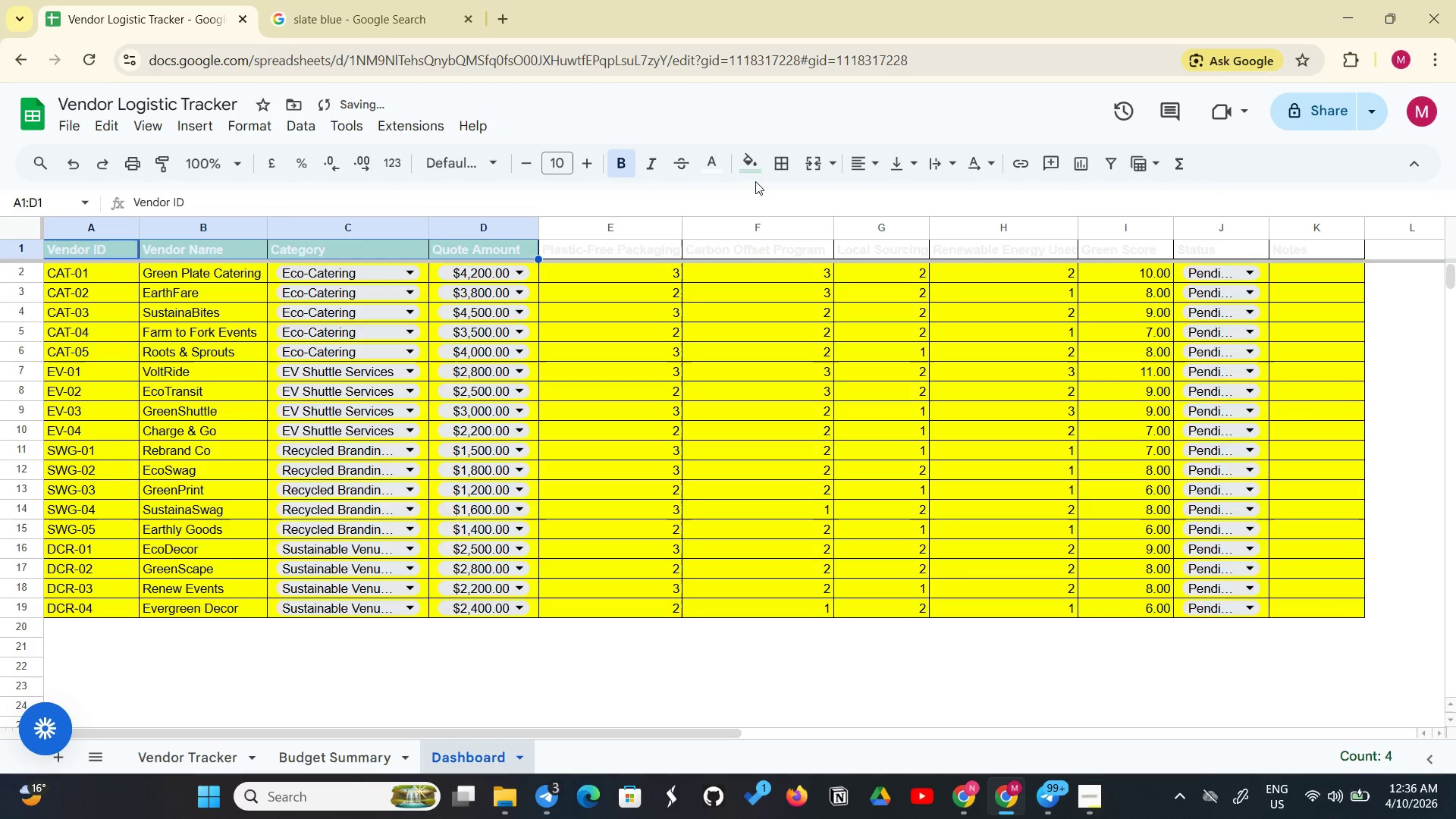 
left_click([758, 173])
 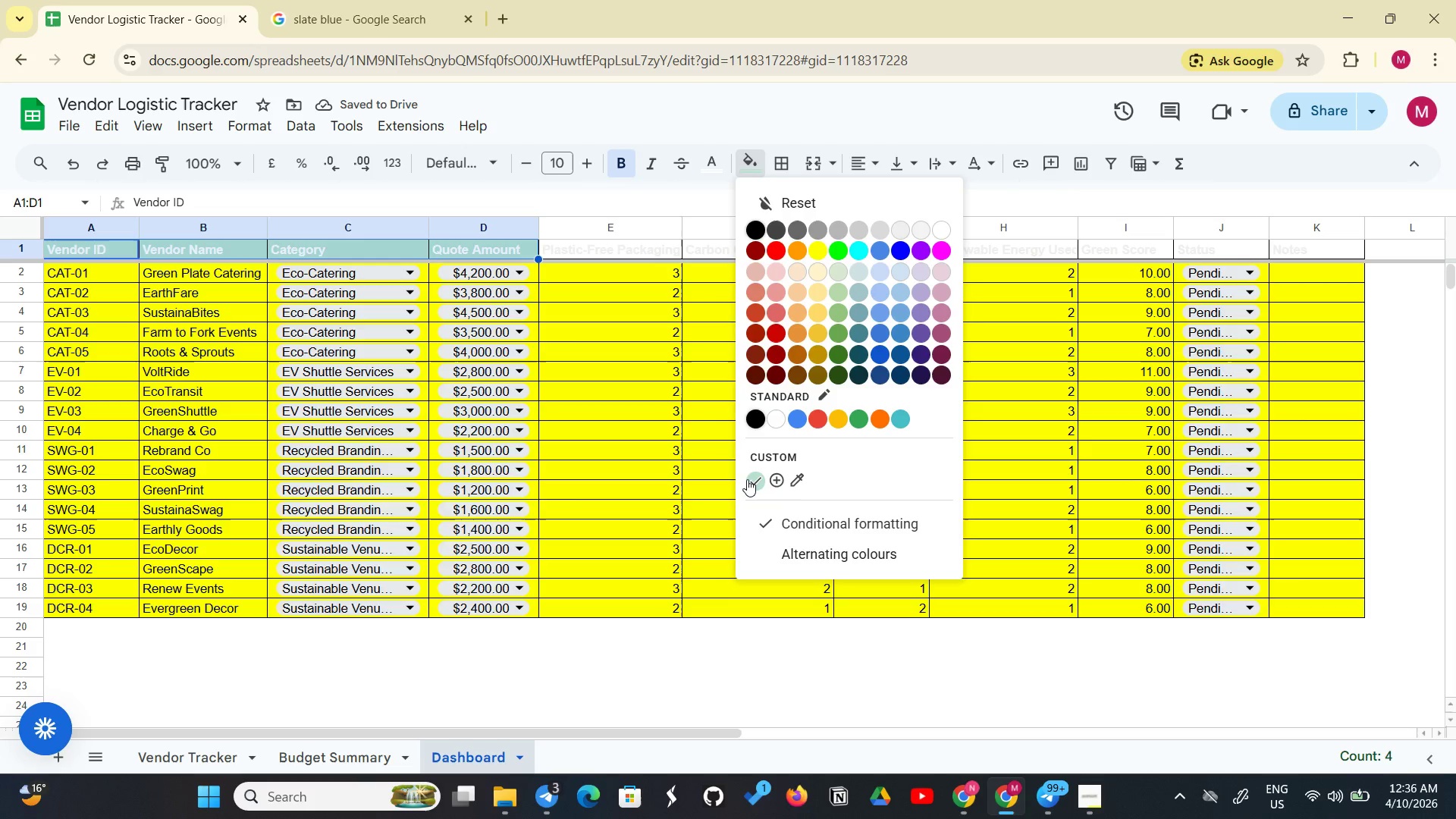 
right_click([747, 480])
 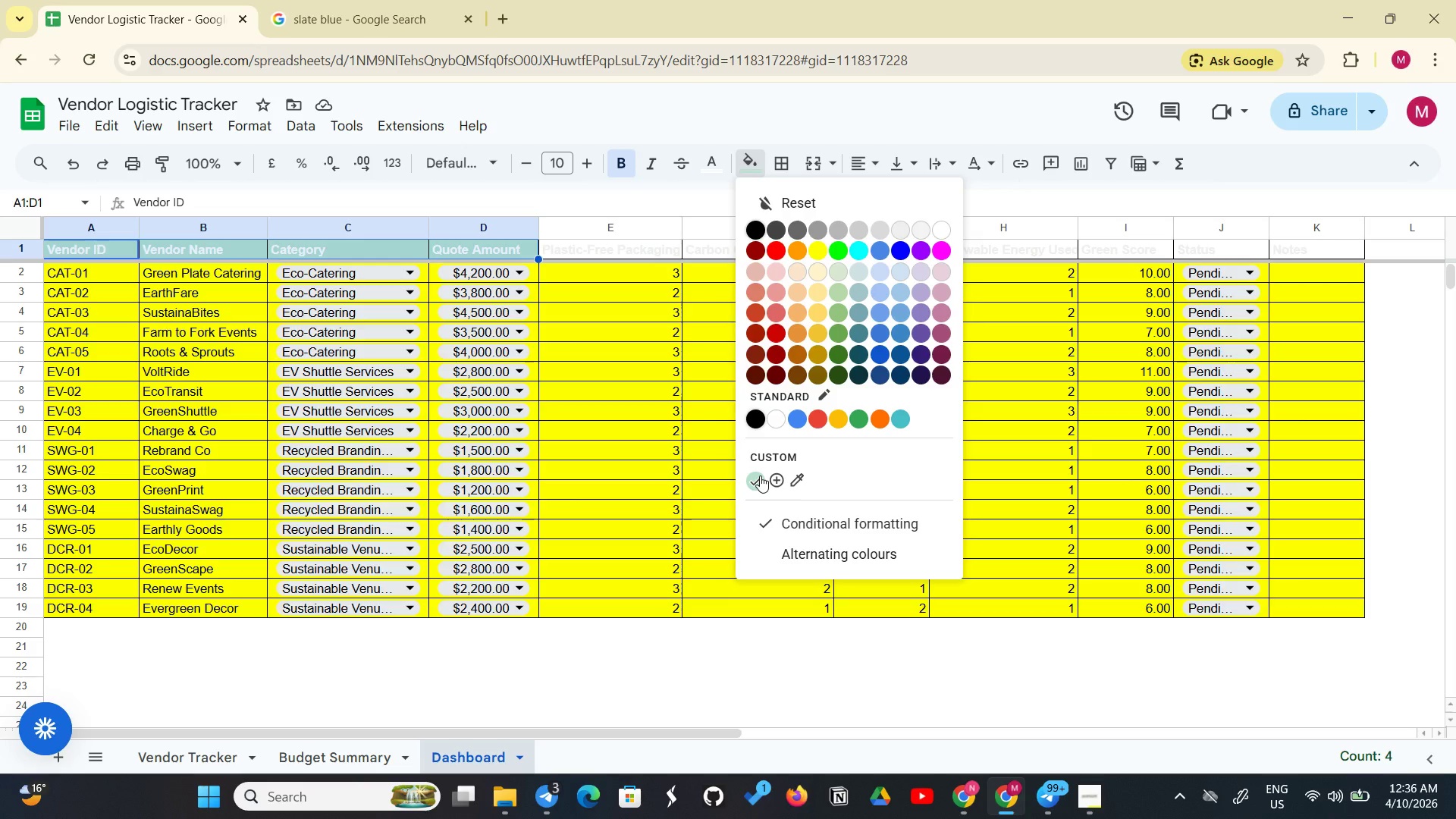 
left_click([760, 475])
 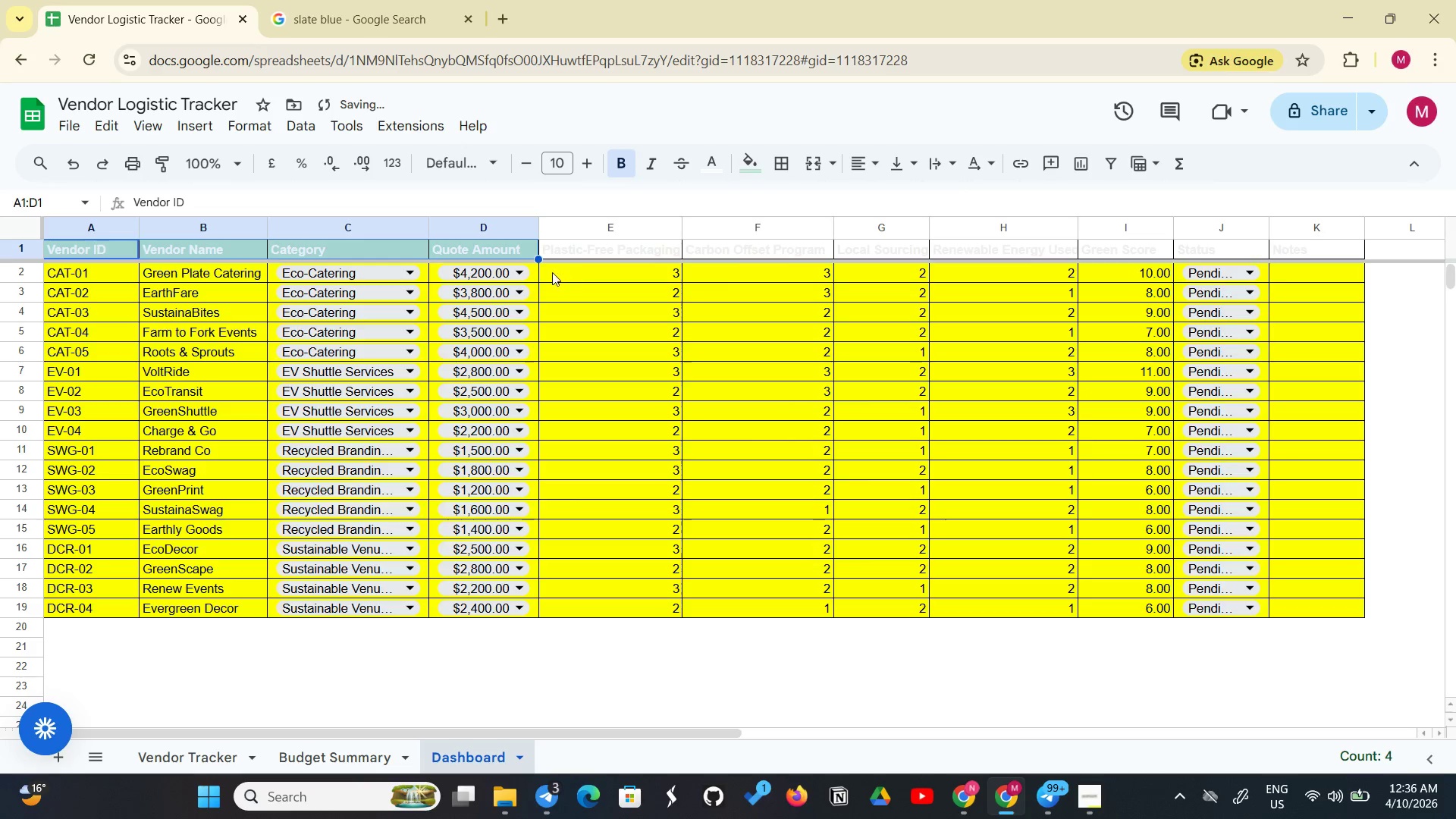 
left_click([485, 249])
 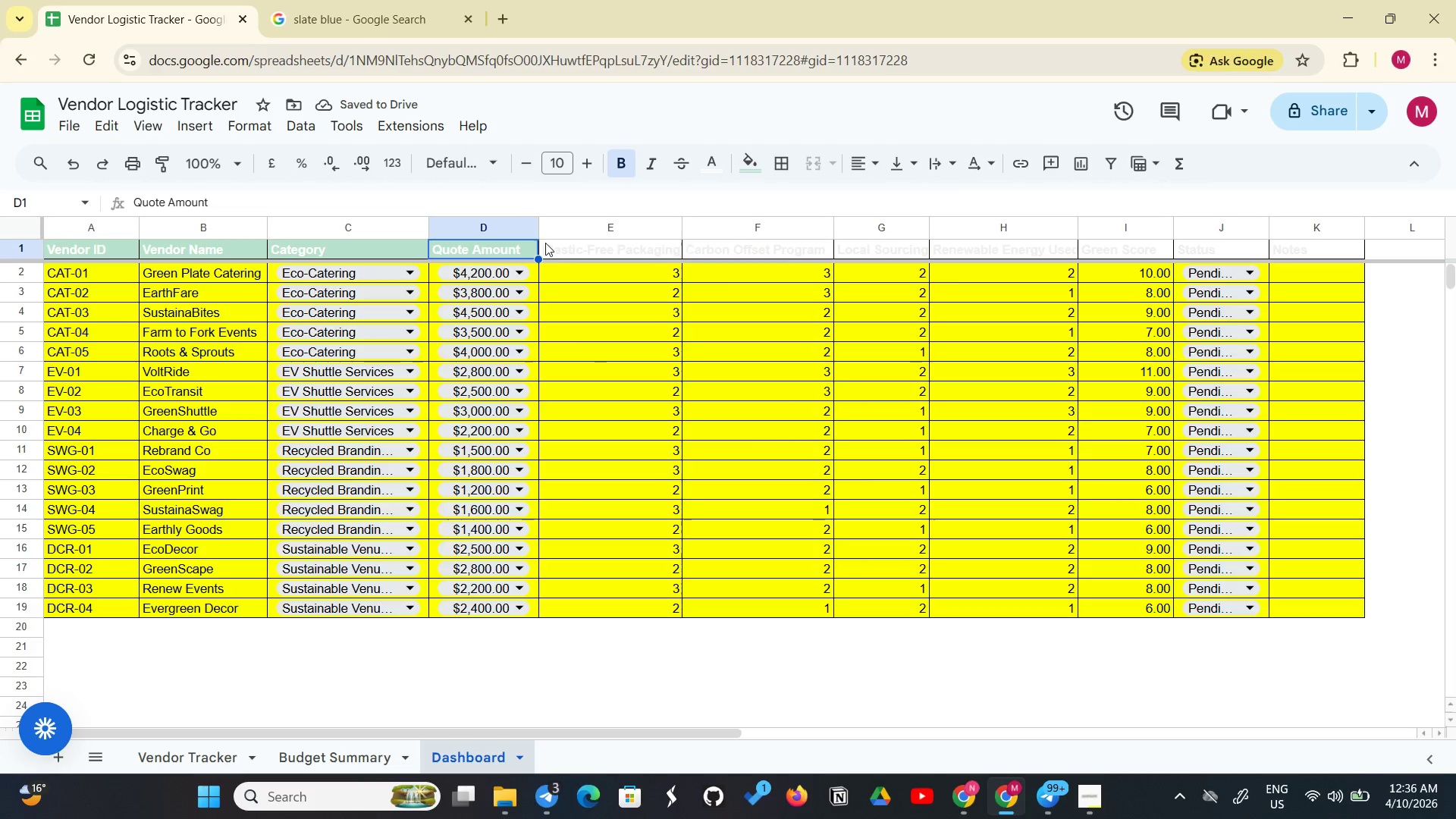 
left_click_drag(start_coordinate=[545, 243], to_coordinate=[1302, 244])
 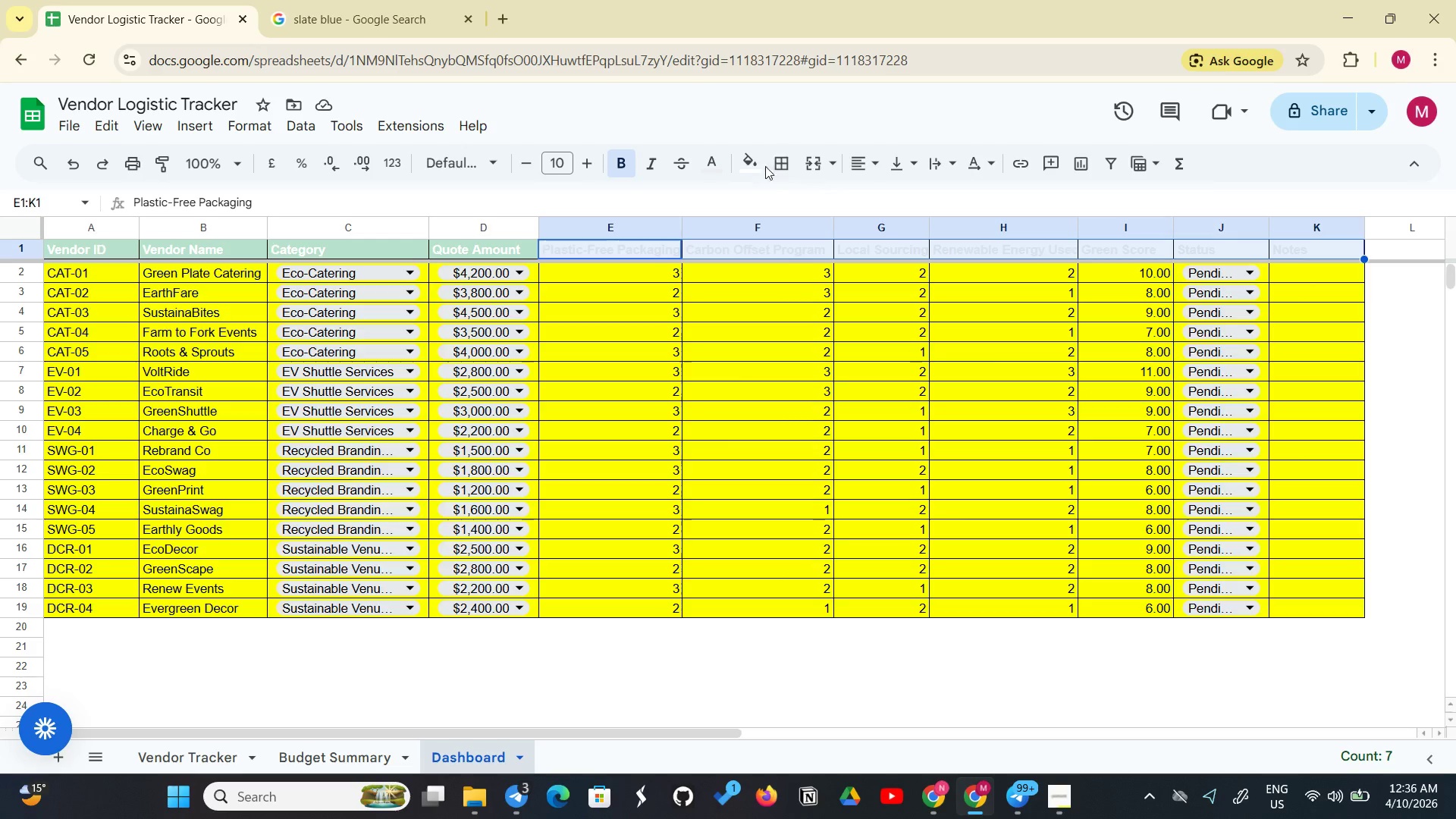 
left_click([758, 166])
 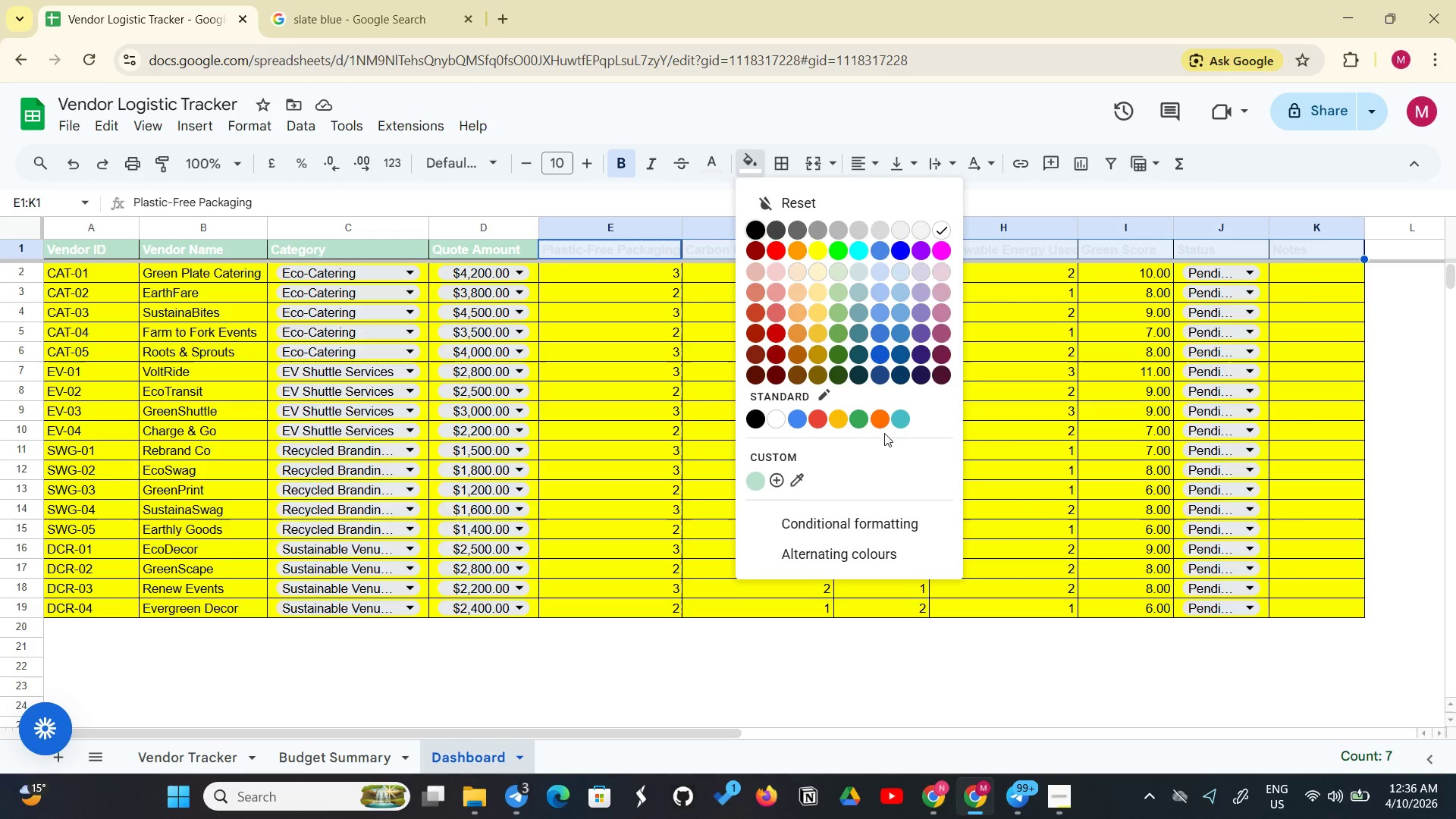 
left_click([754, 485])
 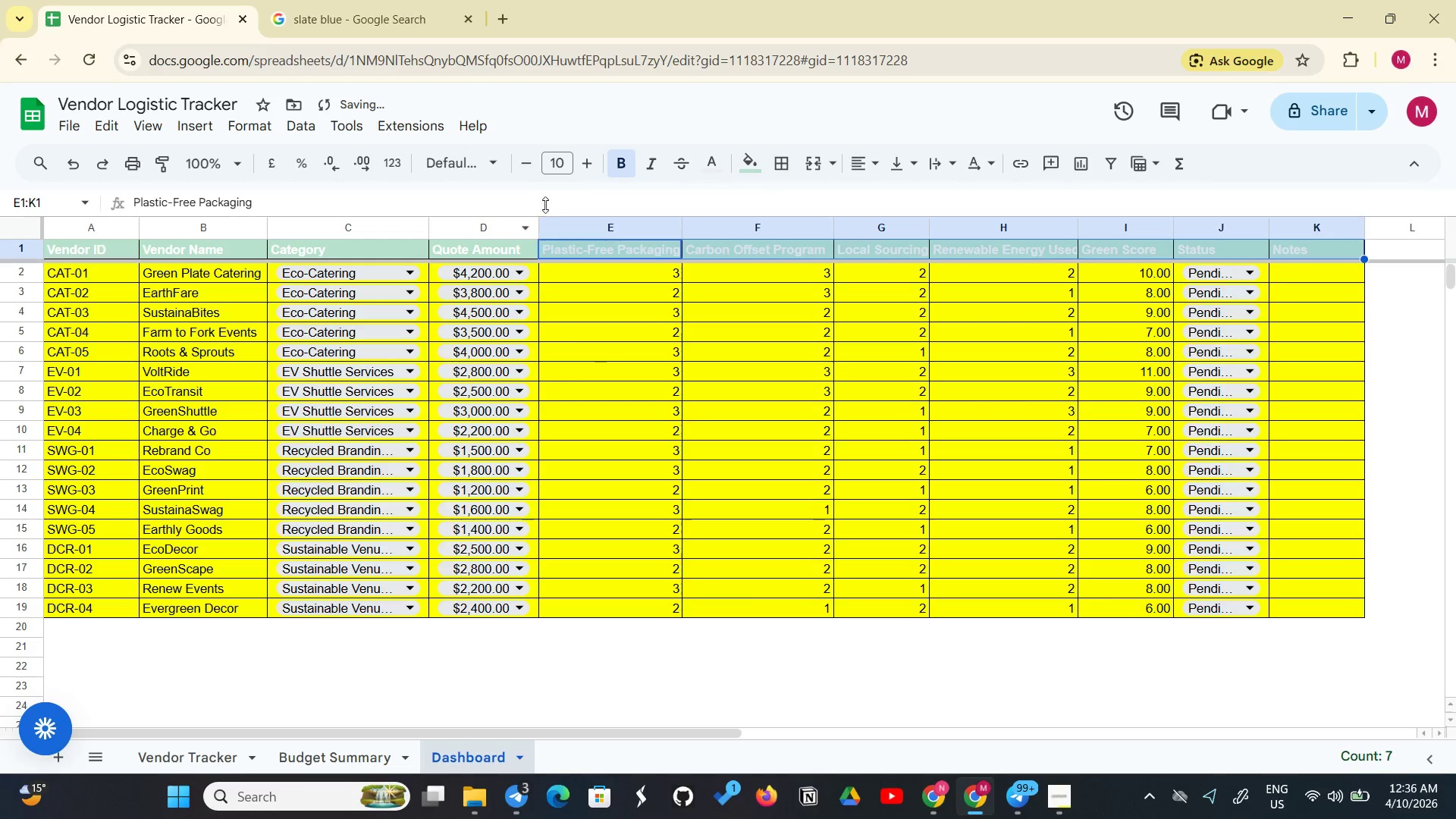 
left_click([568, 192])
 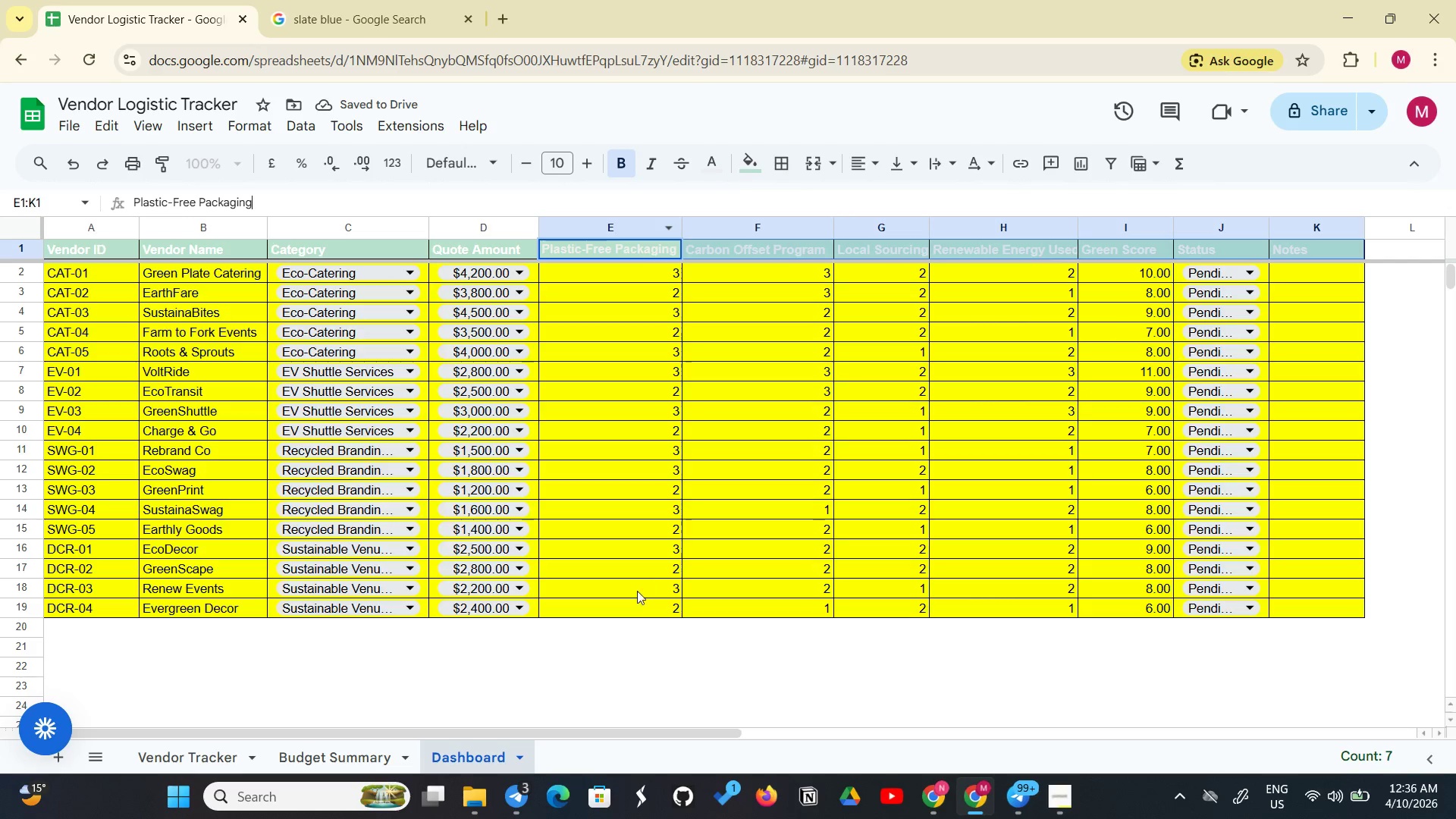 
left_click([619, 665])
 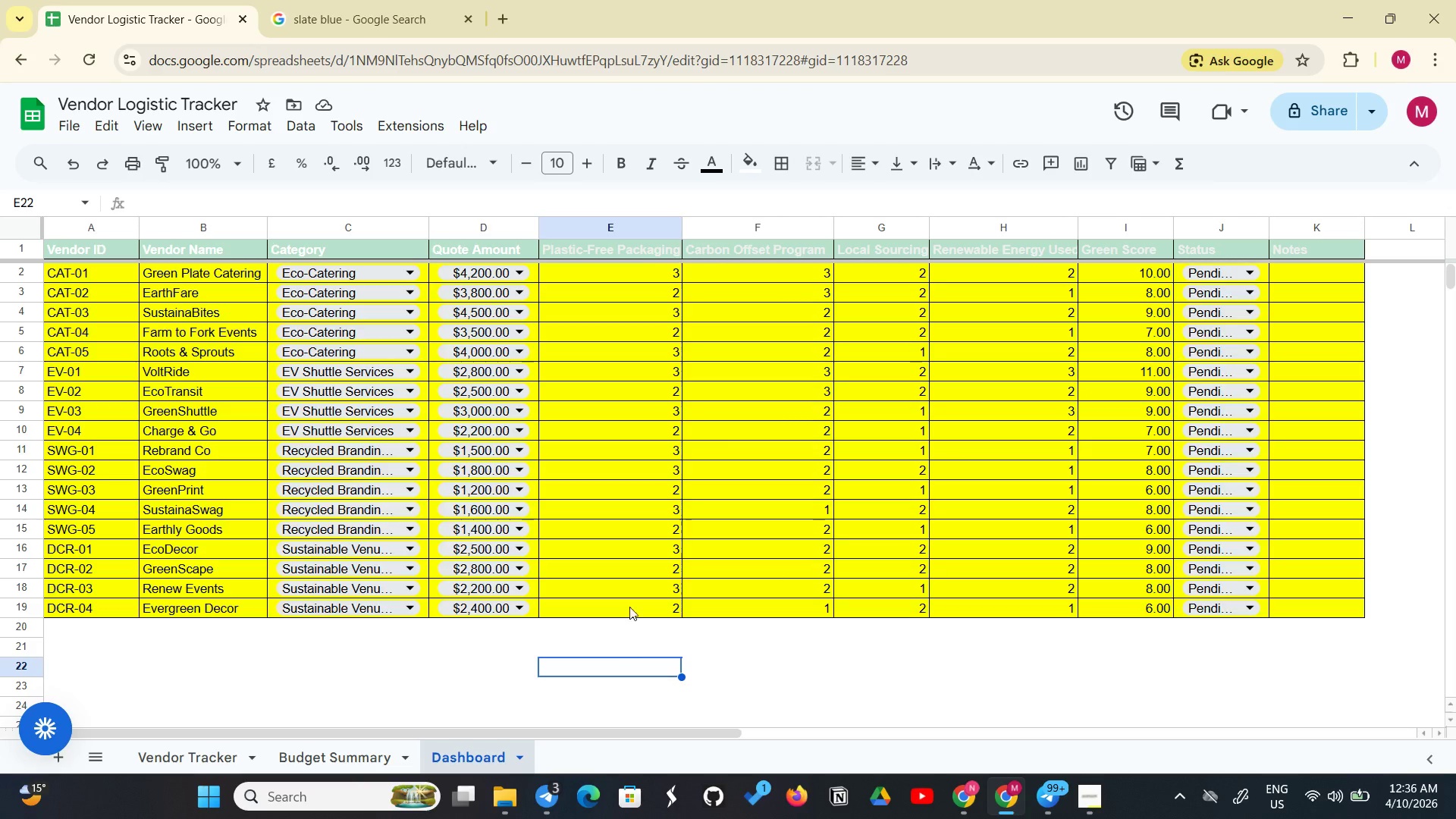 
wait(5.3)
 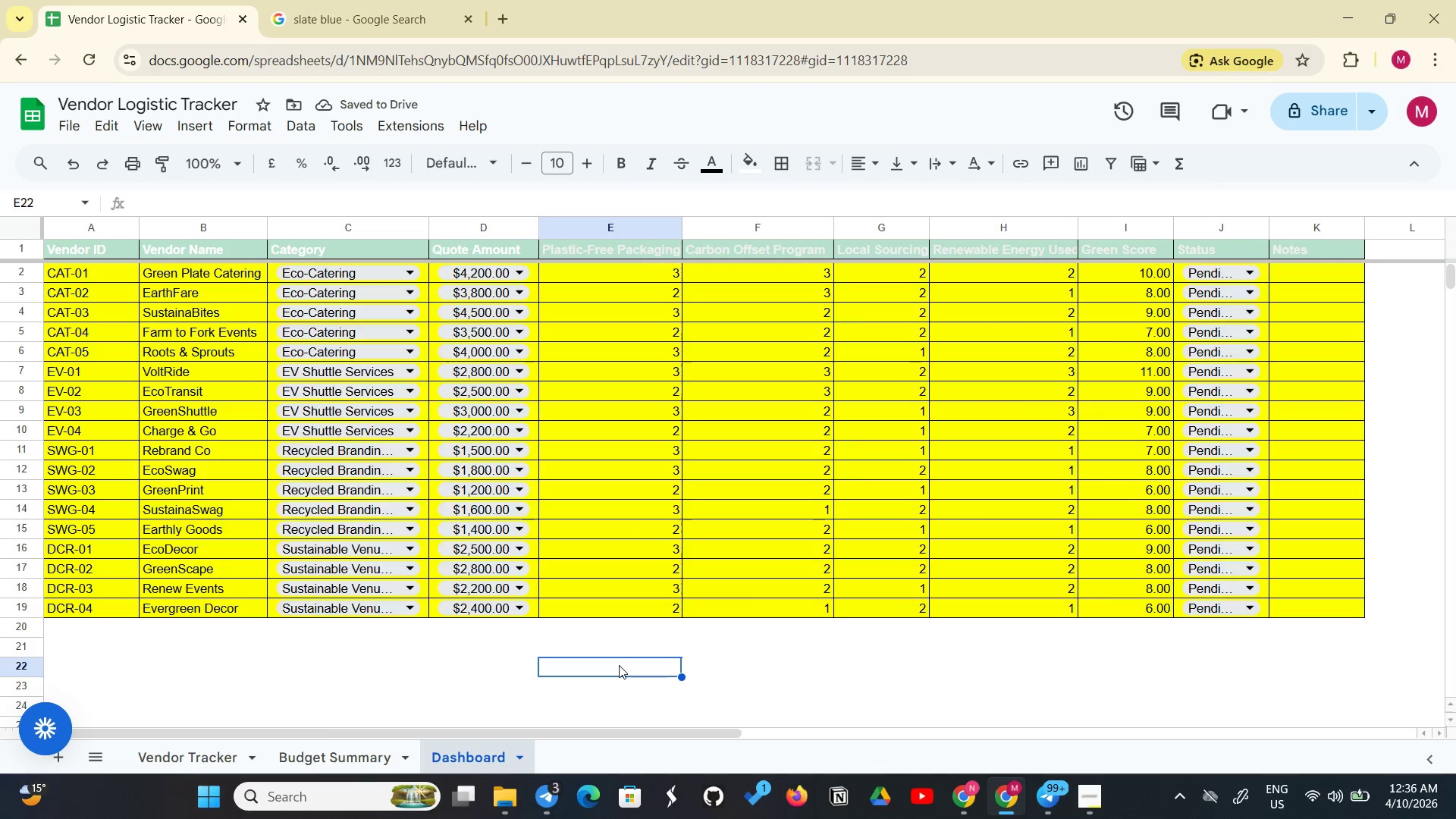 
left_click_drag(start_coordinate=[96, 253], to_coordinate=[1306, 243])
 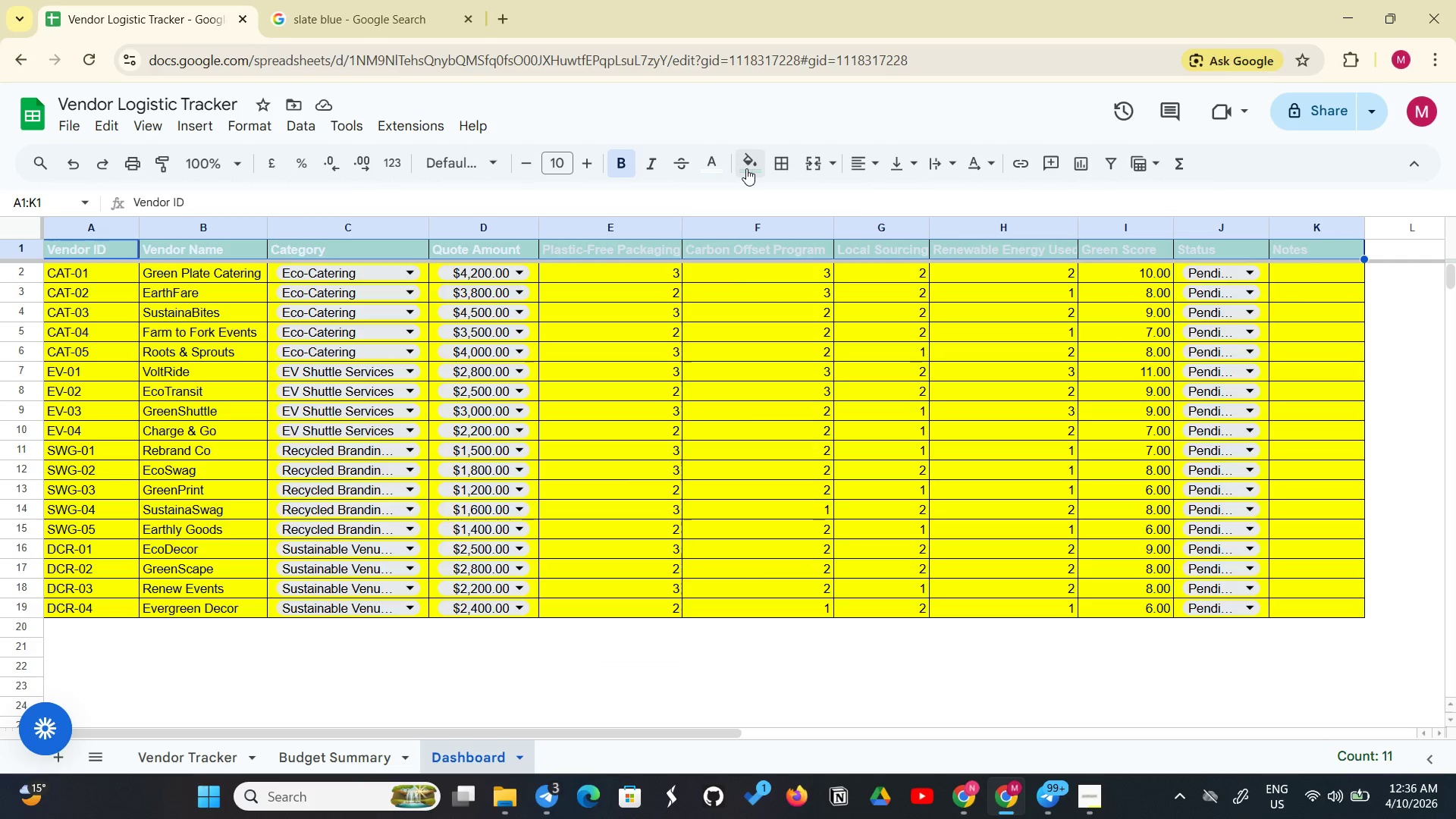 
left_click([746, 168])
 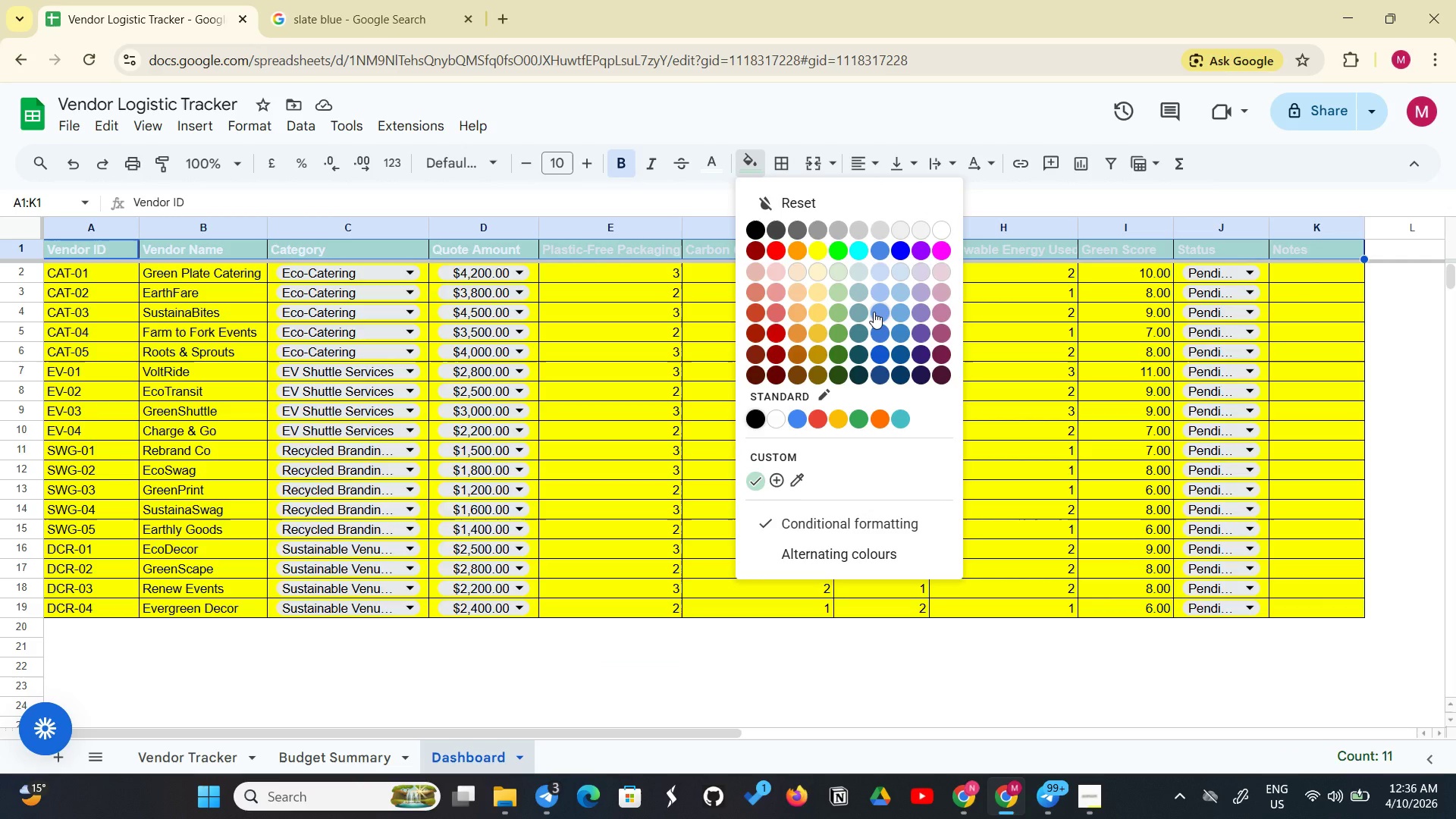 
left_click([874, 312])
 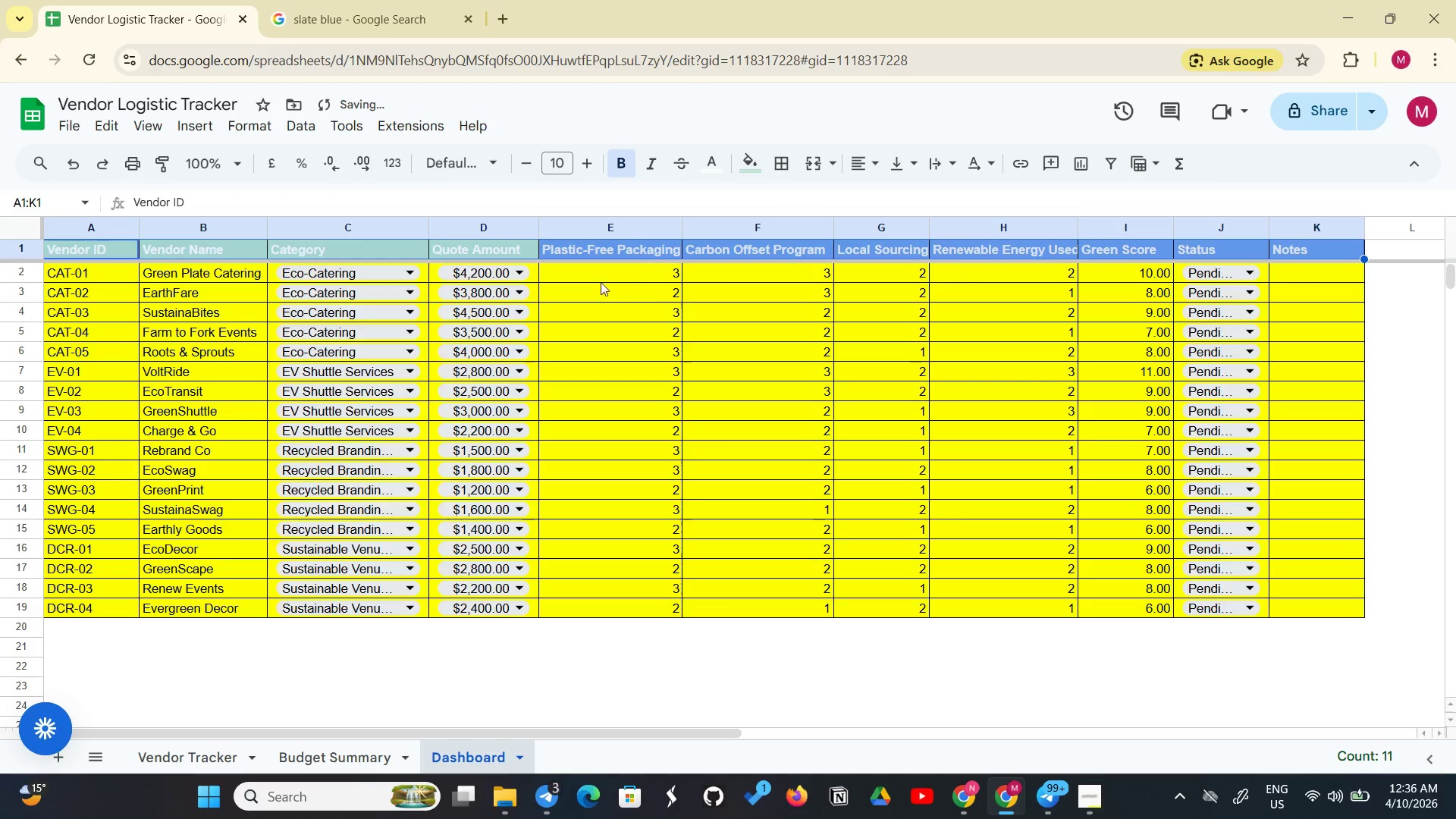 
left_click([500, 259])
 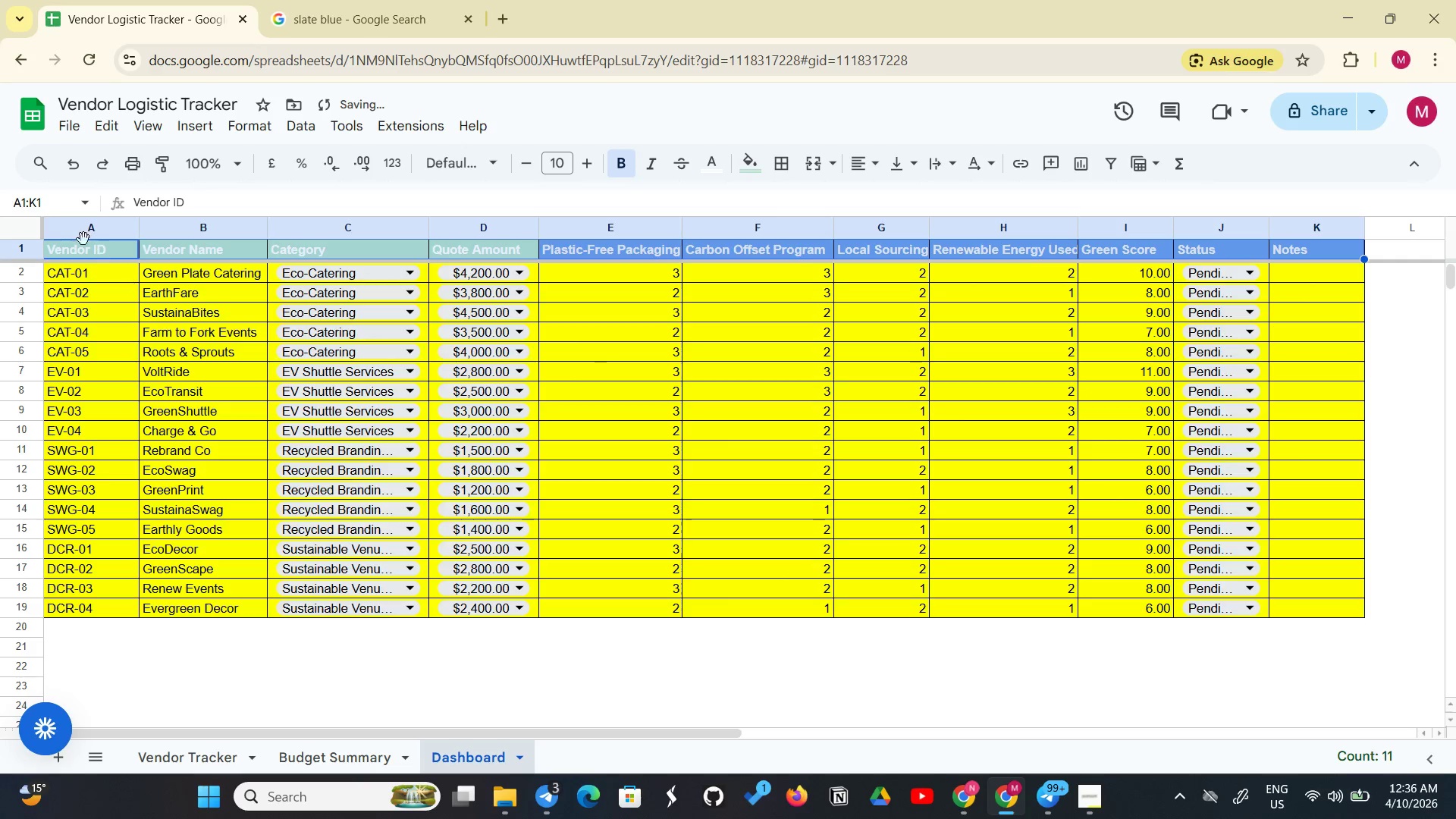 
left_click_drag(start_coordinate=[109, 254], to_coordinate=[206, 236])
 